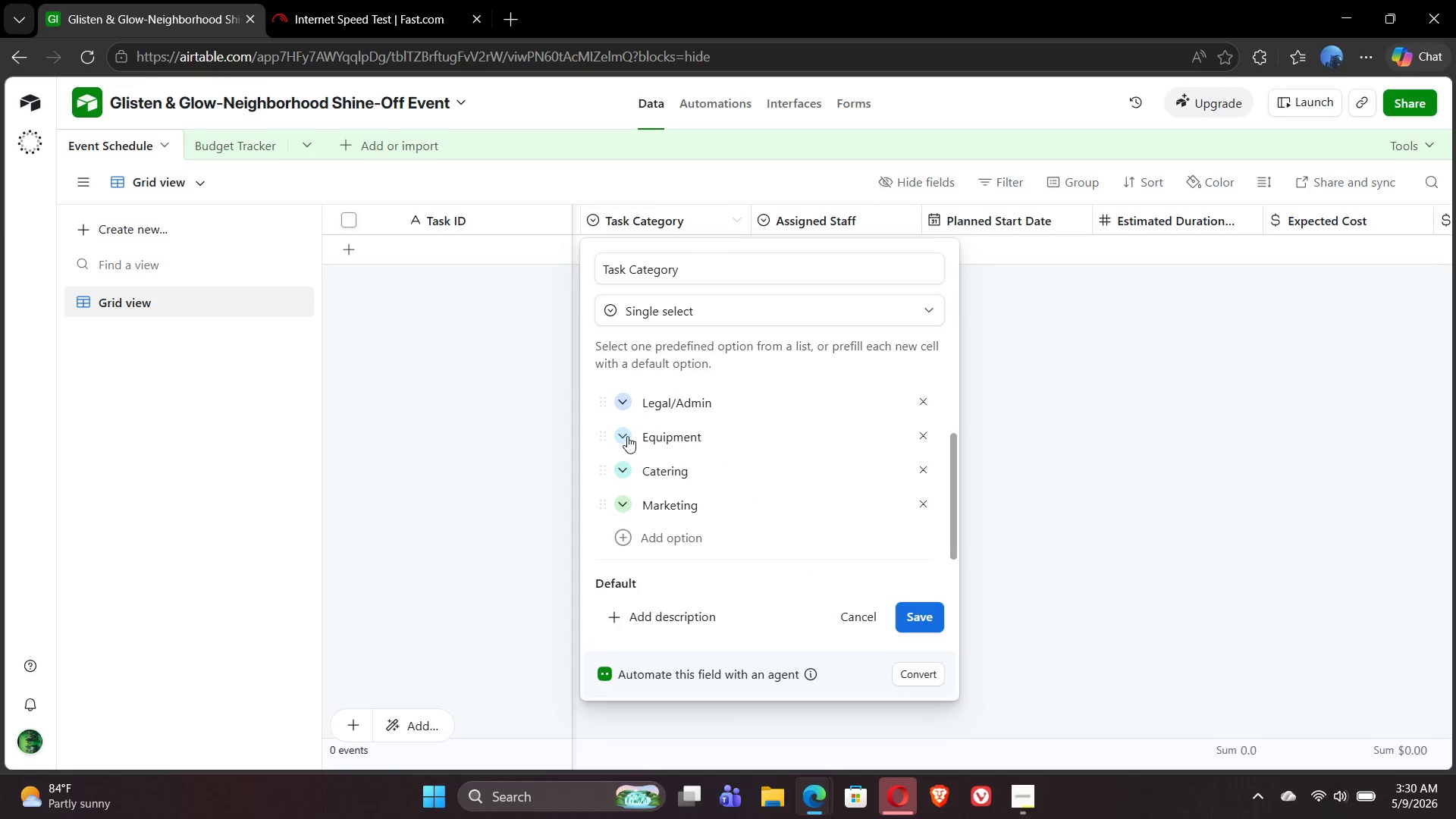 
left_click([627, 436])
 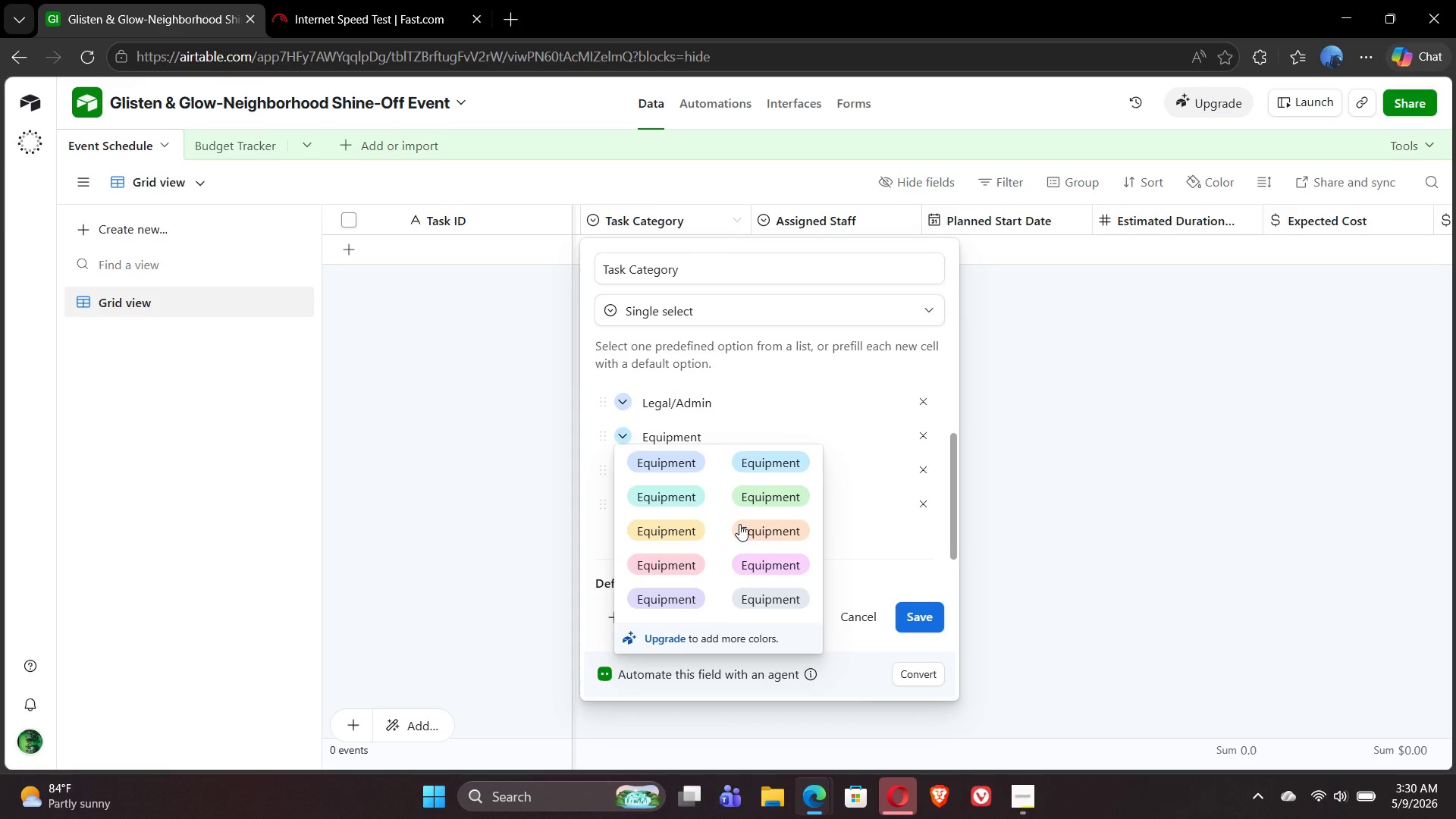 
left_click([762, 531])
 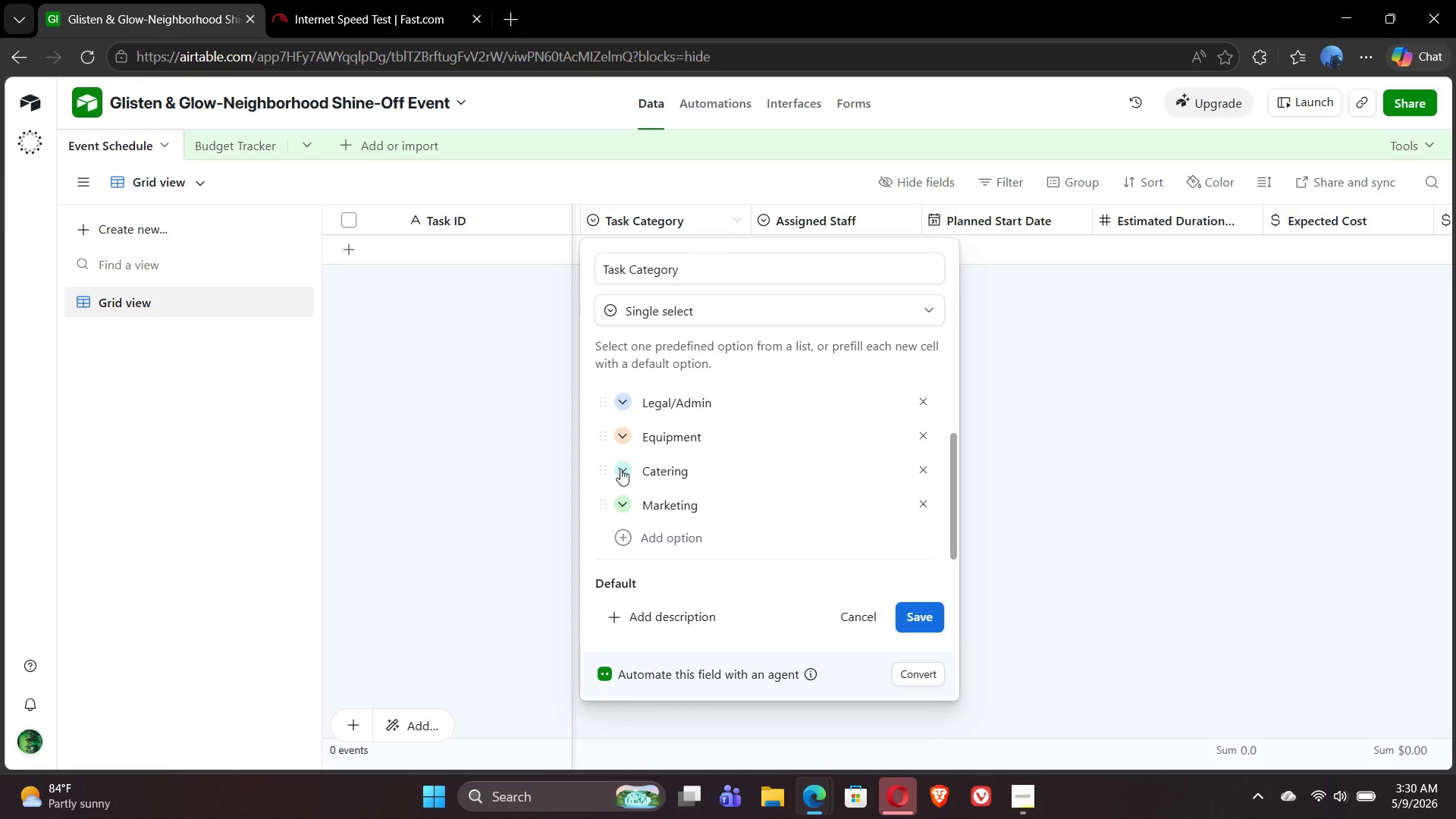 
left_click([620, 469])
 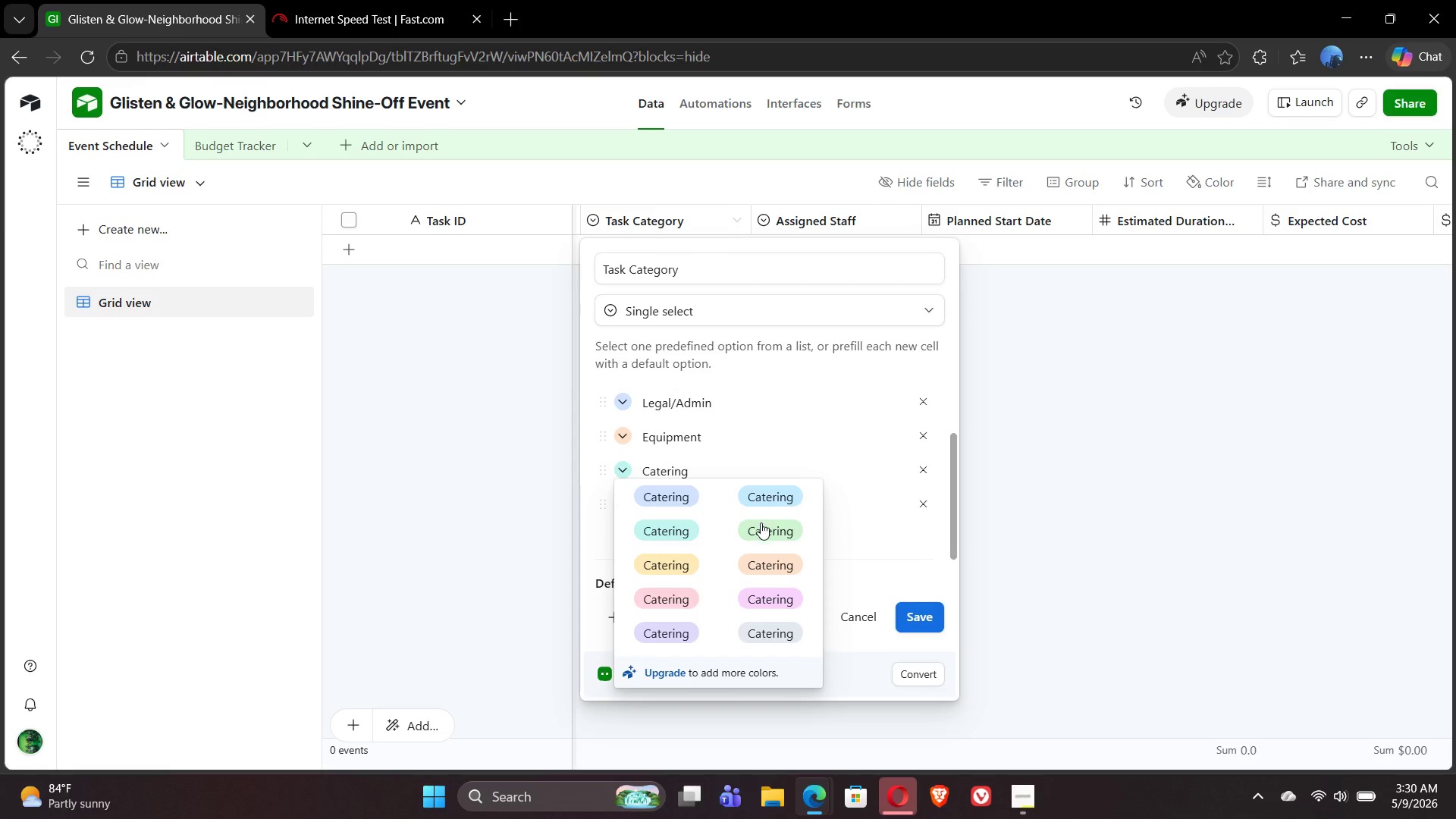 
left_click([762, 525])
 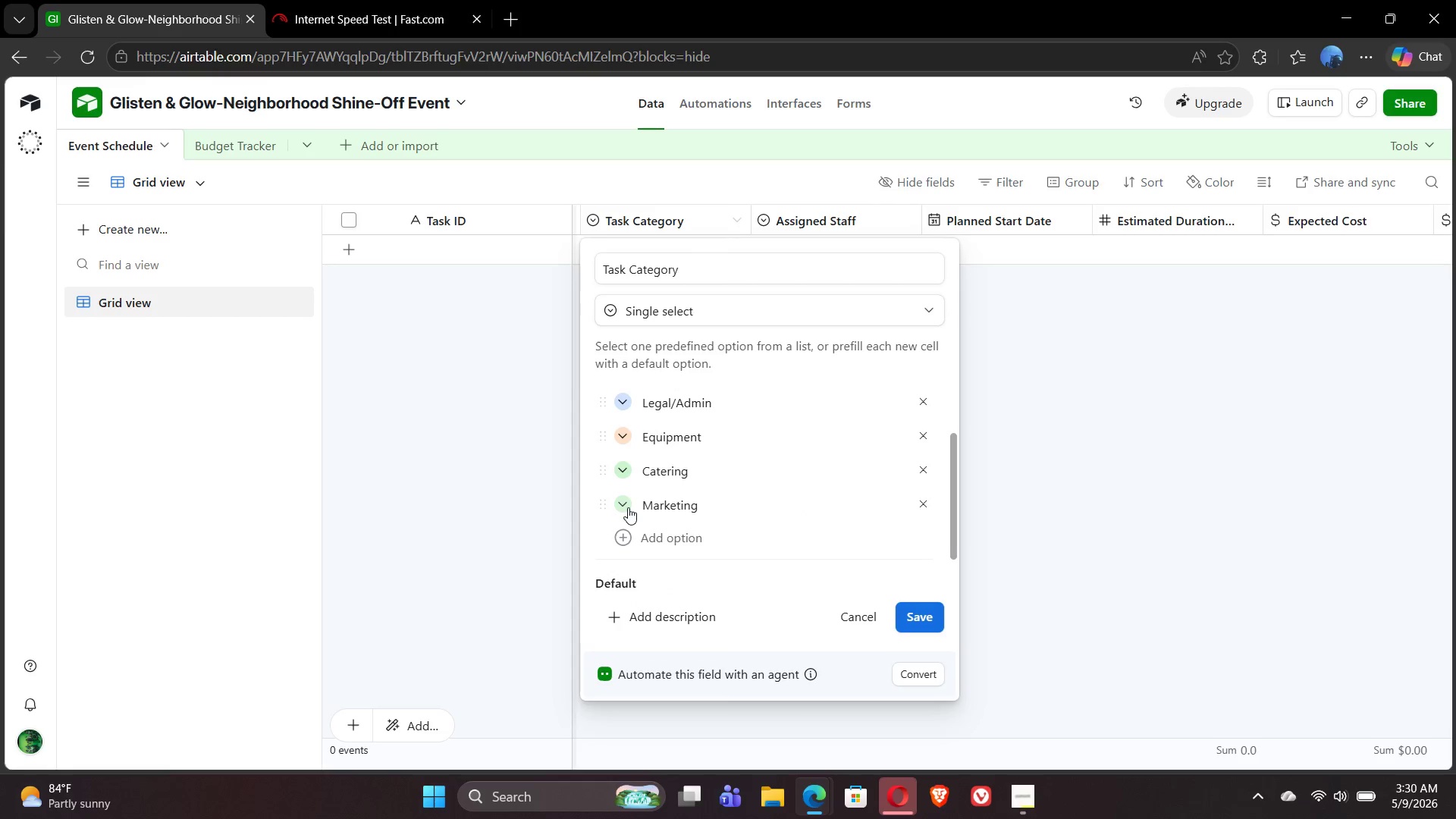 
left_click([626, 506])
 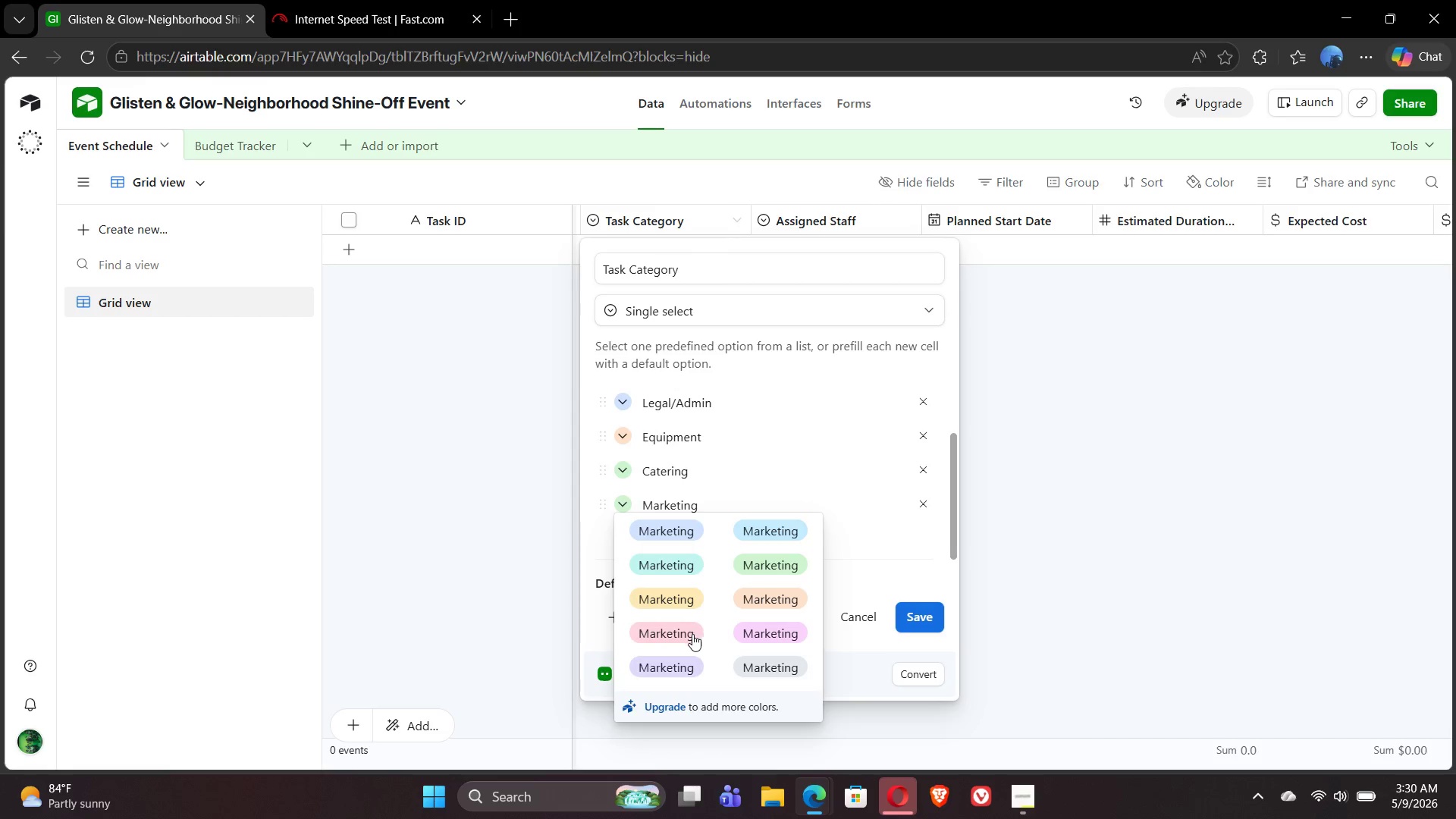 
left_click([674, 670])
 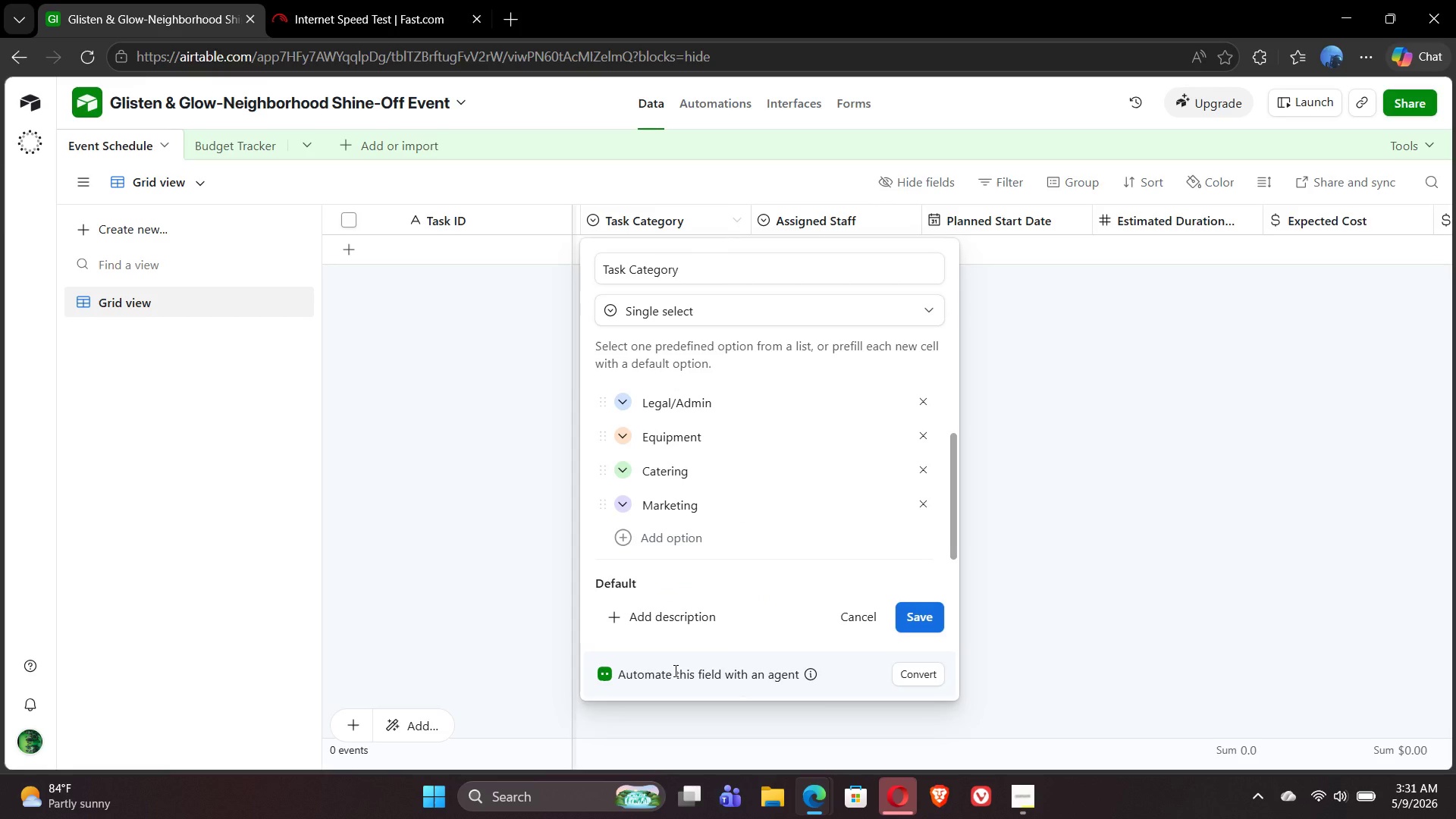 
wait(26.36)
 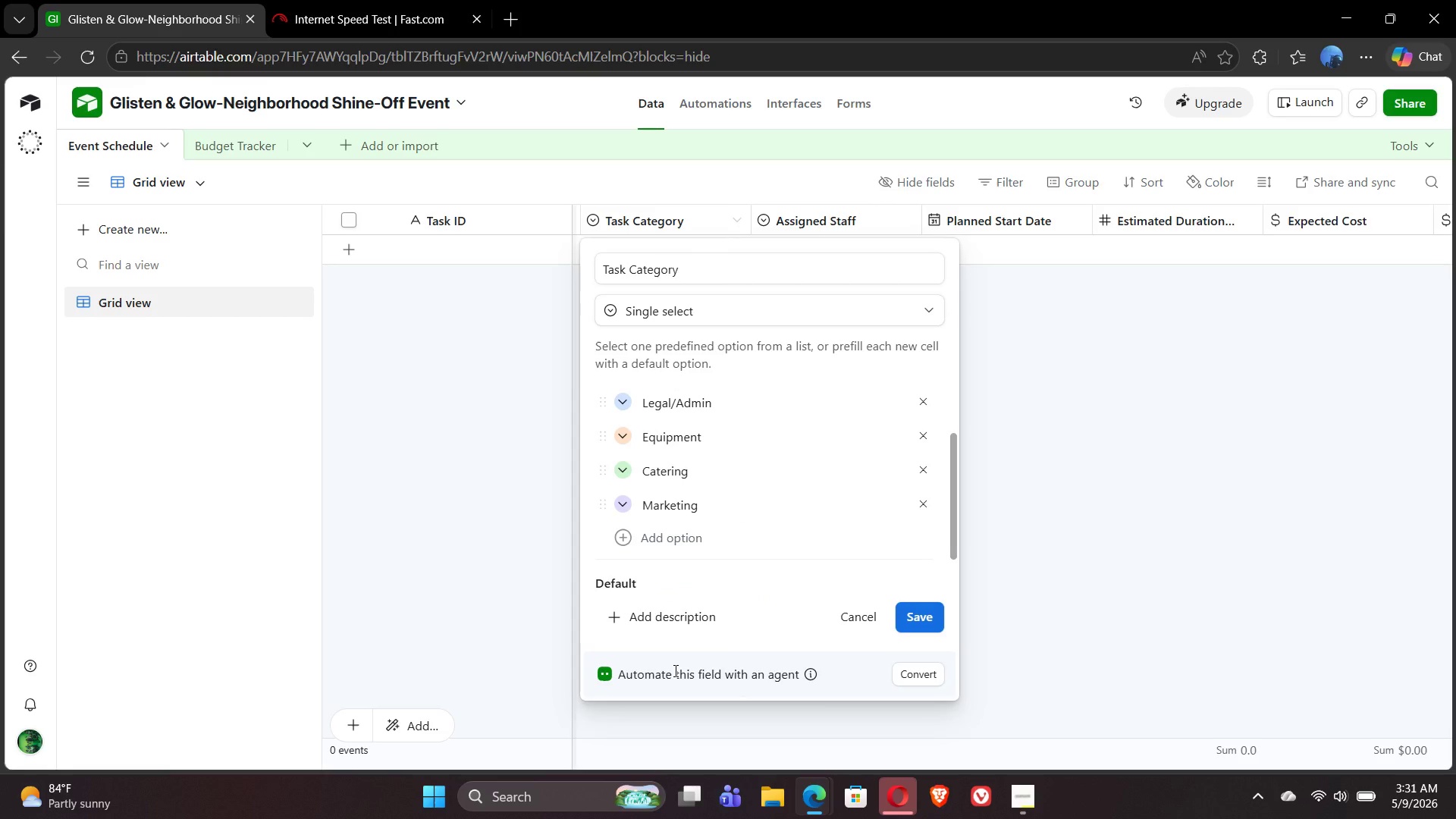 
left_click([620, 539])
 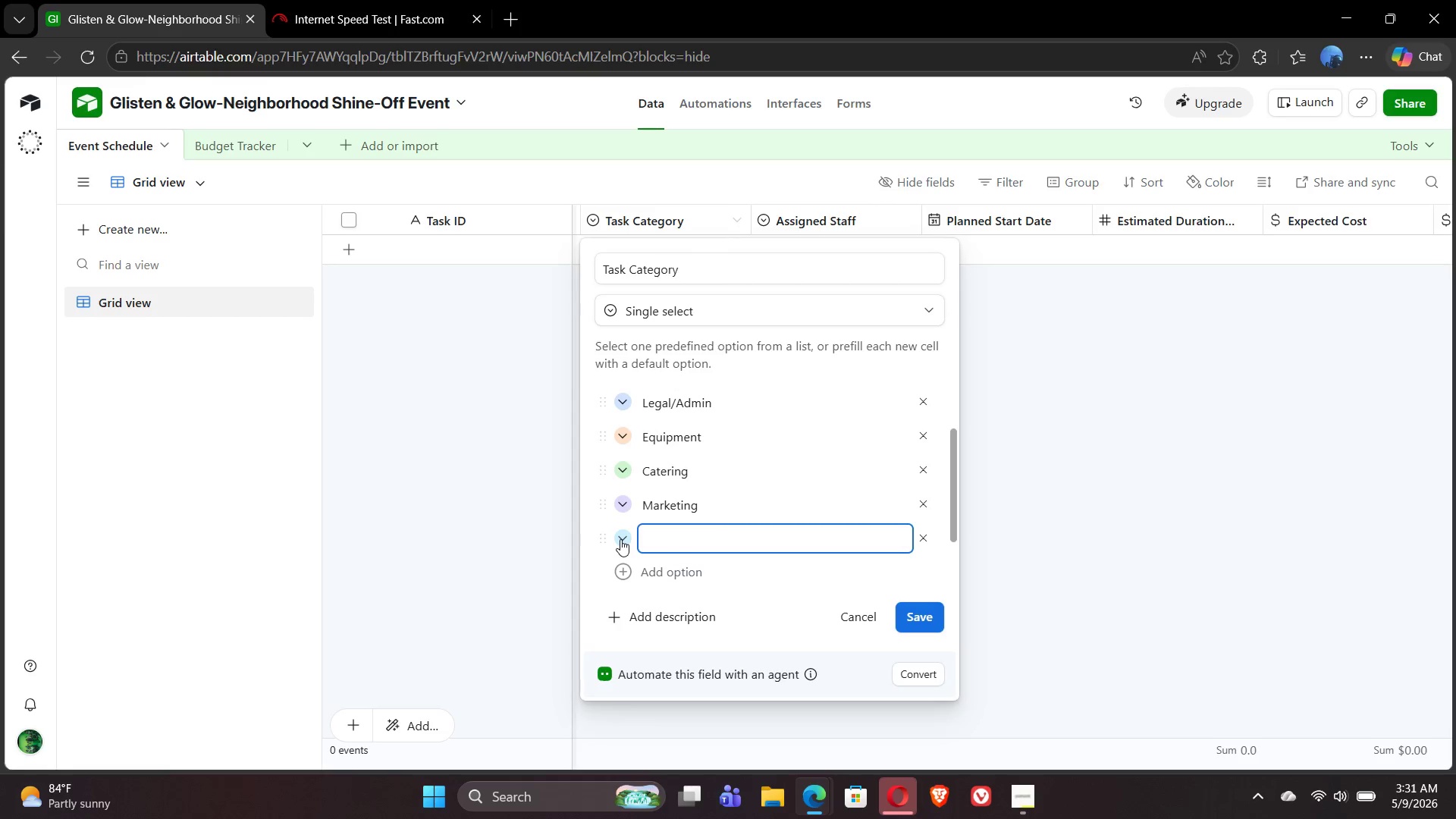 
type(Personnel)
 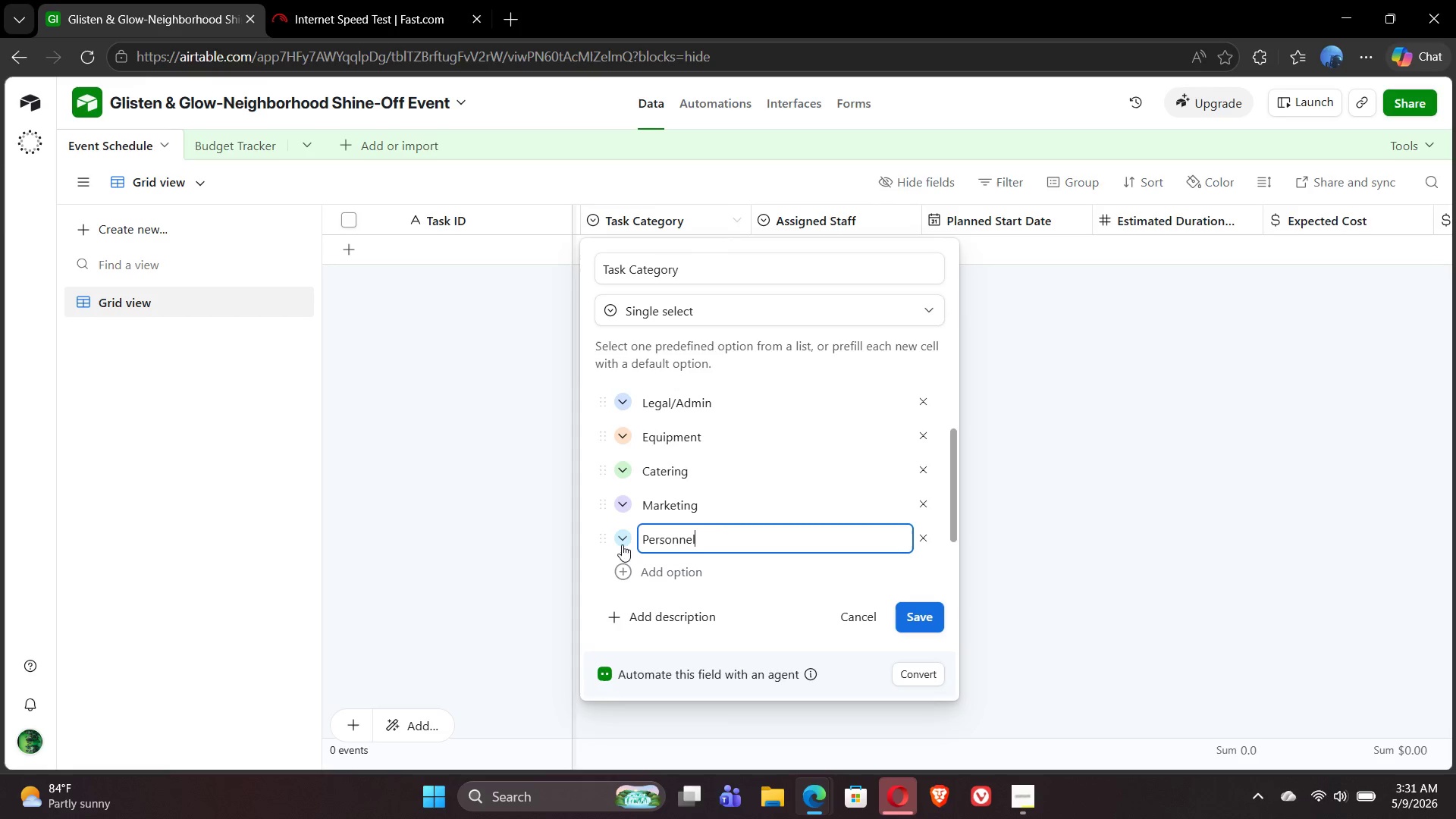 
left_click([620, 543])
 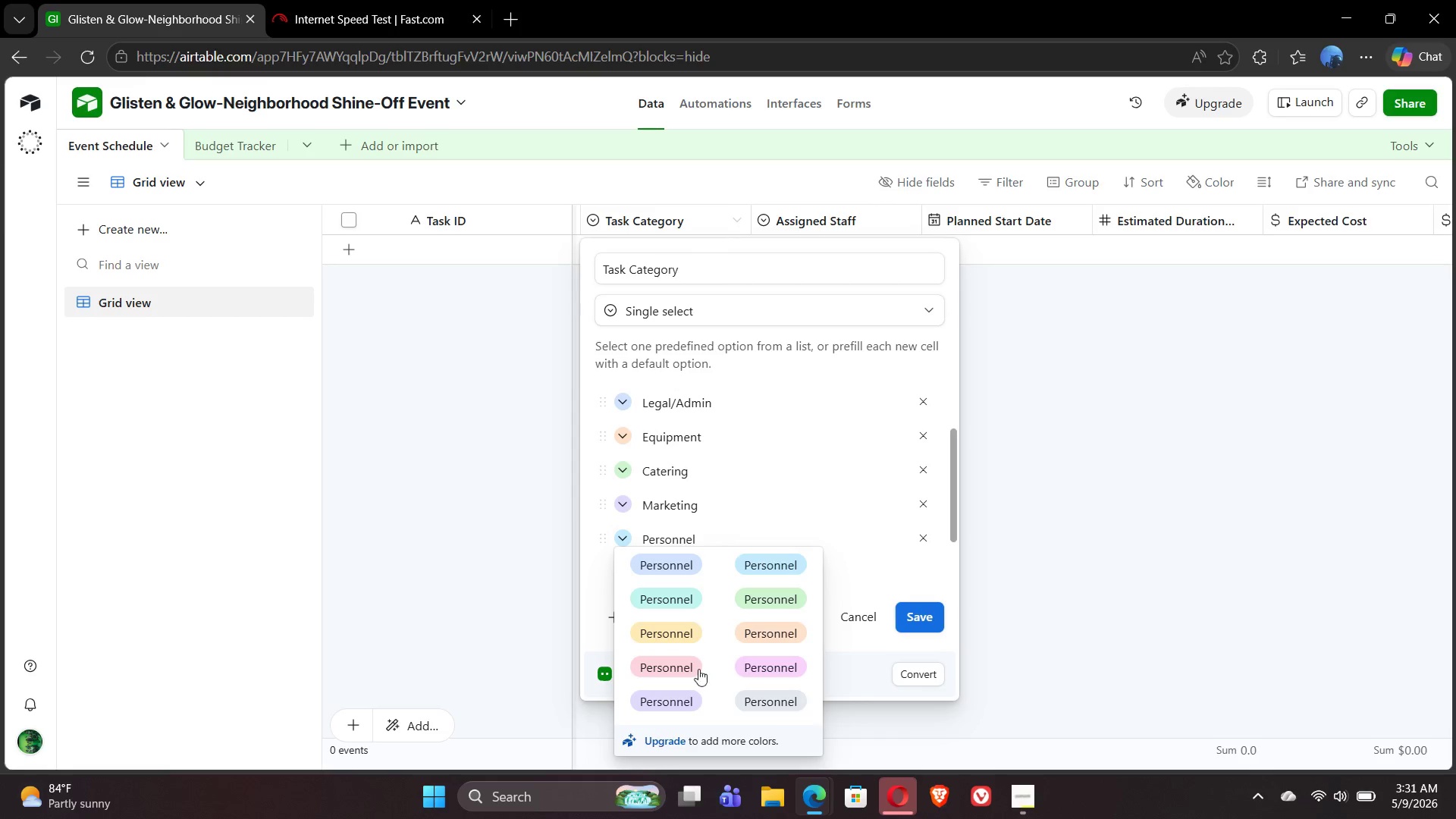 
left_click([670, 633])
 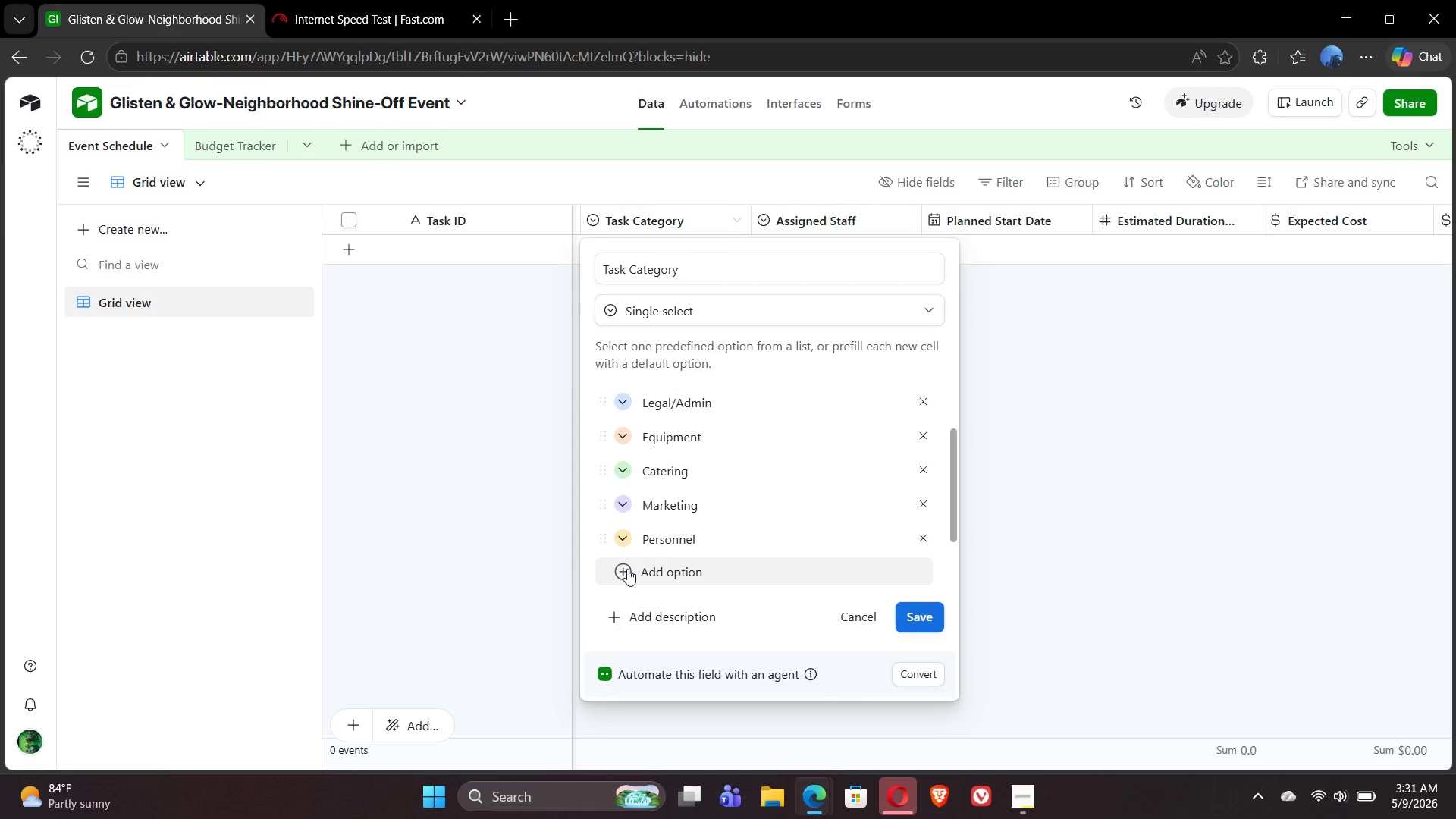 
left_click([626, 569])
 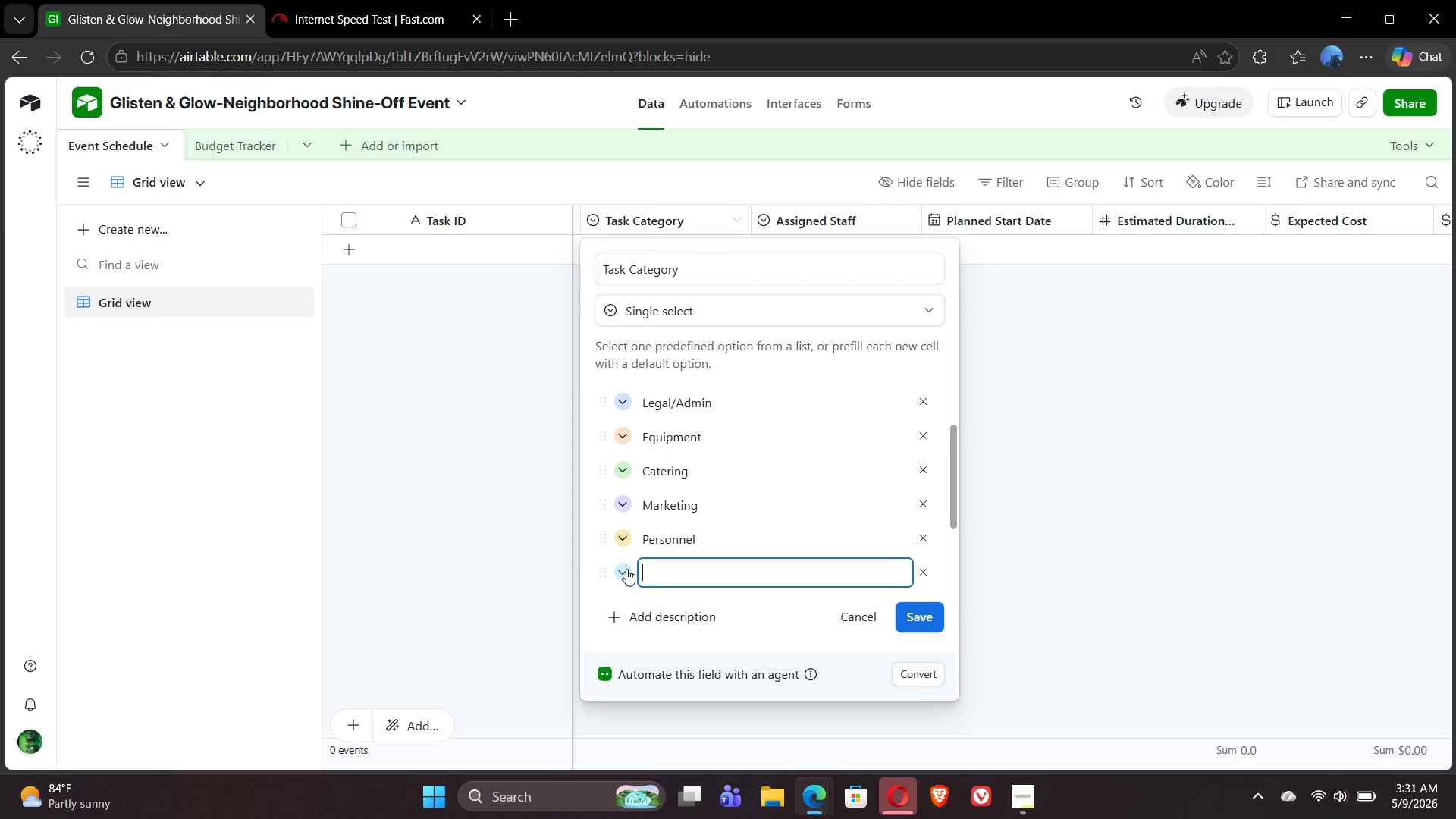 
type(Logistics)
 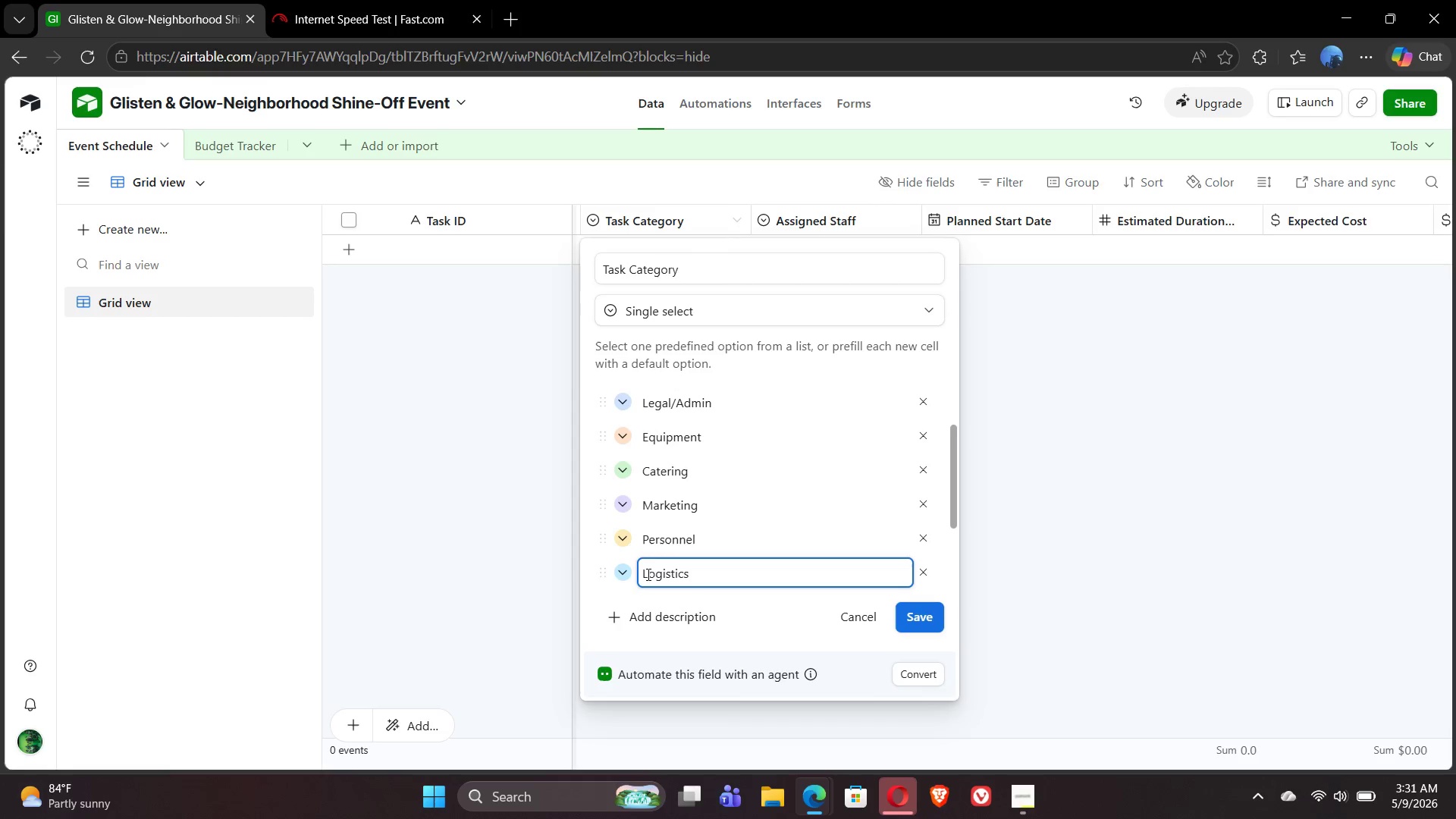 
left_click([624, 573])
 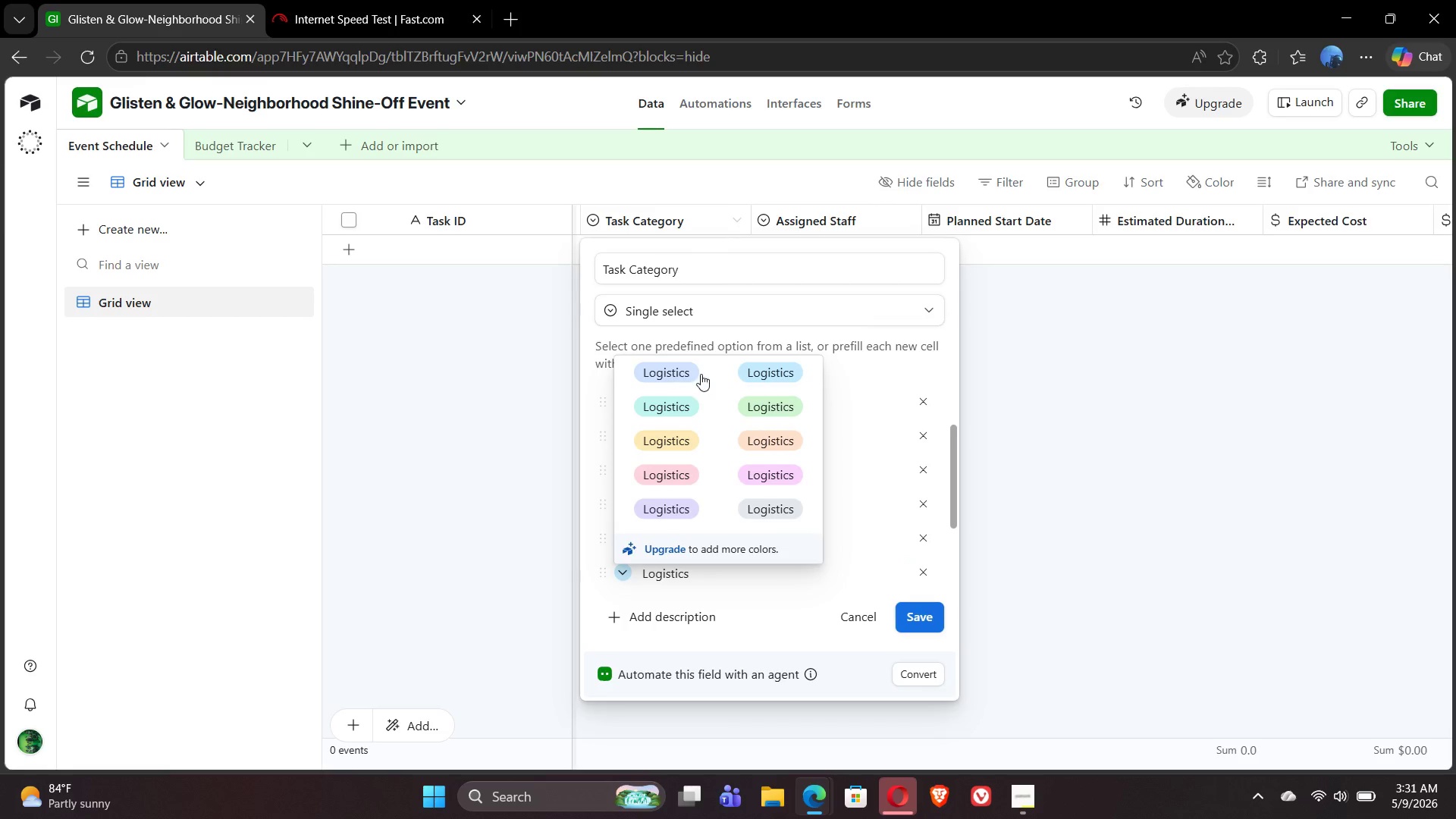 
left_click([762, 377])
 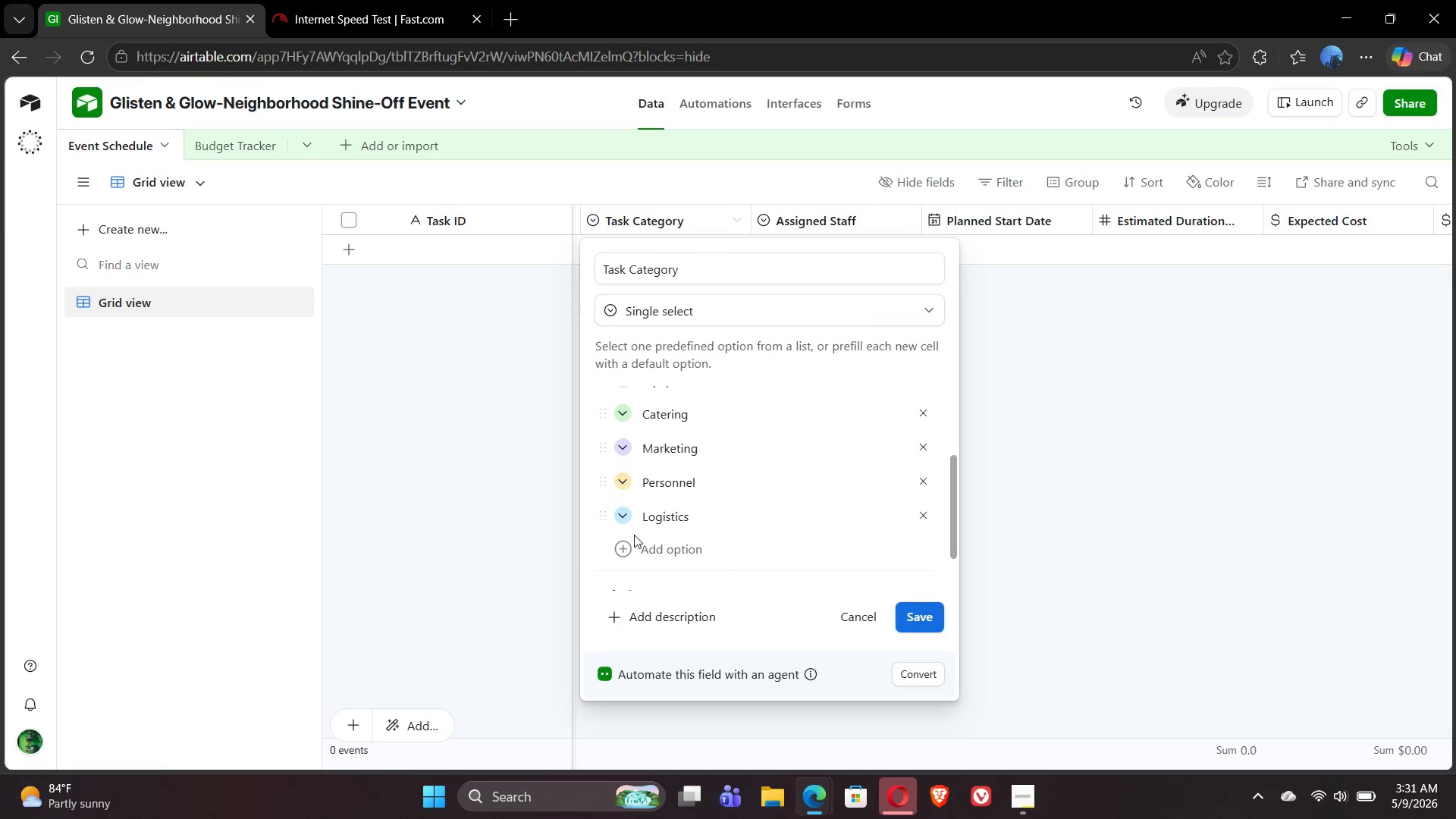 
left_click([620, 550])
 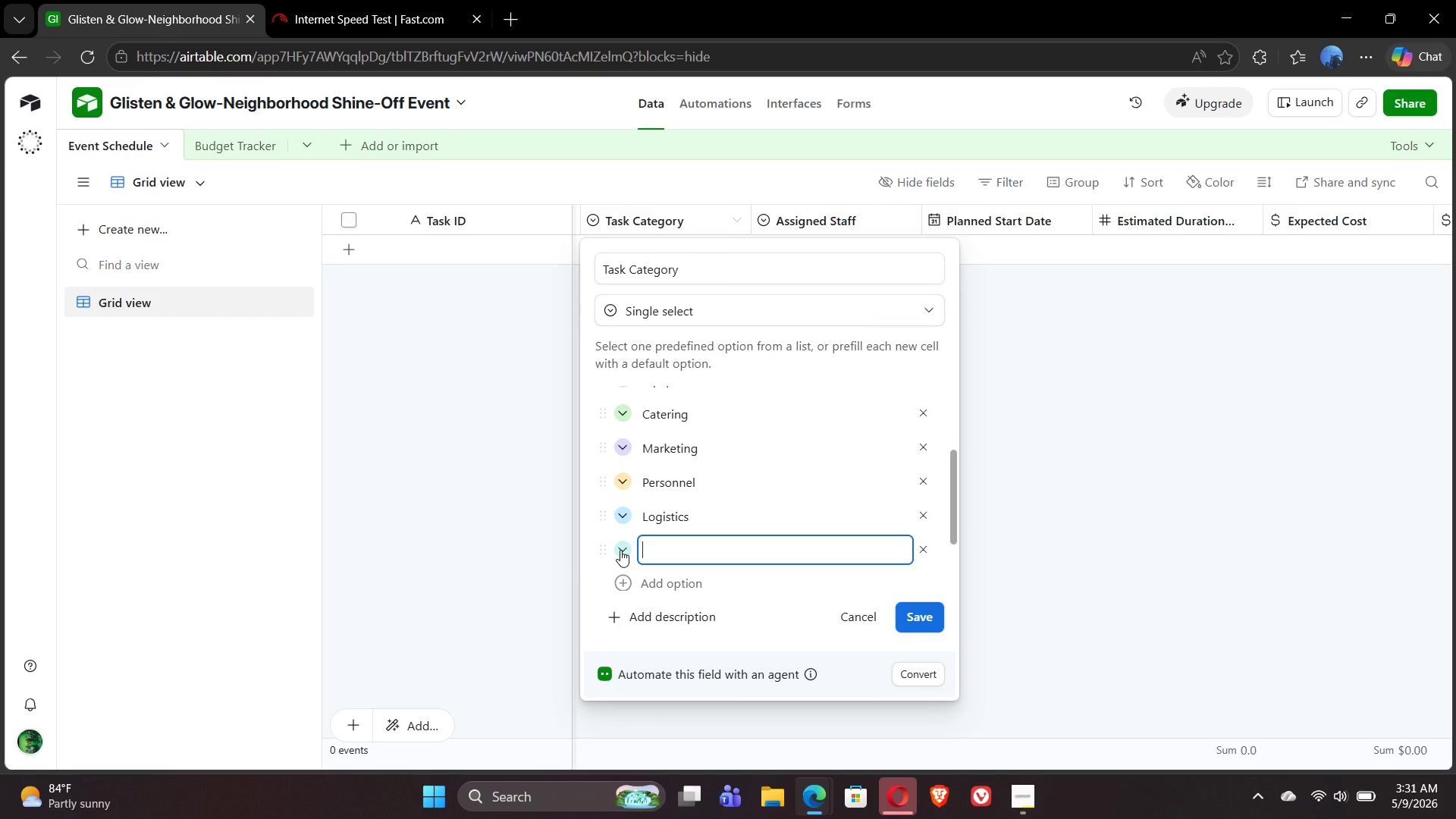 
type(Operation)
 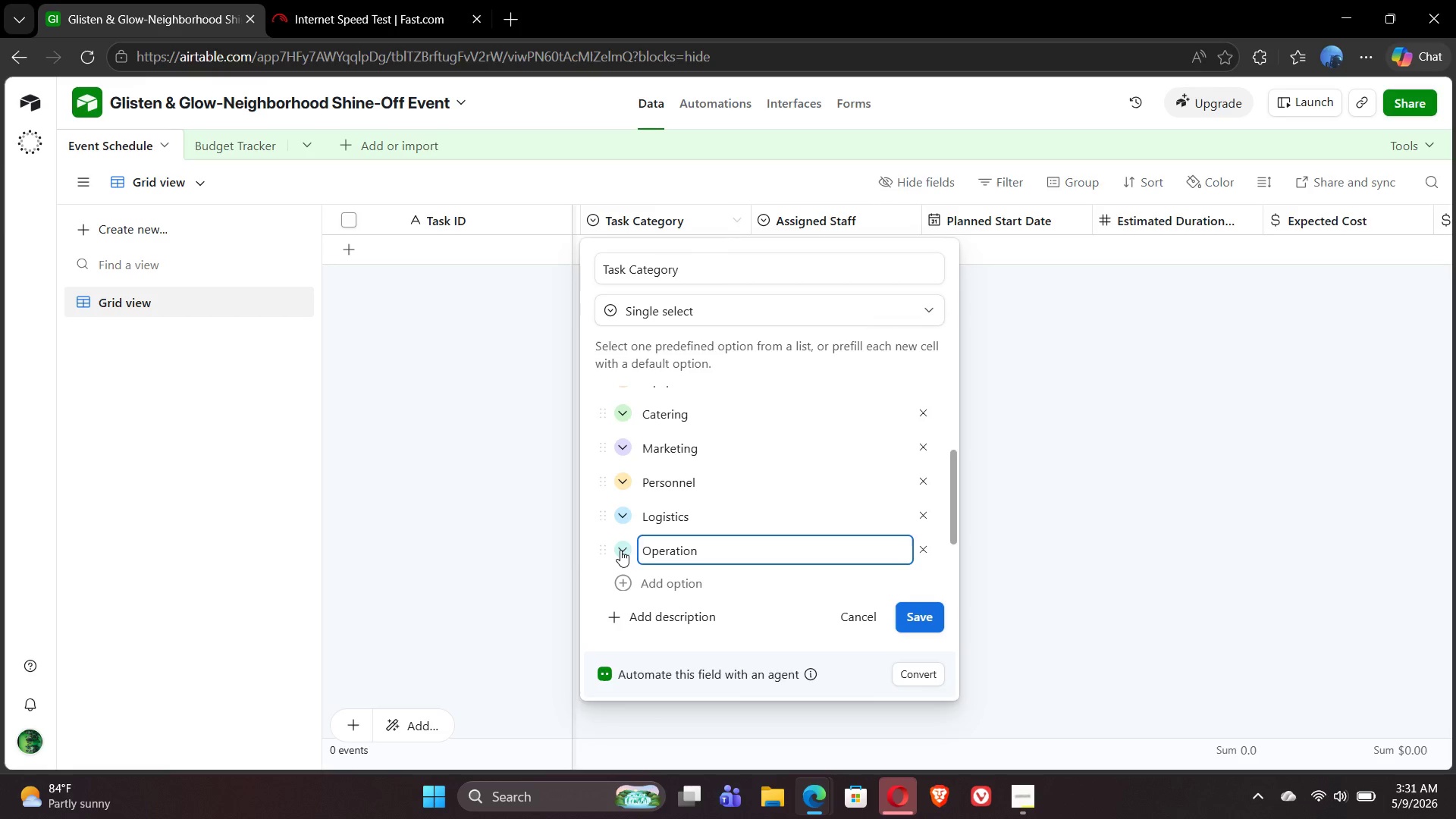 
left_click([620, 550])
 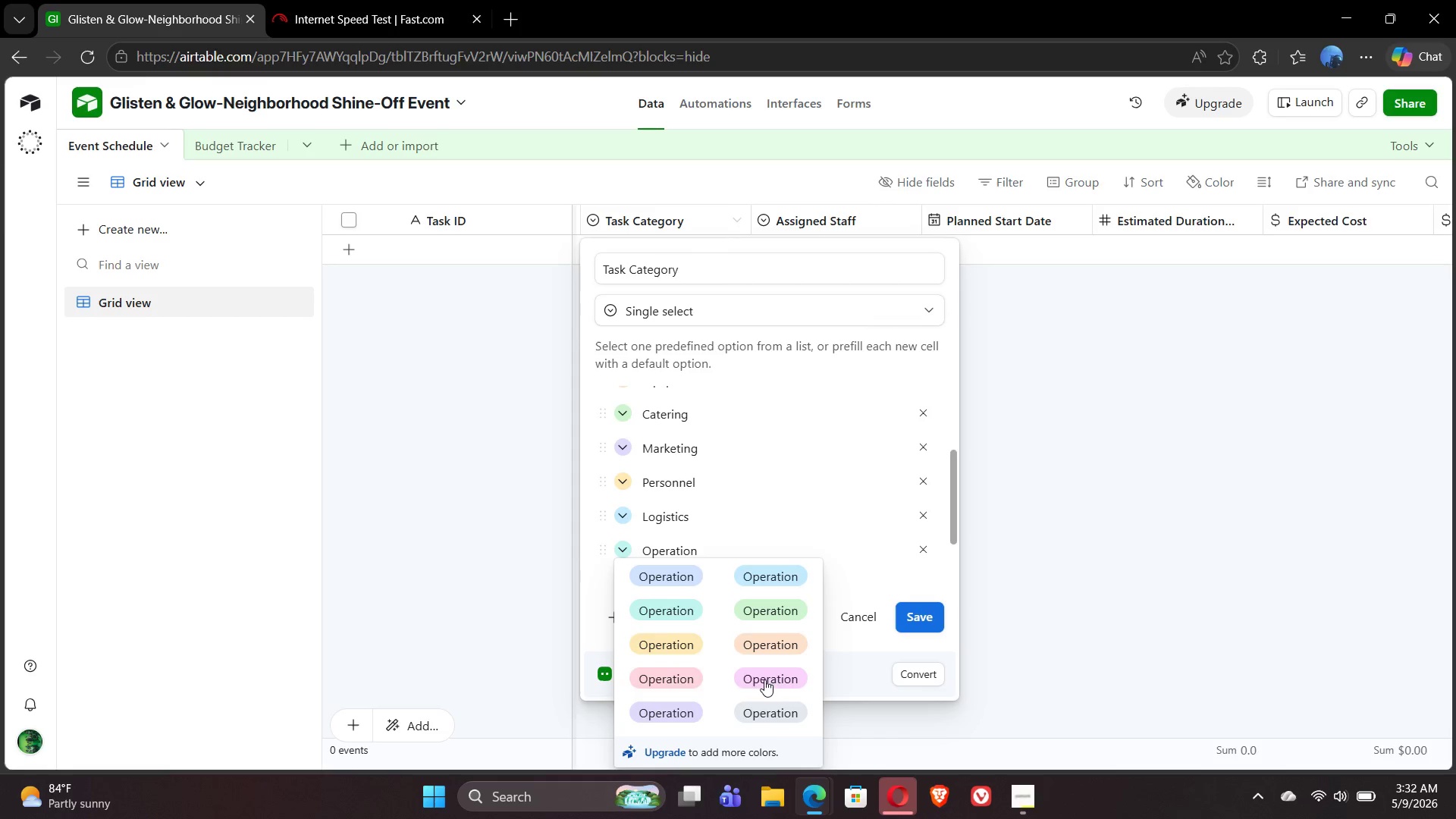 
left_click([683, 682])
 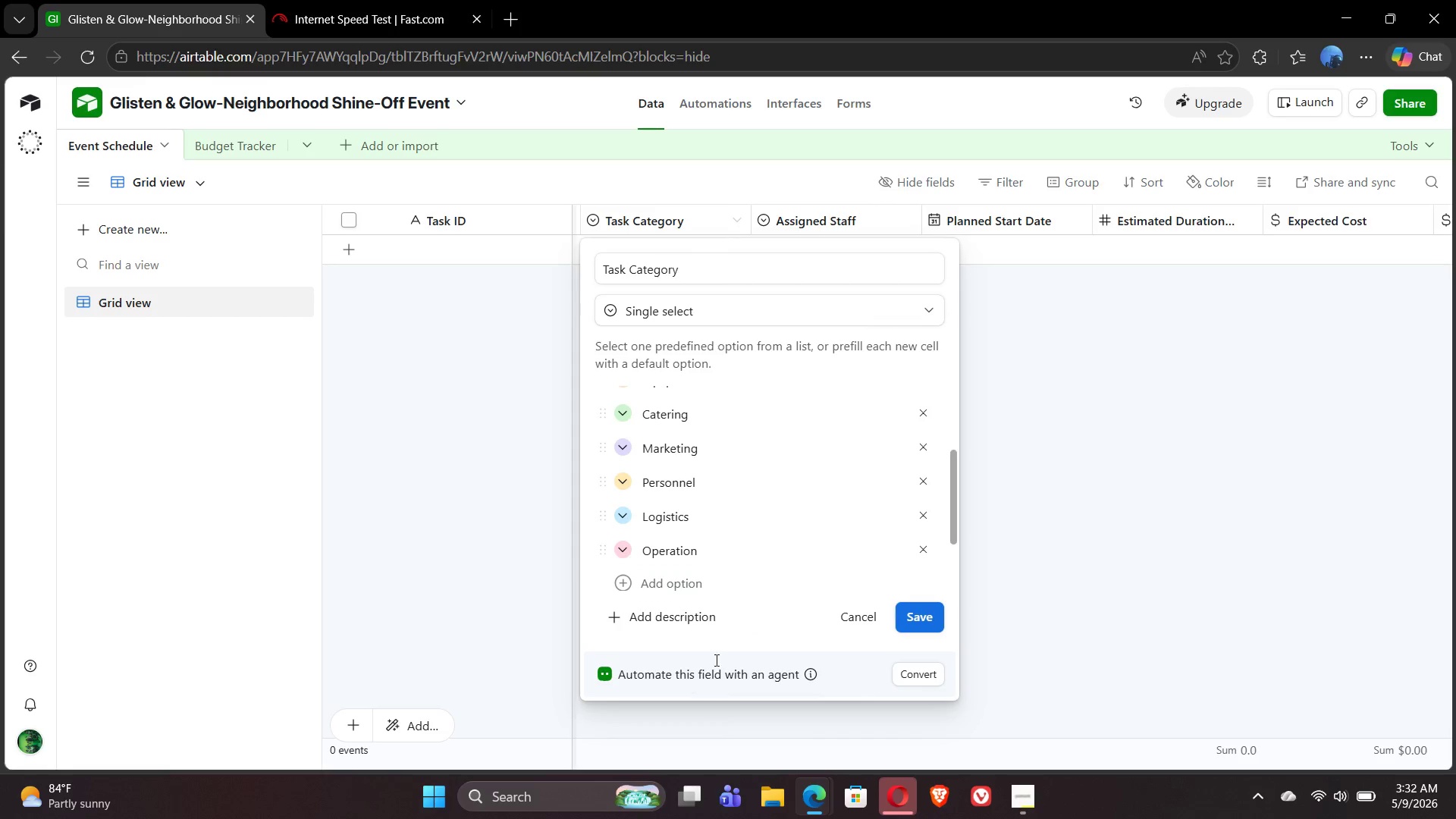 
mouse_move([803, 582])
 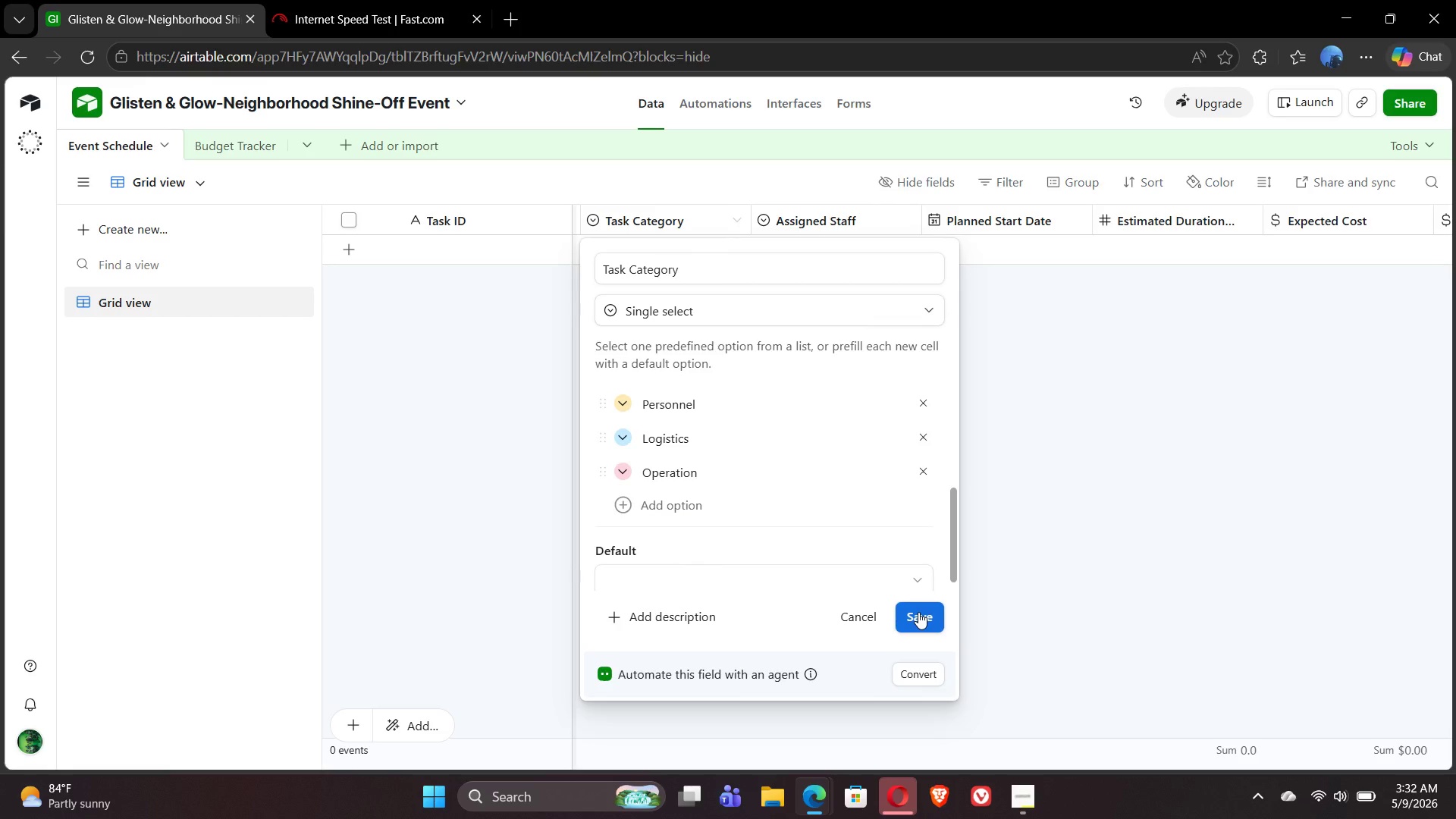 
left_click([918, 612])
 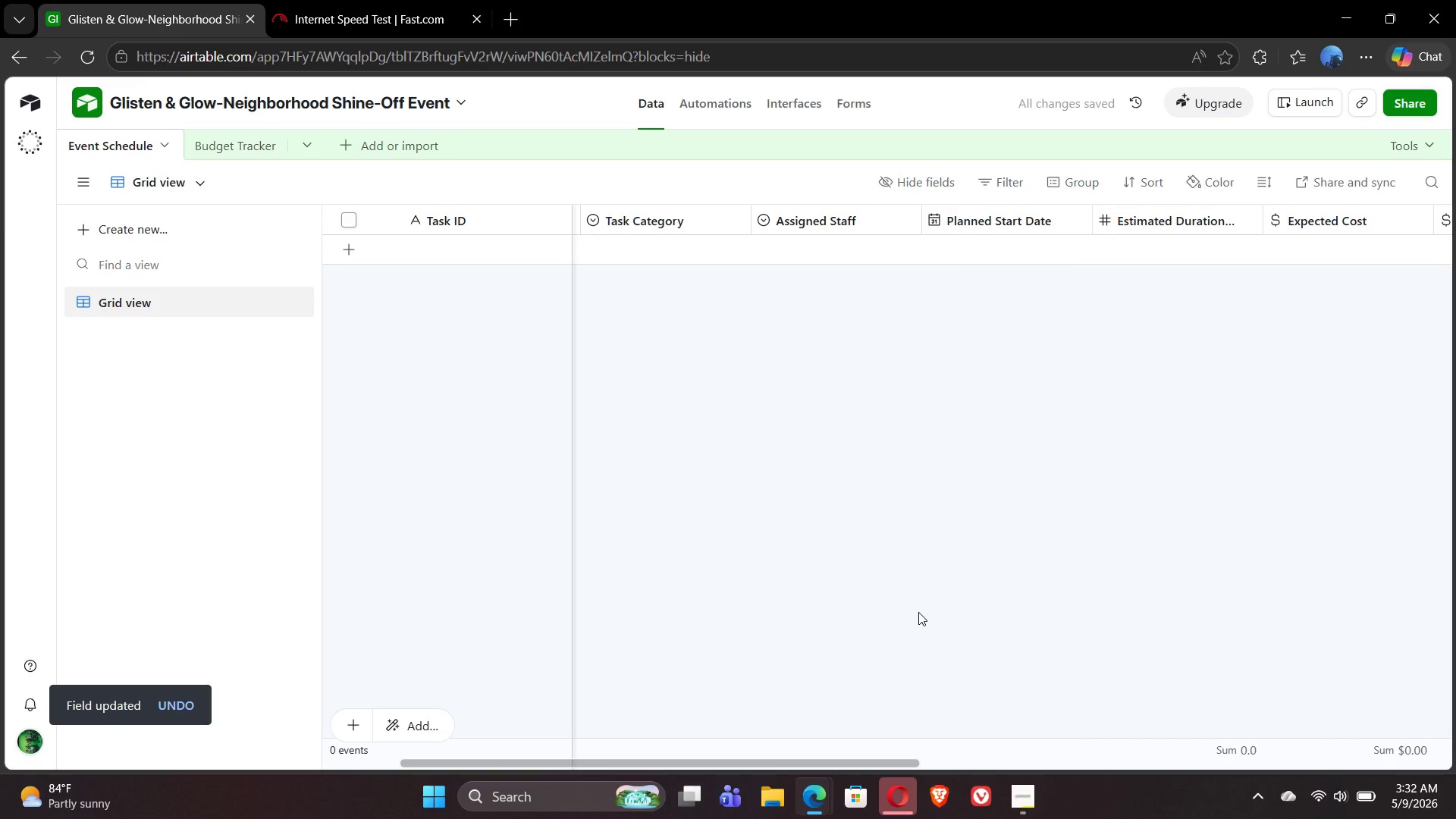 
wait(14.34)
 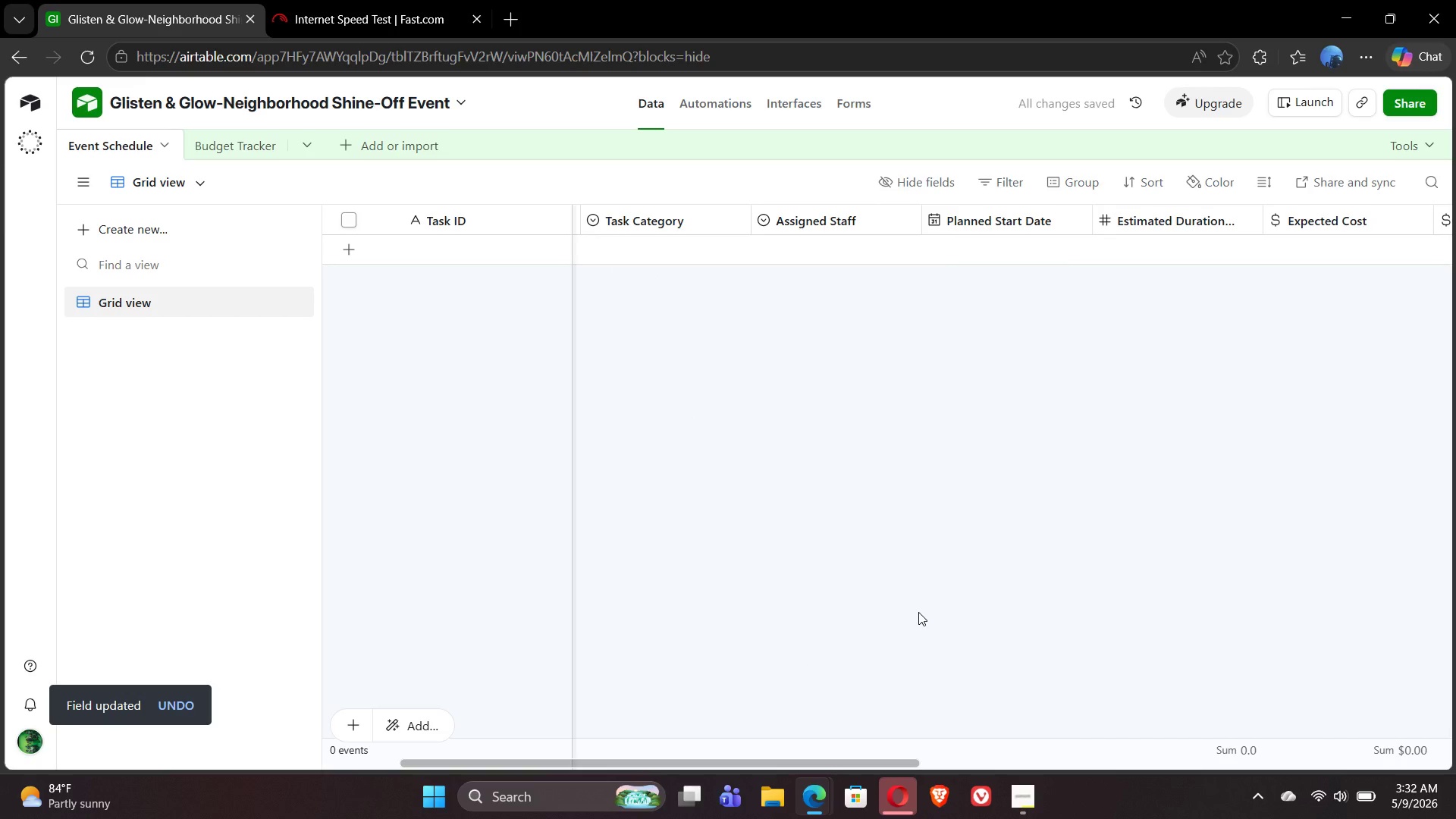 
double_click([813, 220])
 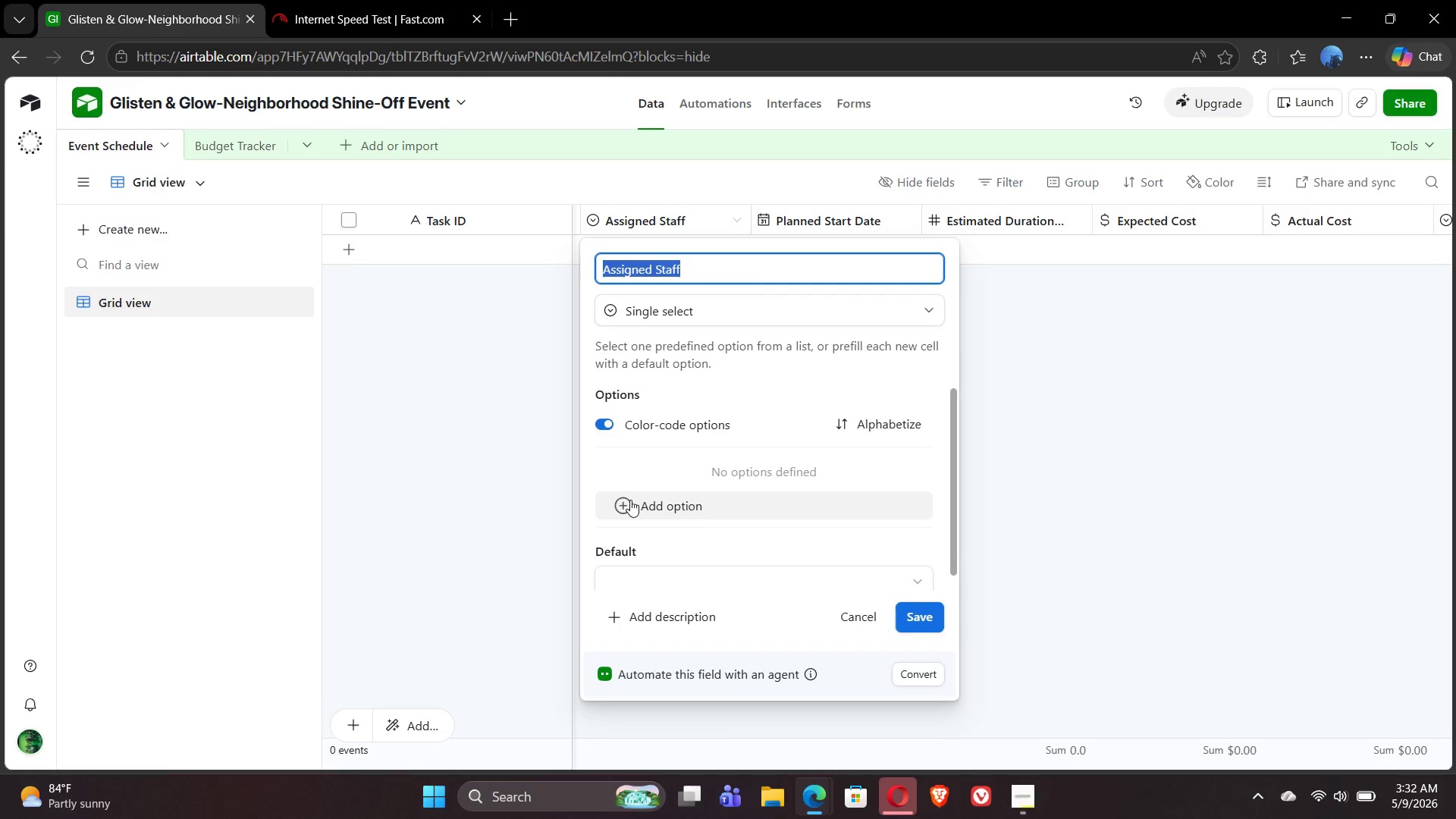 
left_click([626, 500])
 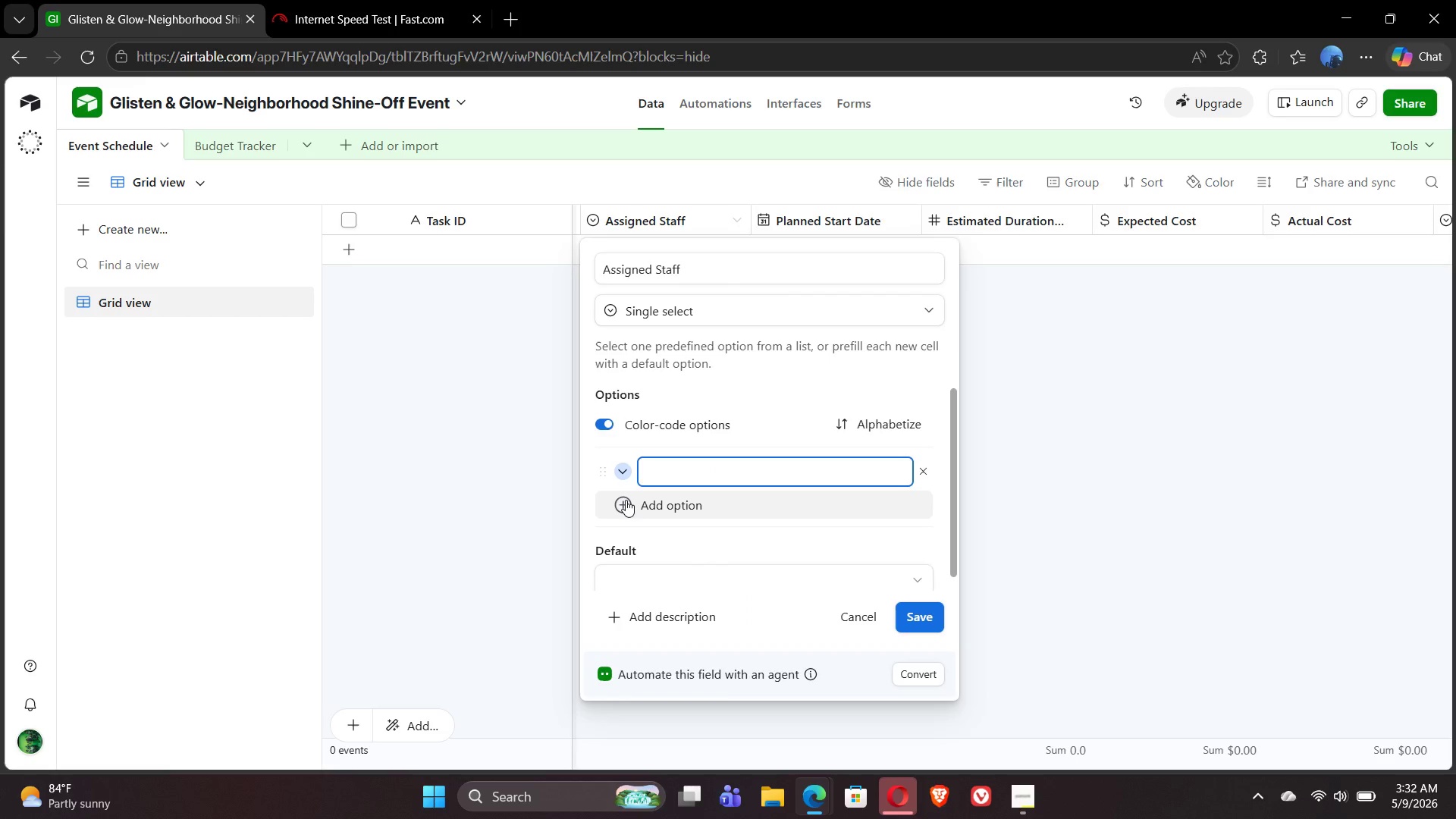 
type(Marcus Chen)
 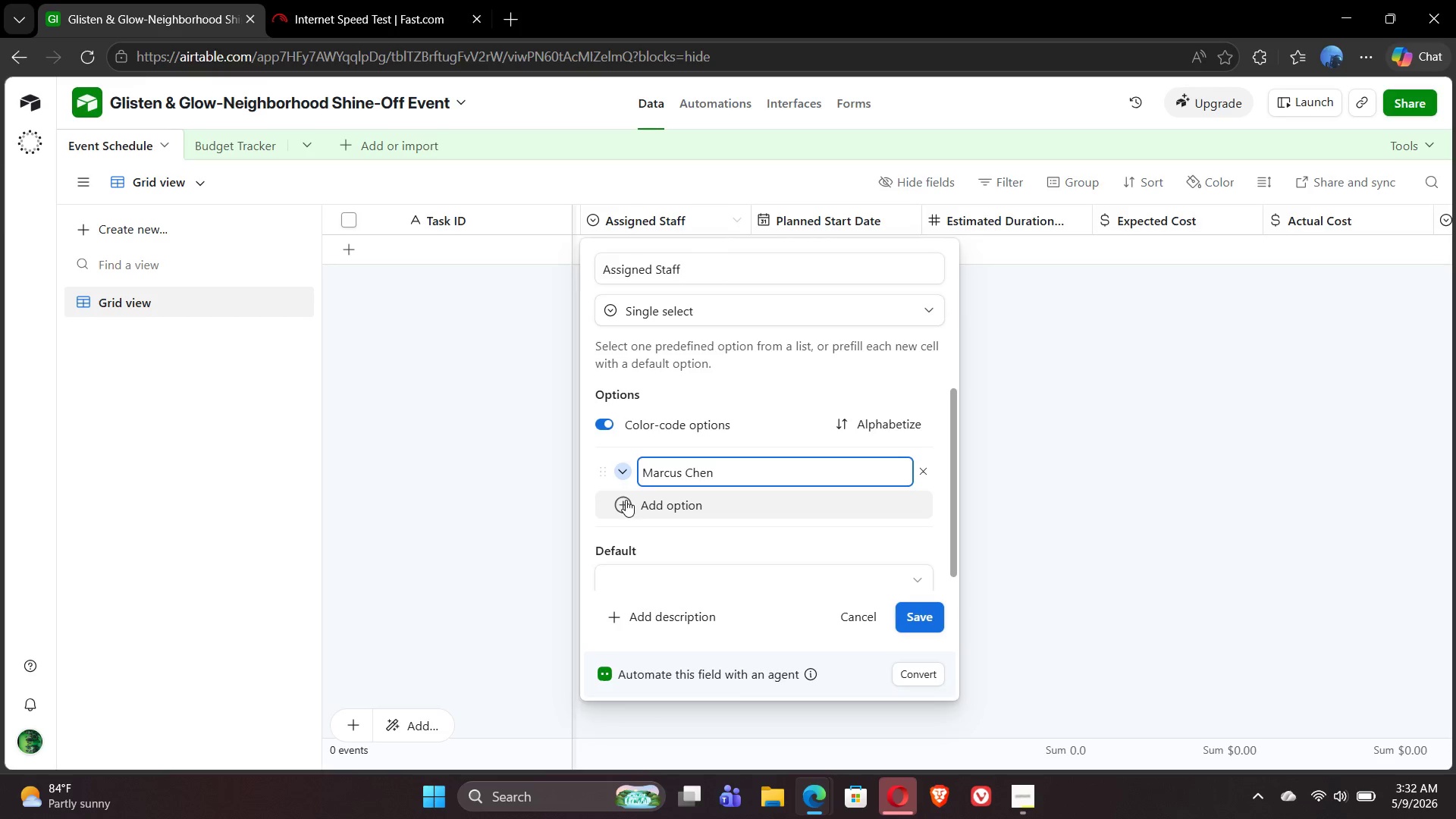 
left_click([626, 500])
 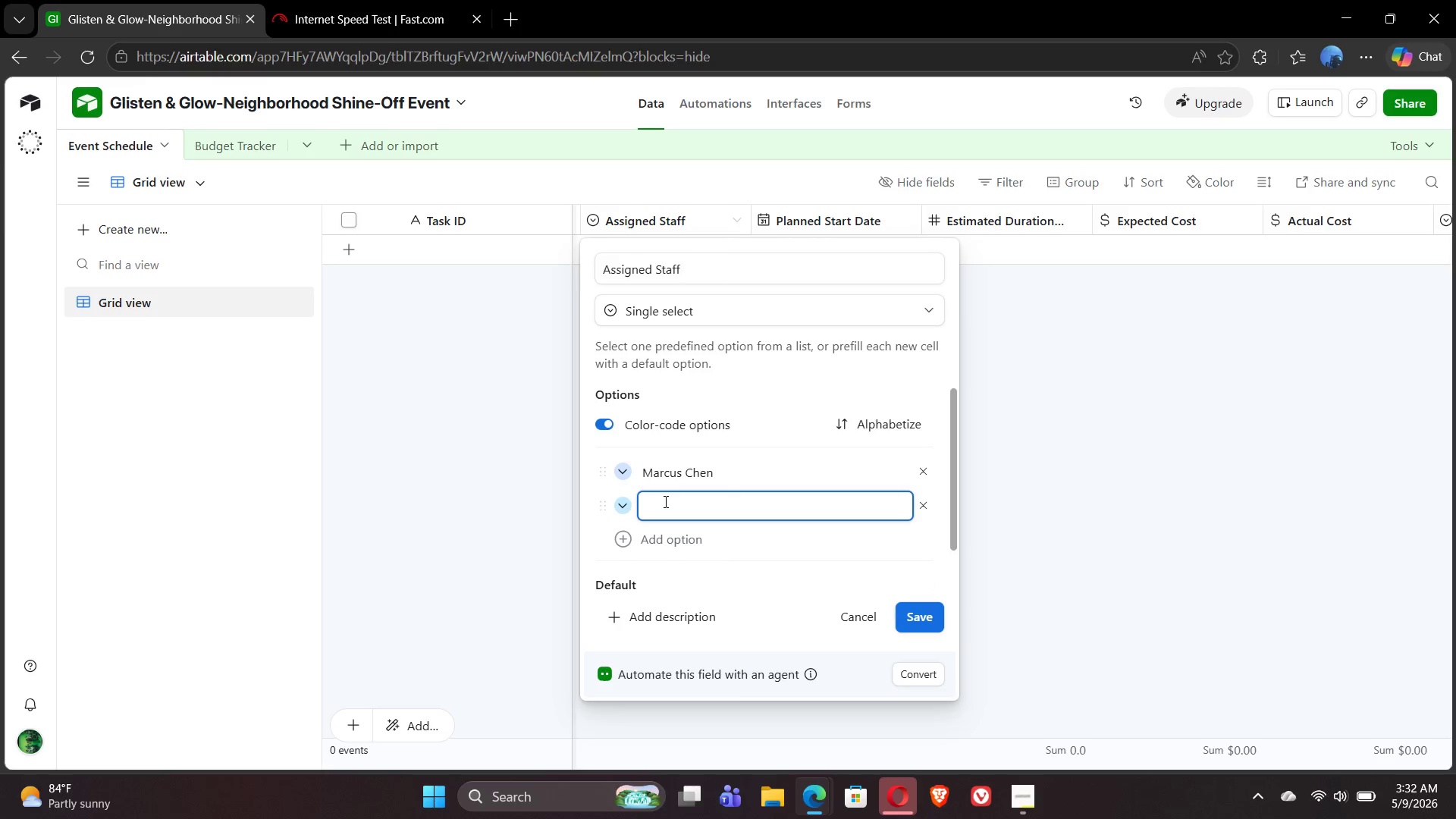 
type(David Kim)
 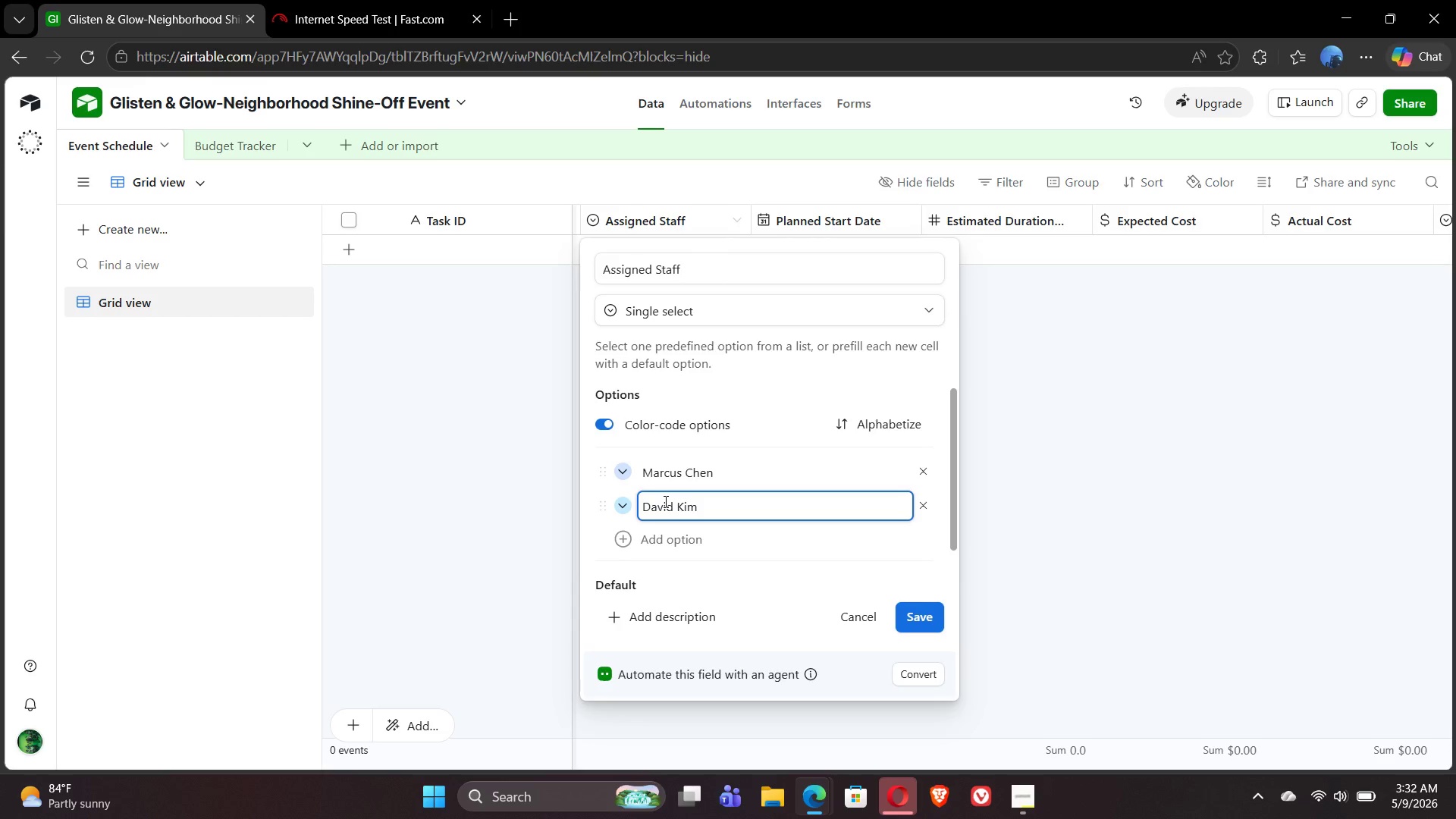 
left_click([623, 541])
 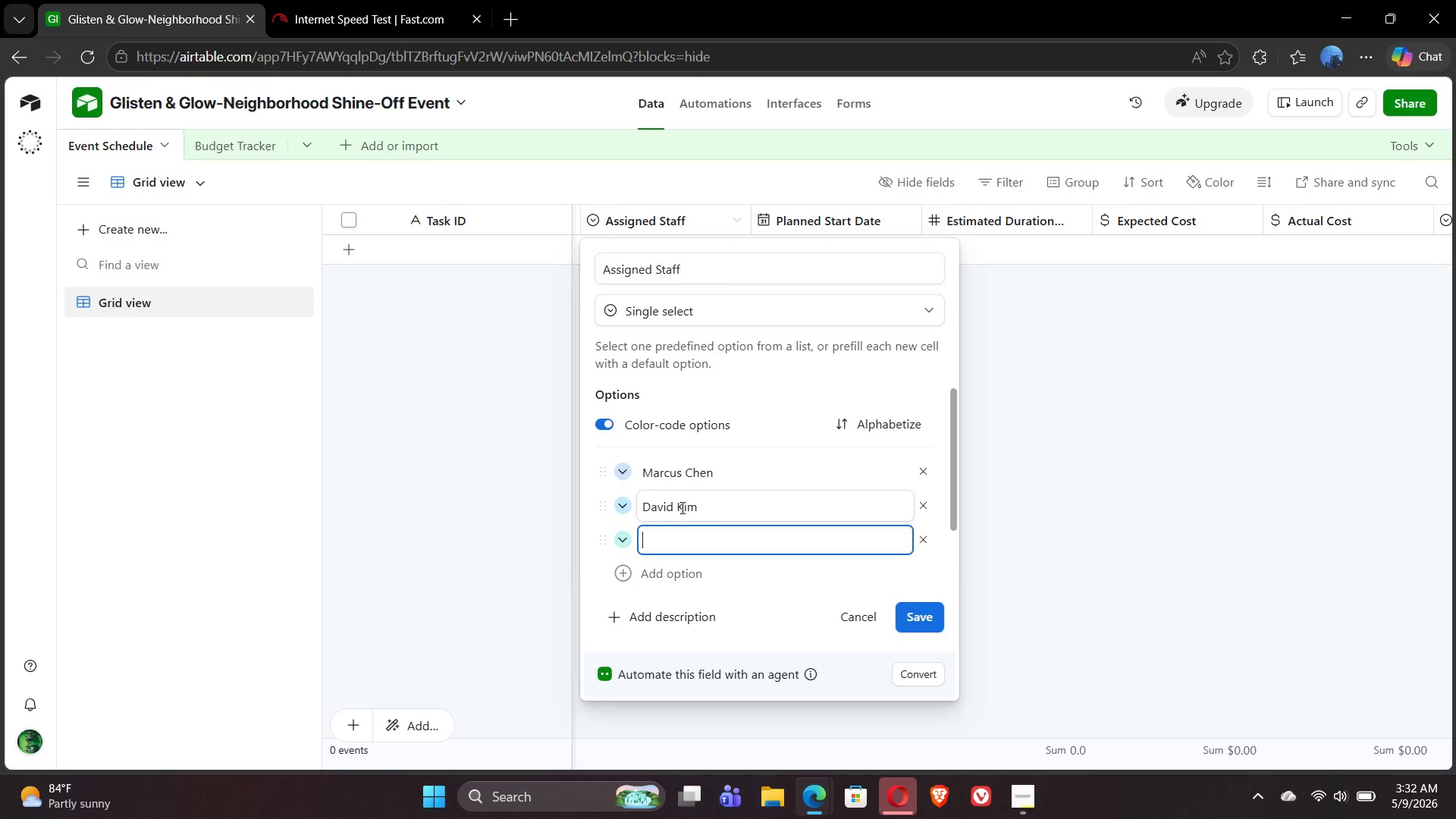 
type(Sarh)
key(Backspace)
type(ah Jenkins)
 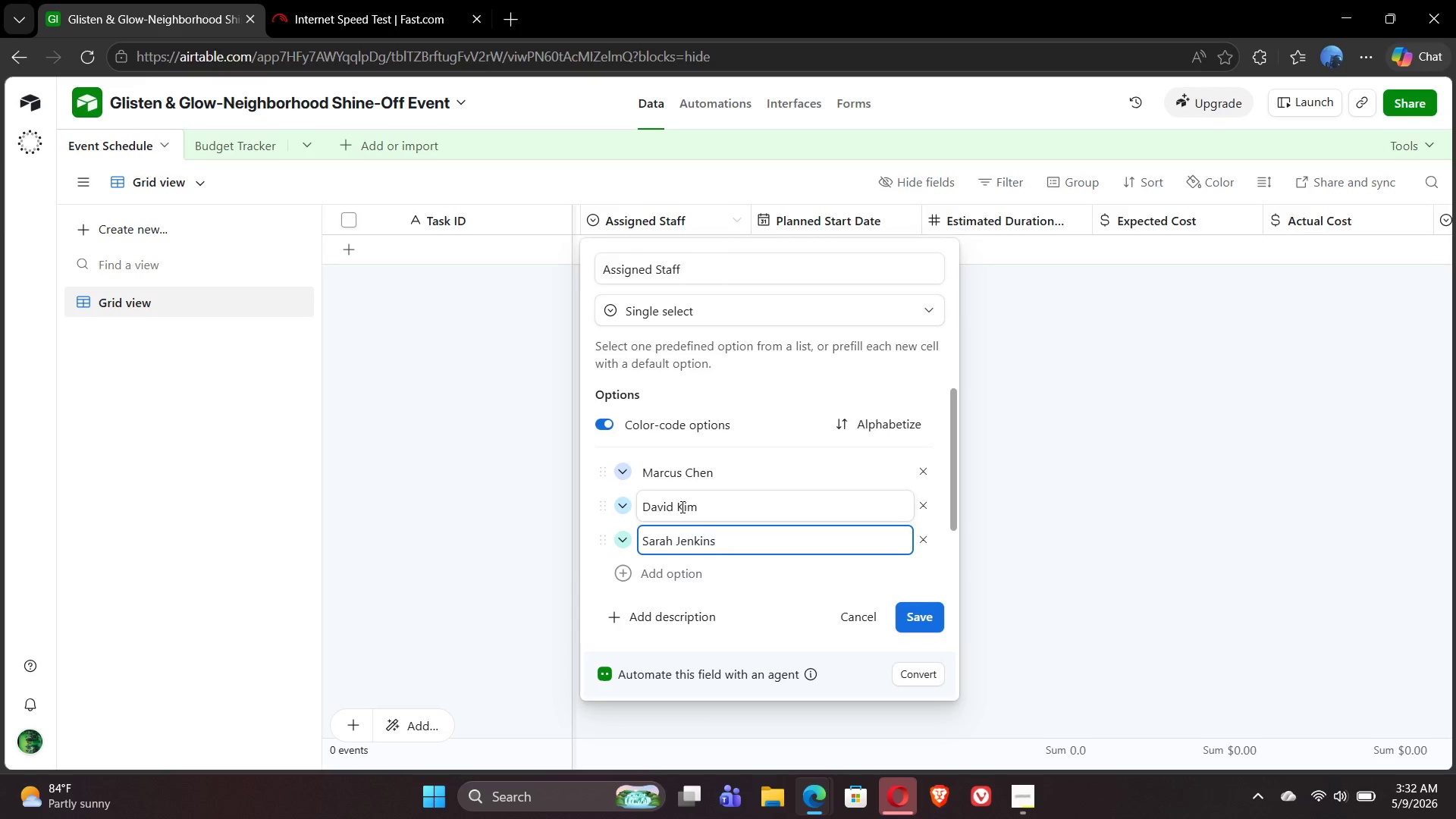 
left_click([625, 570])
 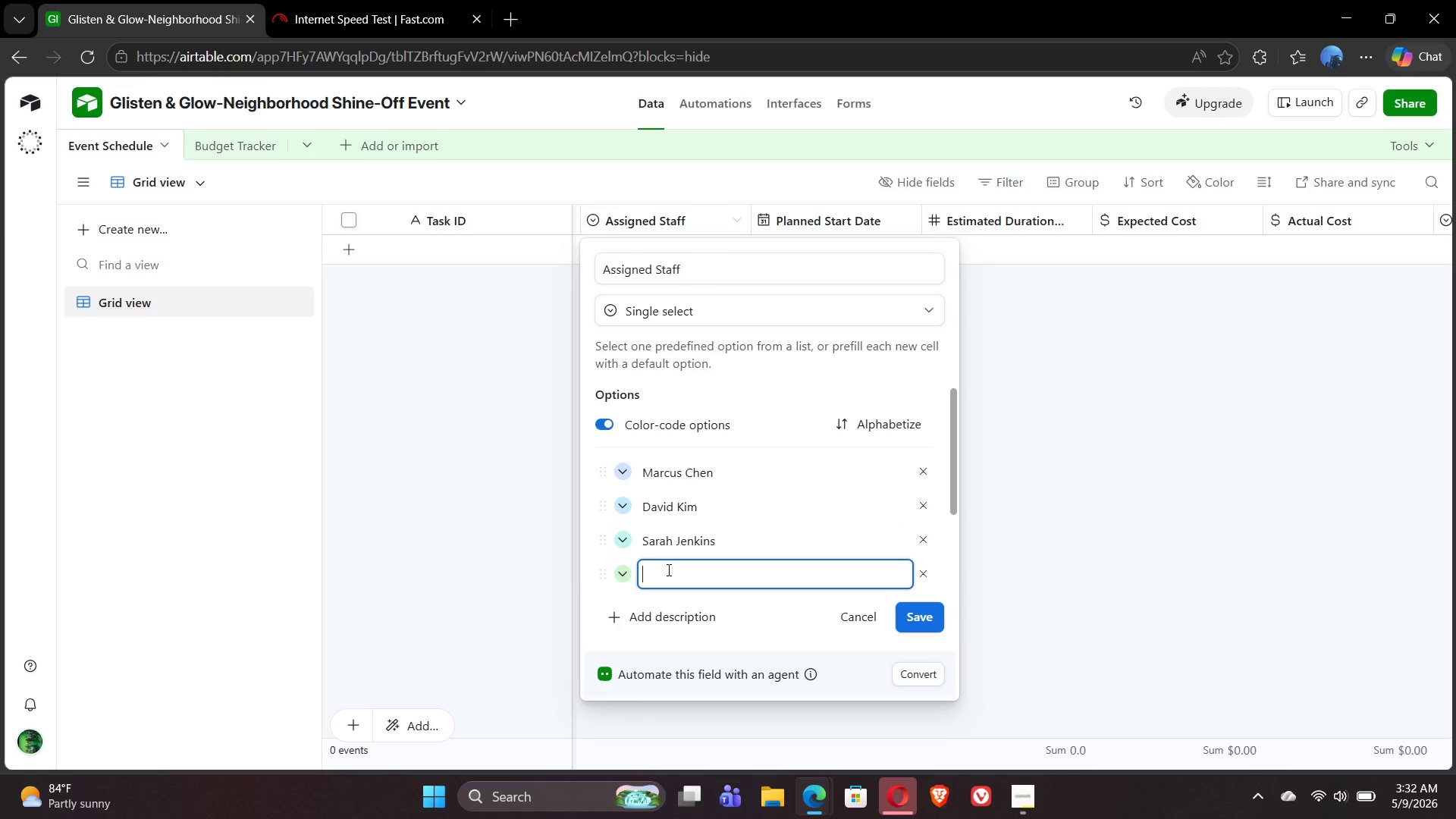 
type(Chloe Thomp)
 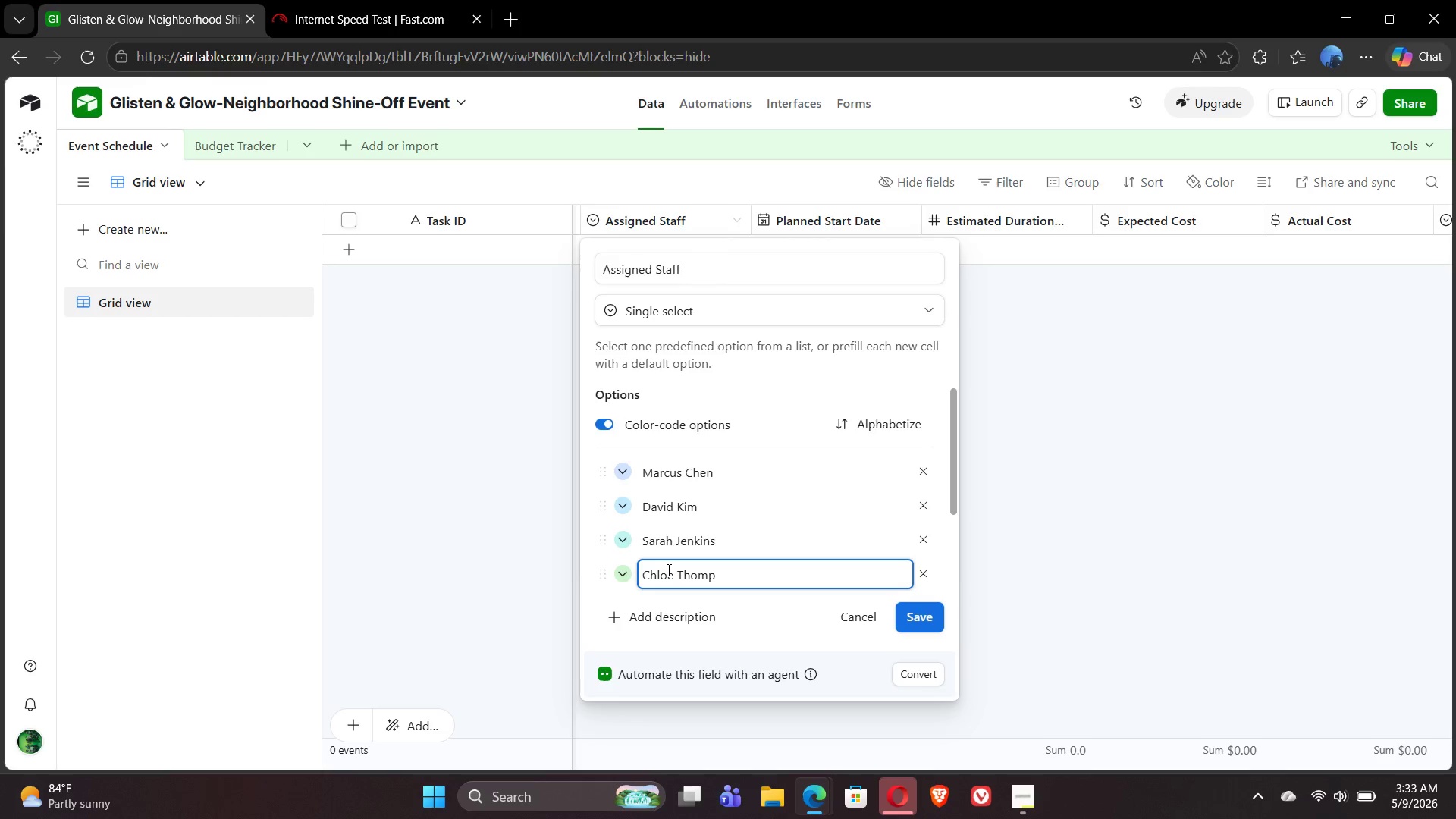 
type(son)
 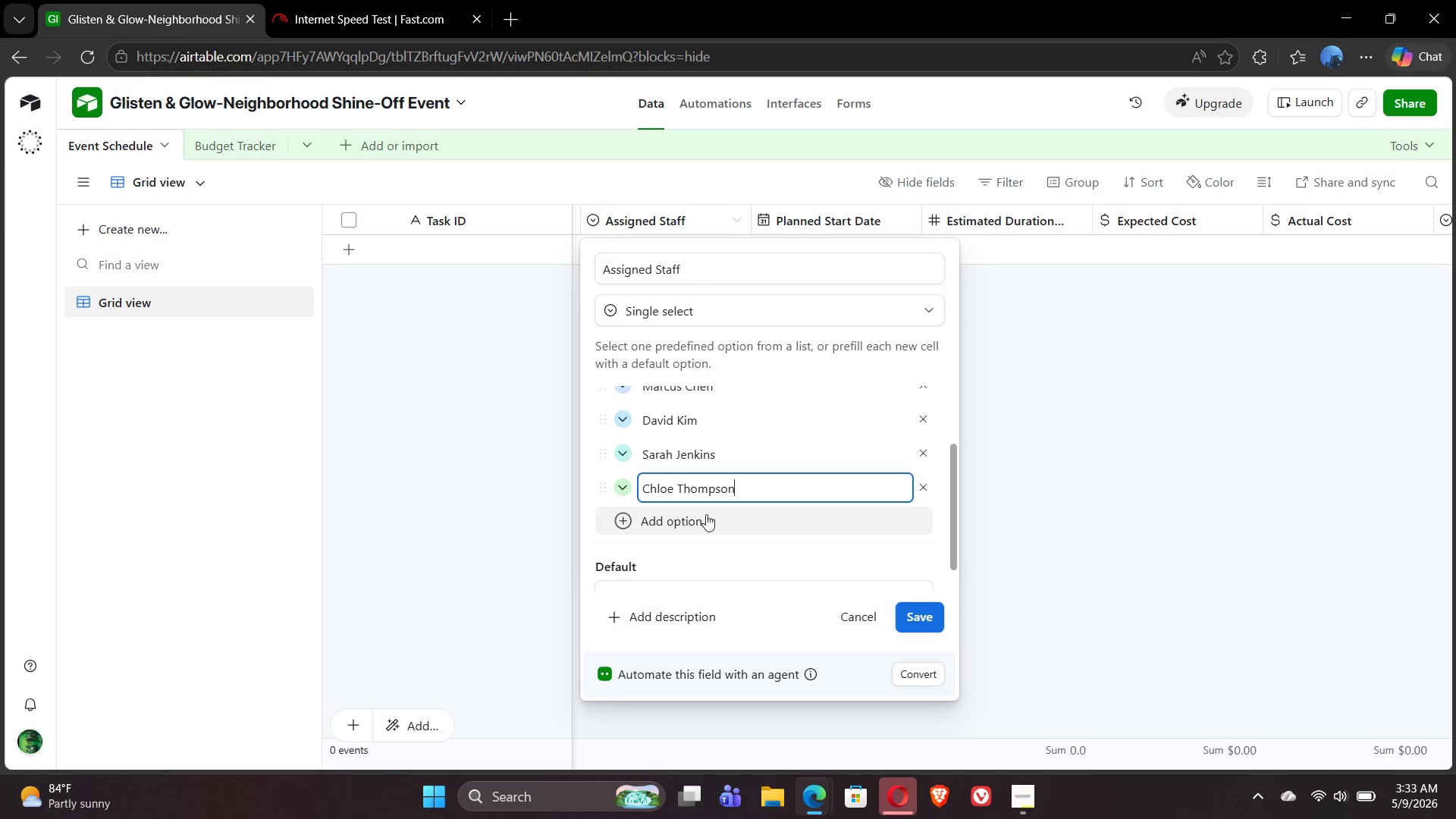 
left_click([622, 519])
 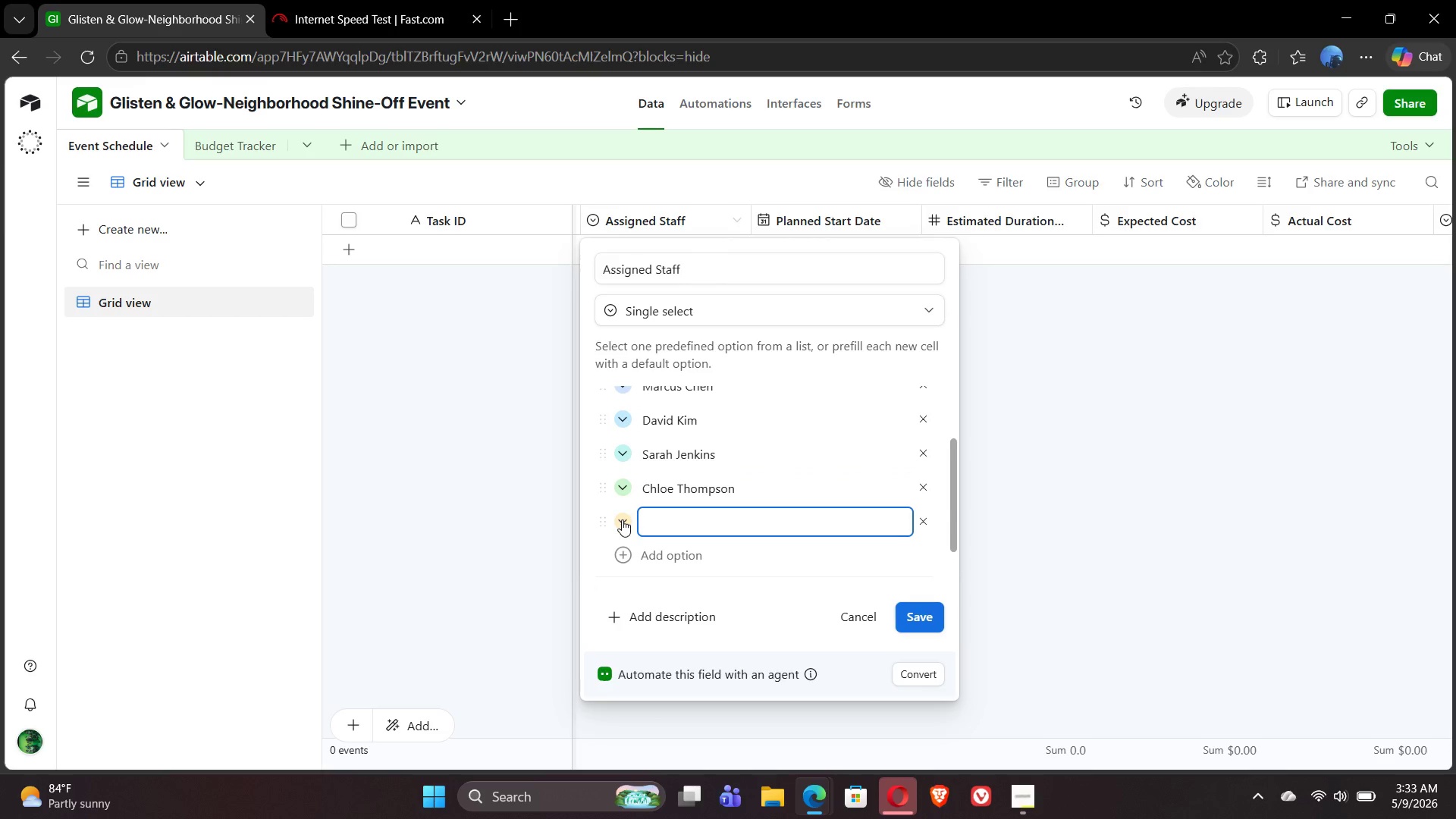 
type(Elena Rodri)
 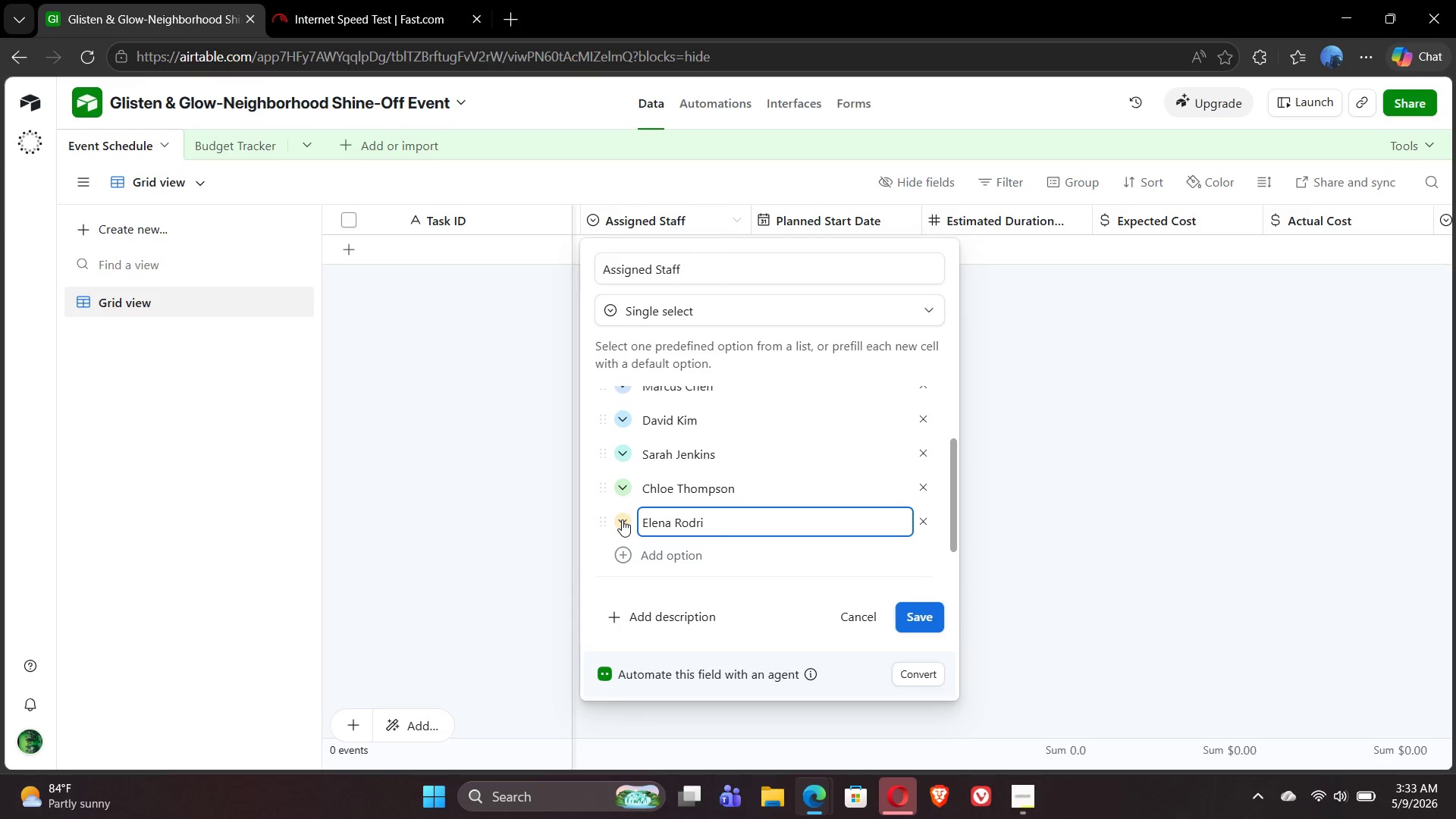 
type(guez)
 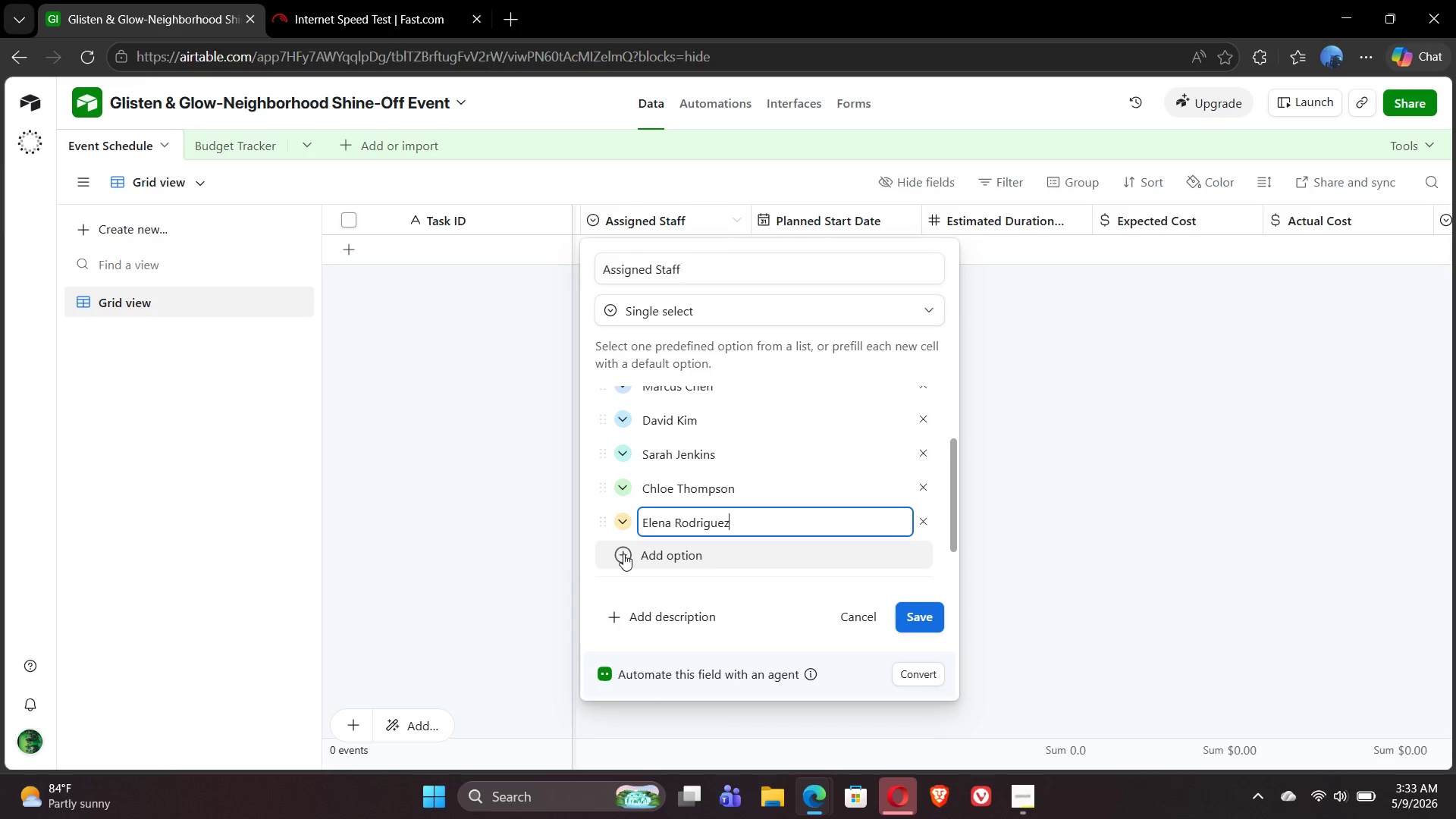 
left_click([623, 554])
 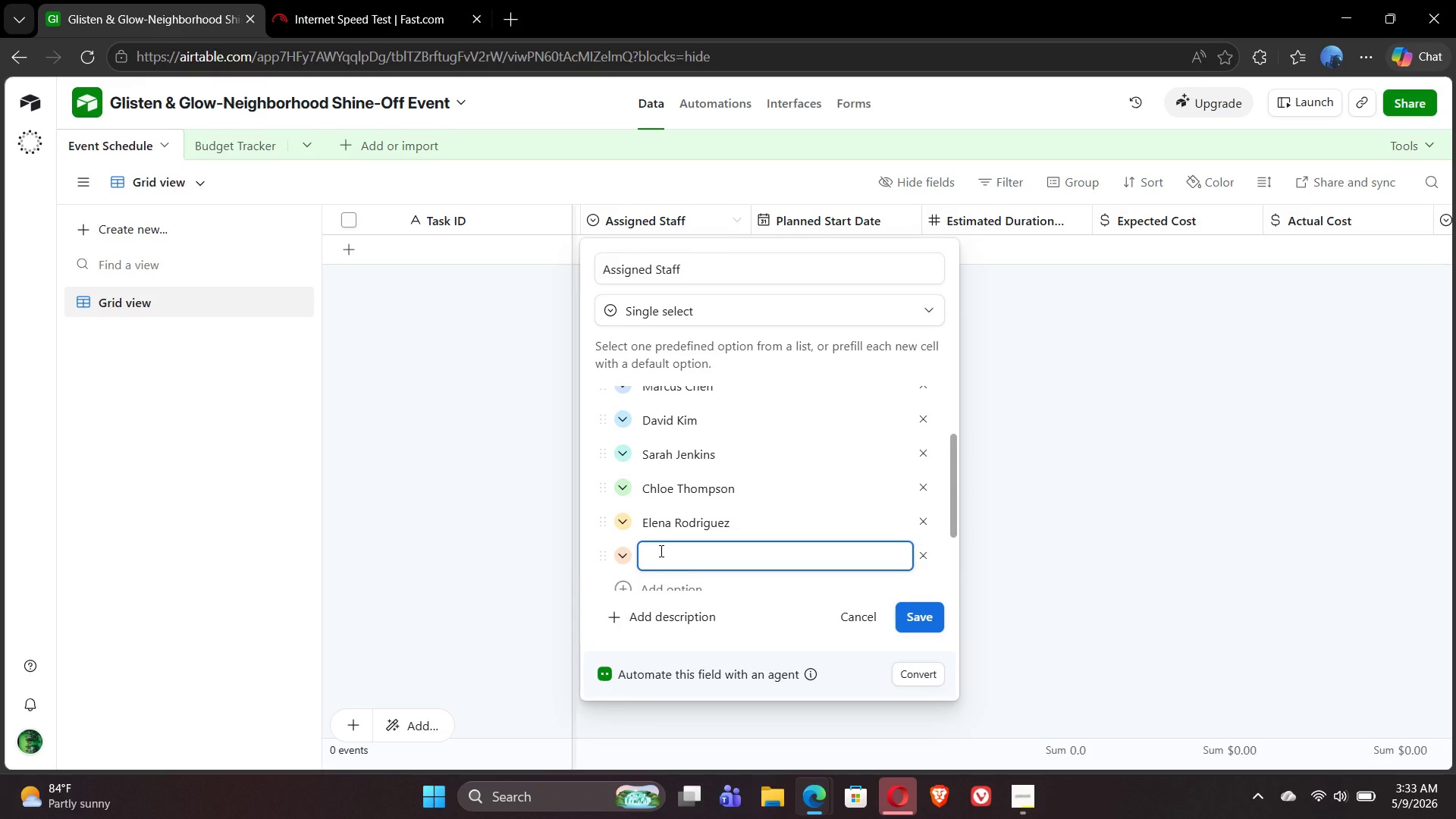 
type(Jordan Smith)
 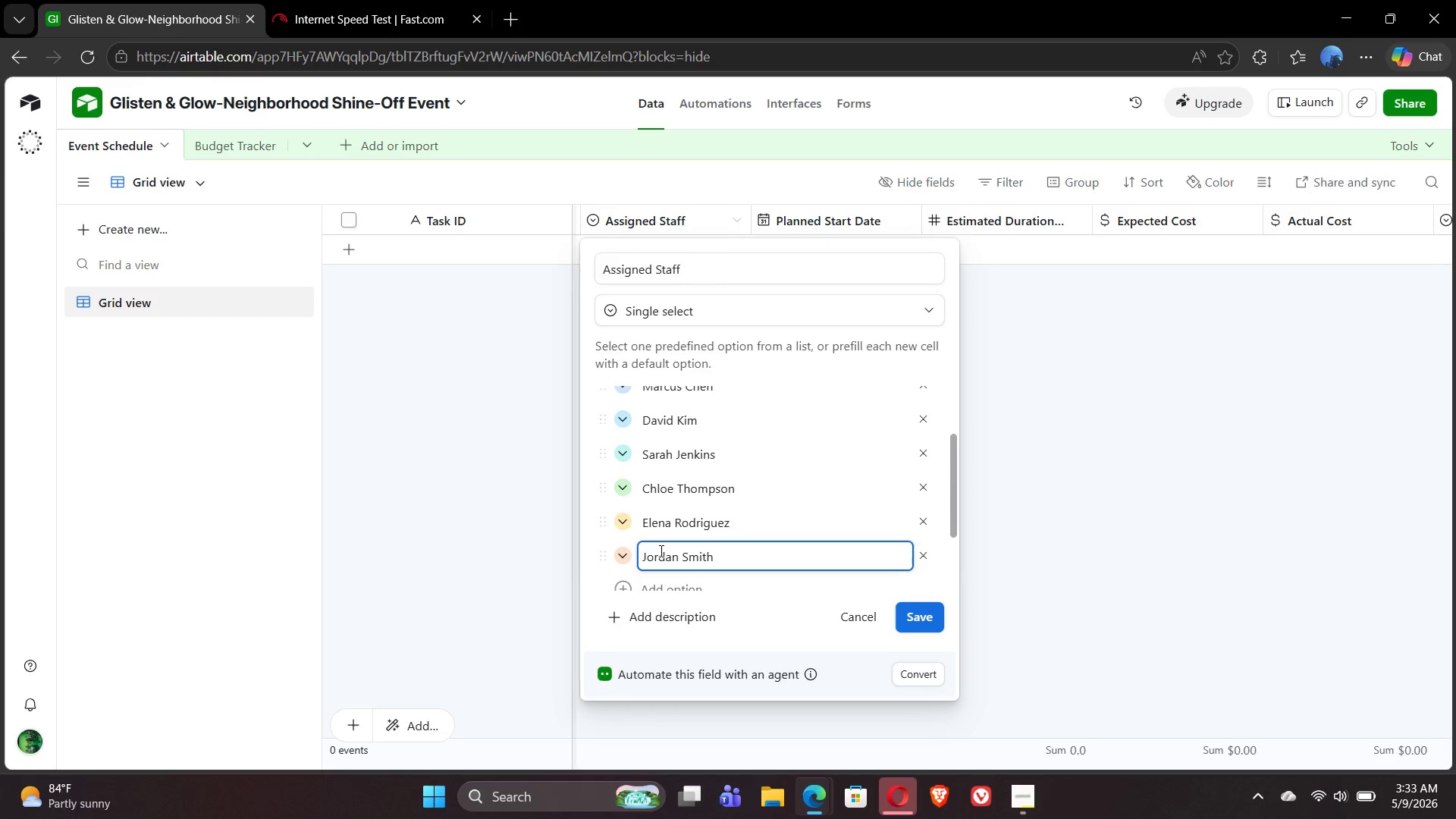 
wait(5.47)
 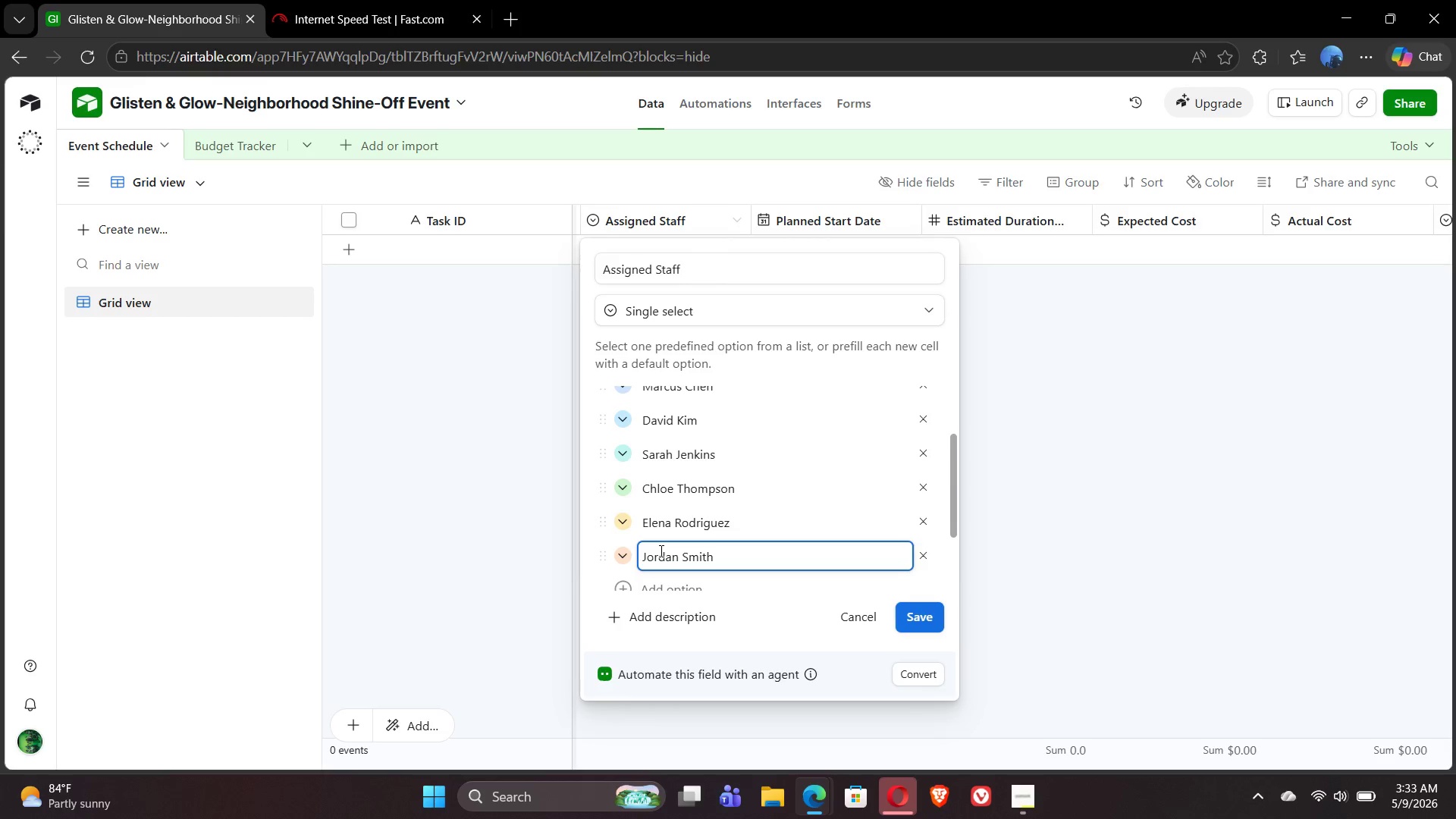 
left_click([620, 485])
 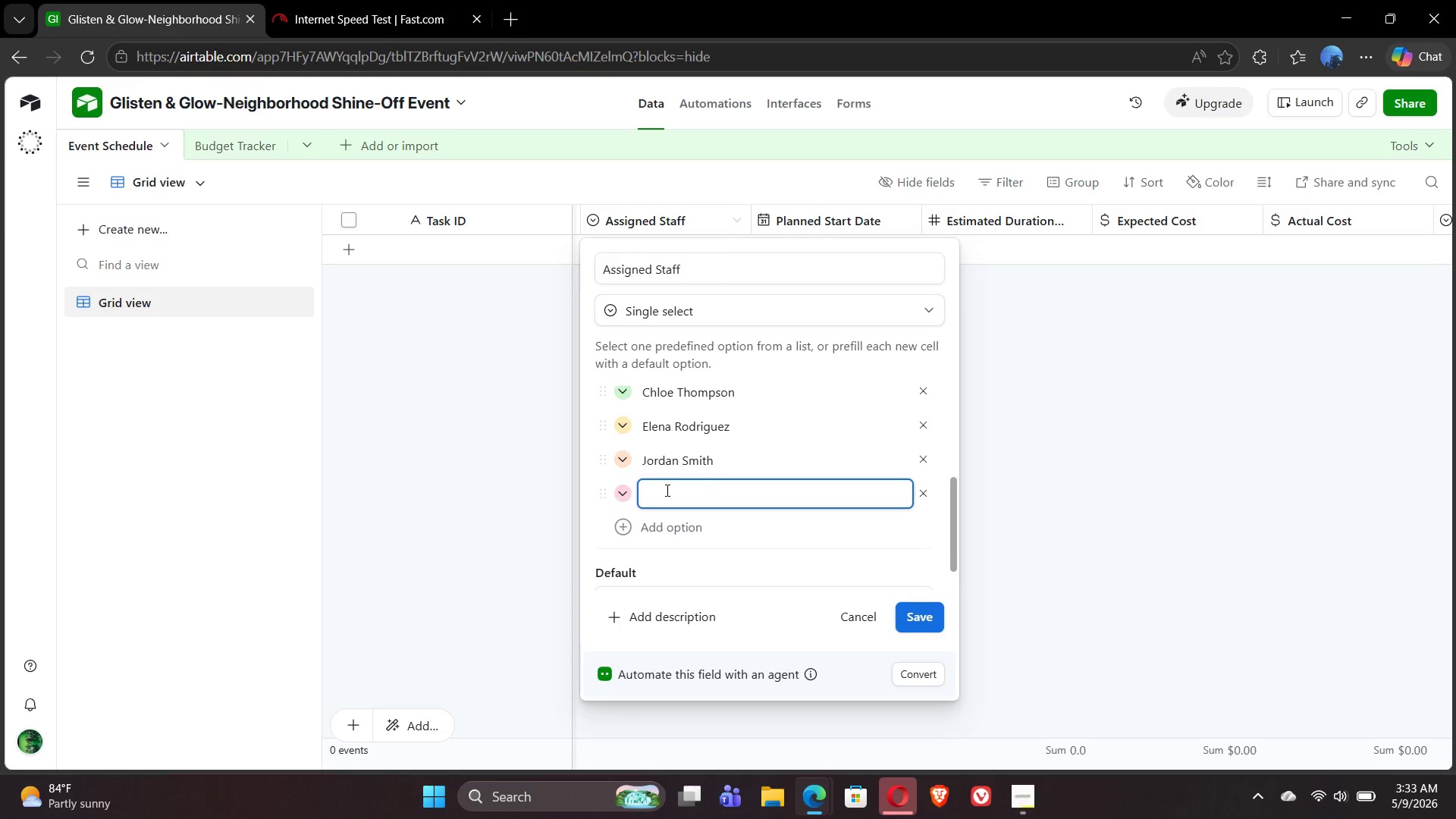 
type(Sam Riv)
 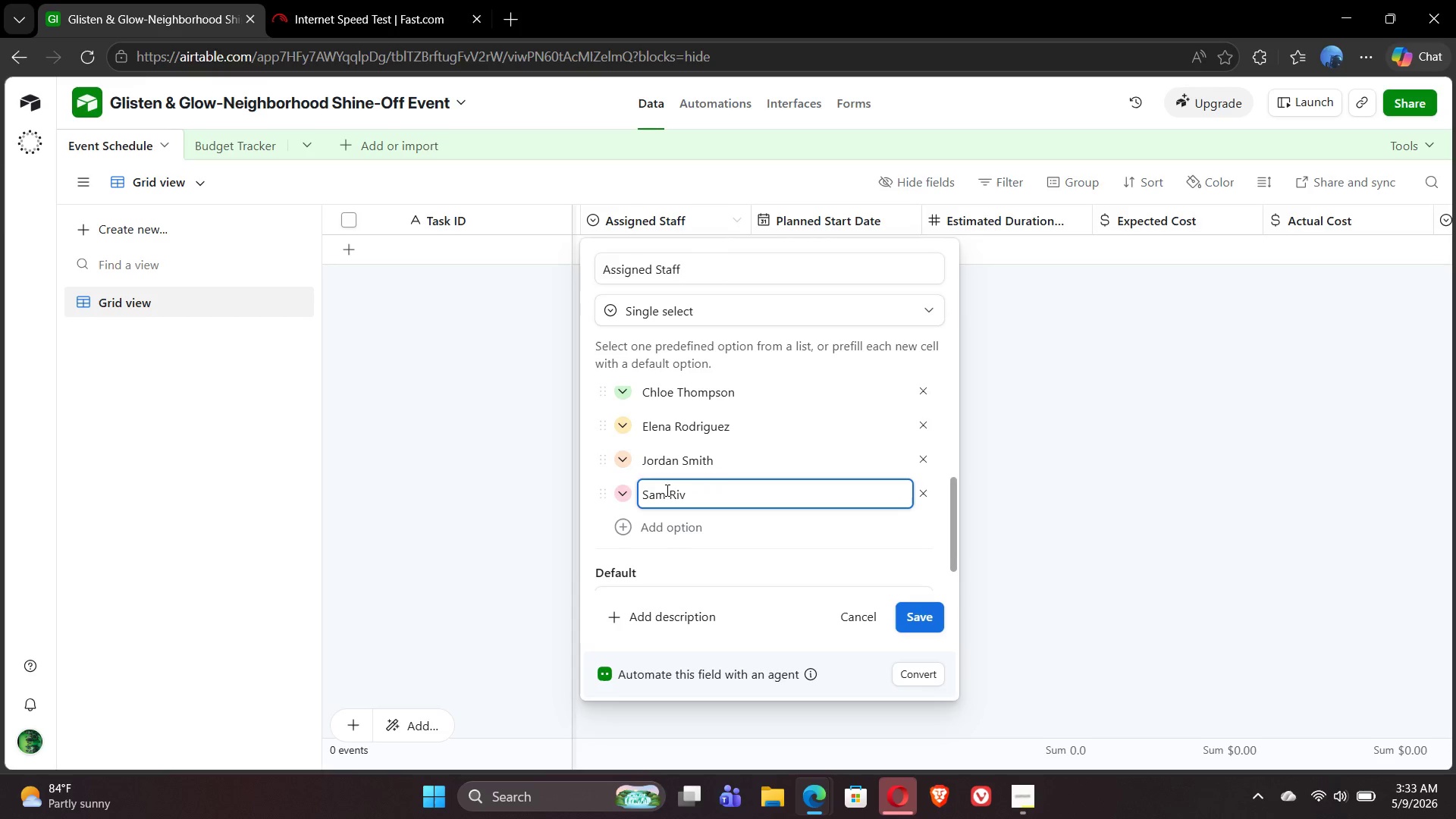 
type(era)
 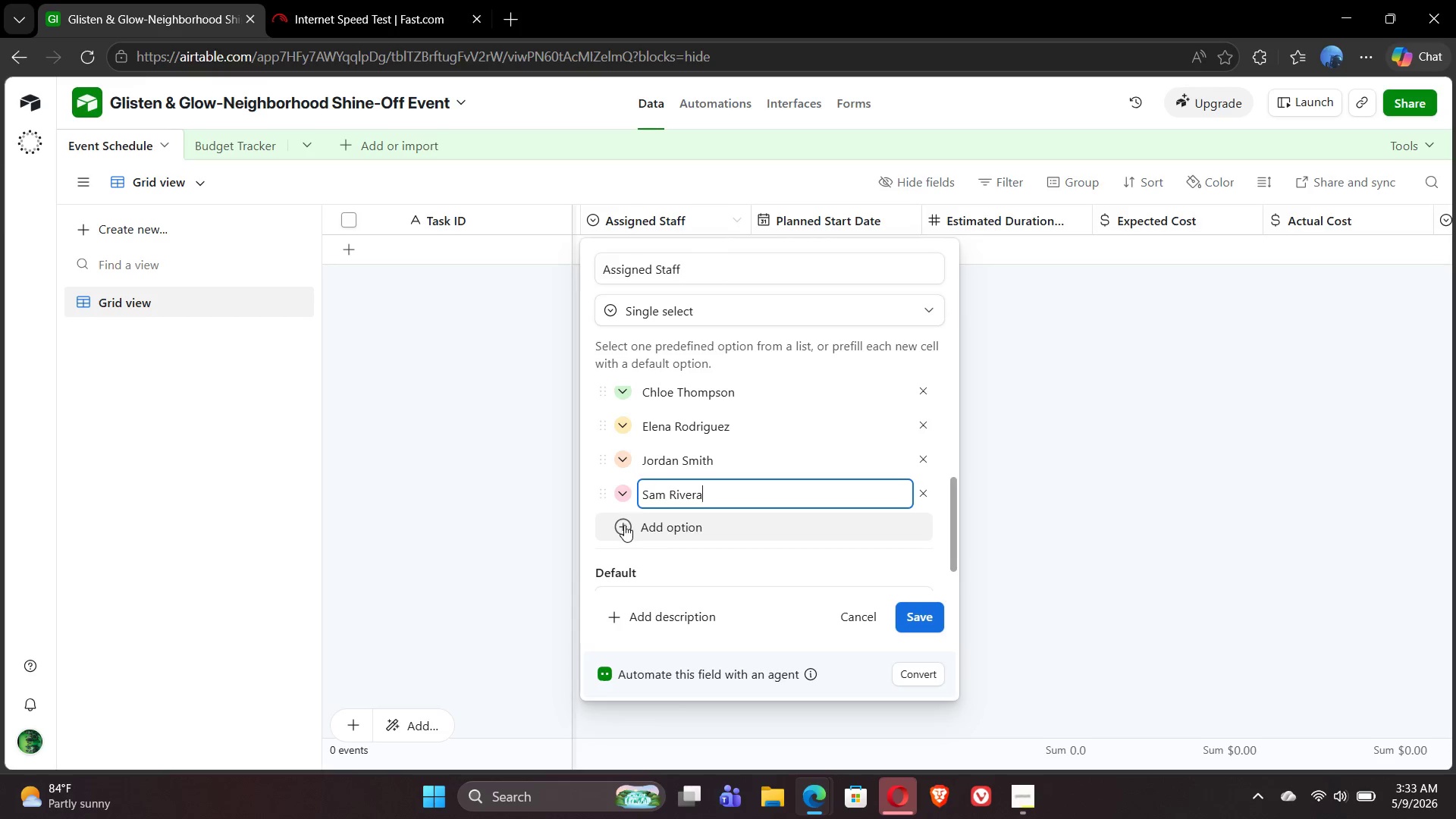 
left_click([623, 525])
 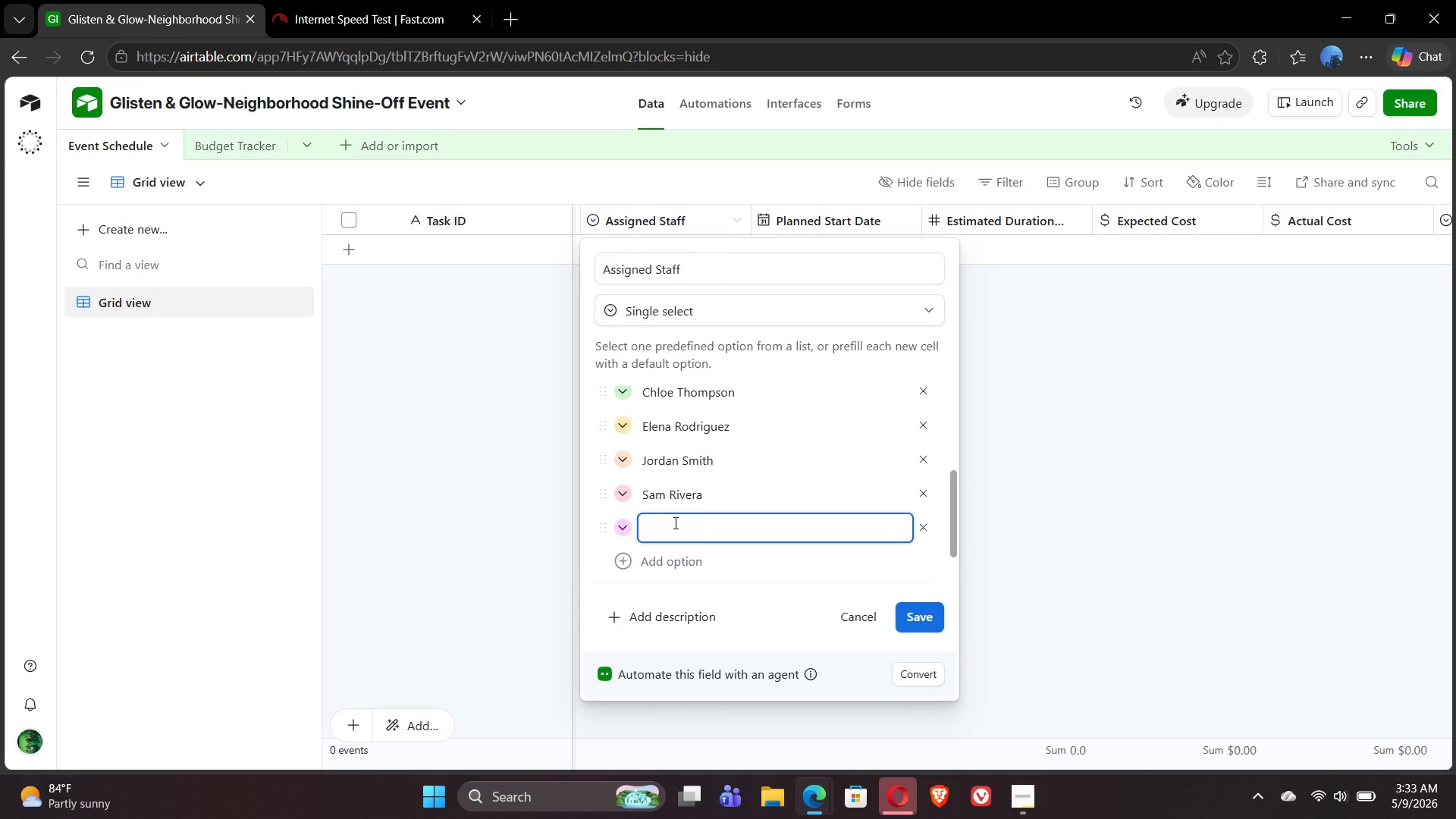 
type(Riley Vance)
 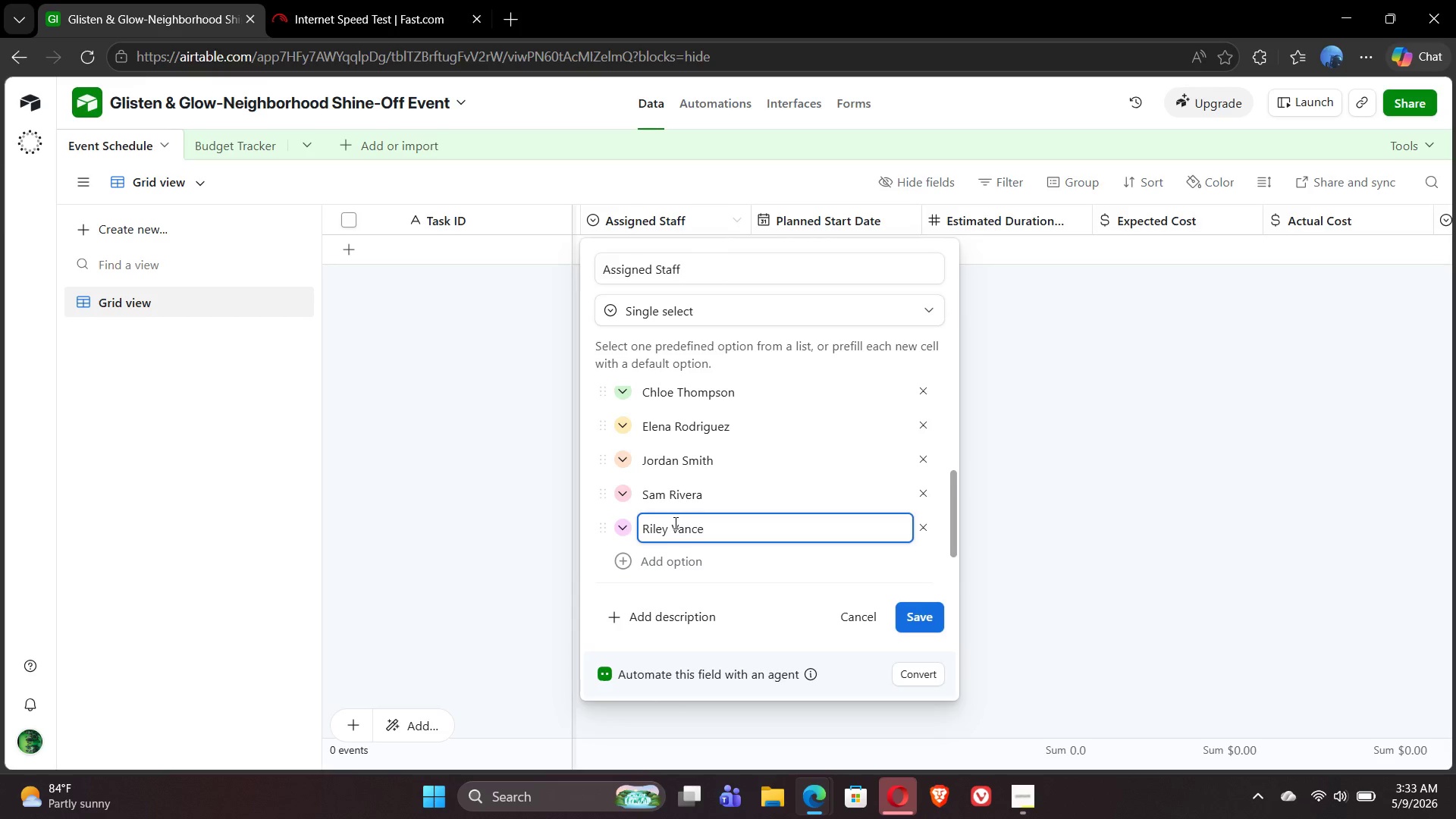 
left_click([925, 623])
 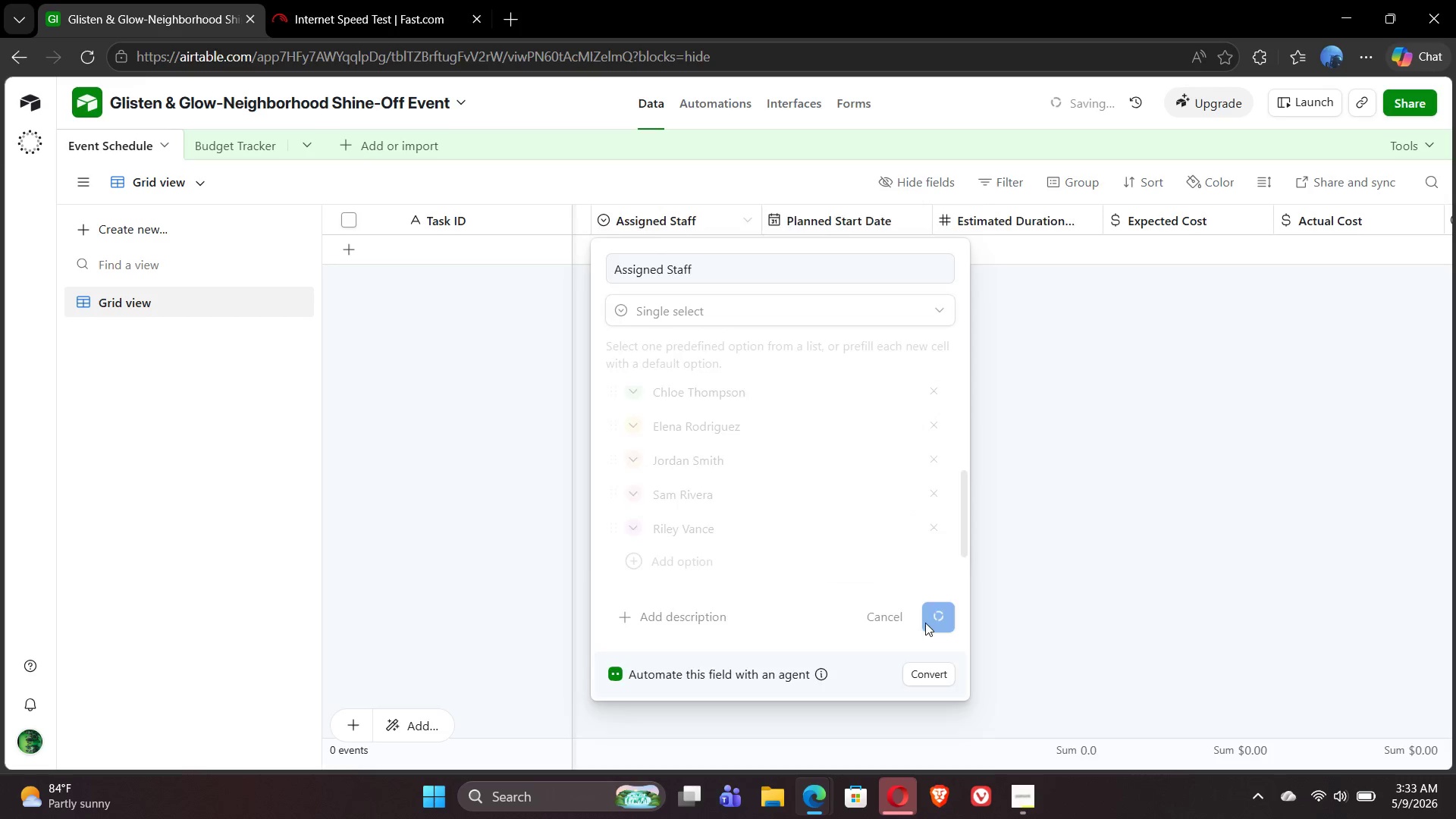 
mouse_move([896, 330])
 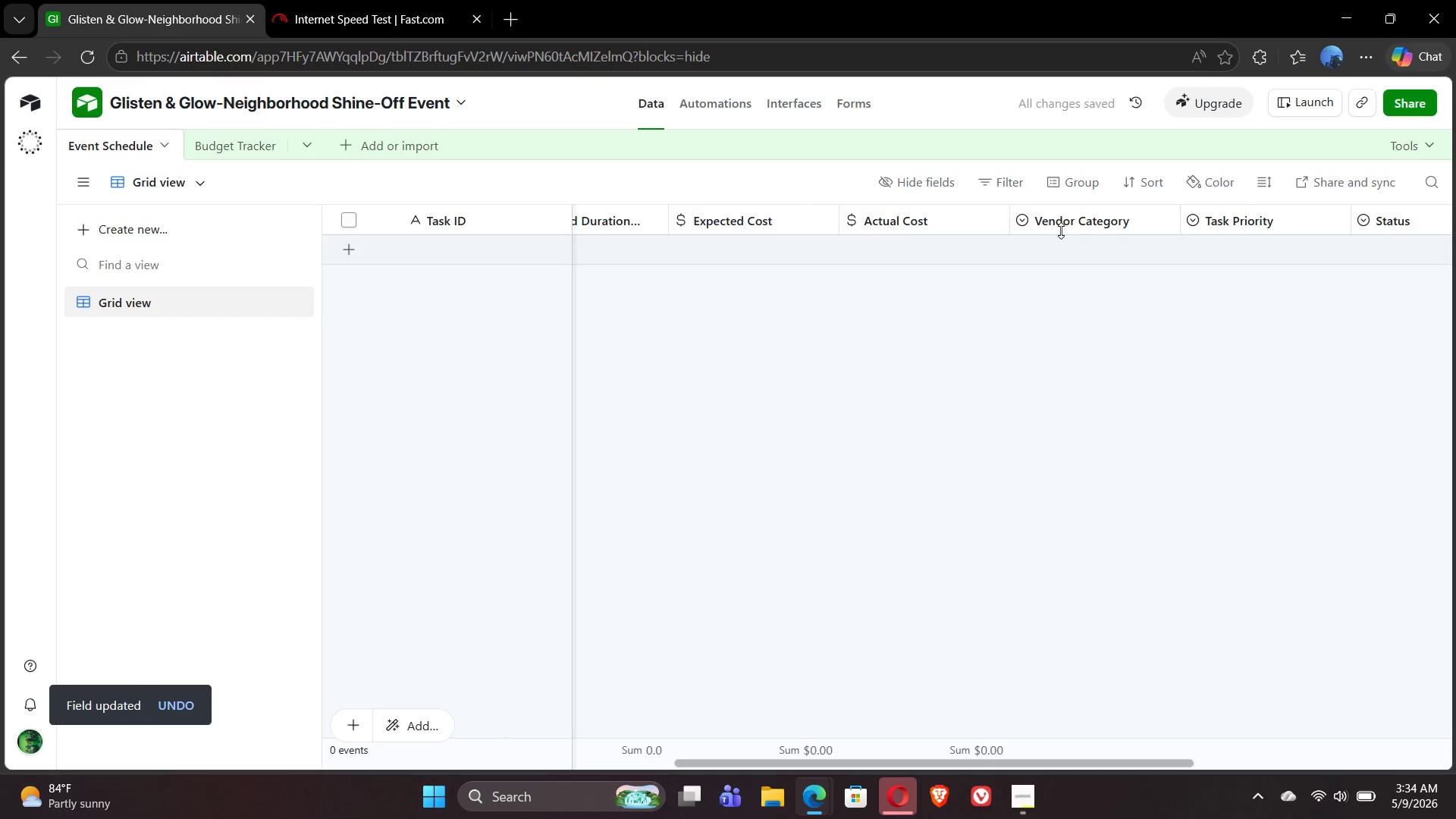 
double_click([1082, 223])
 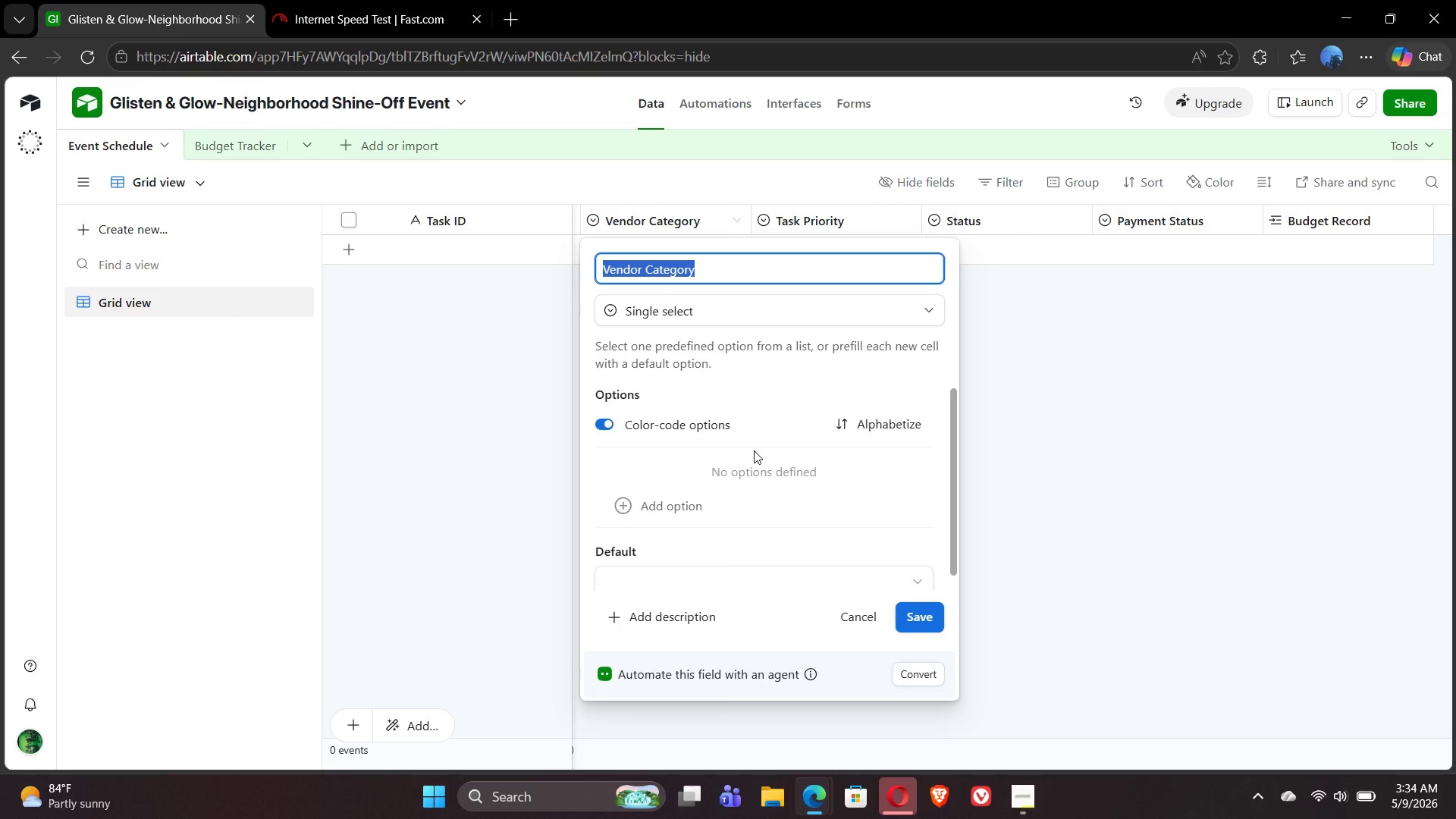 
wait(22.0)
 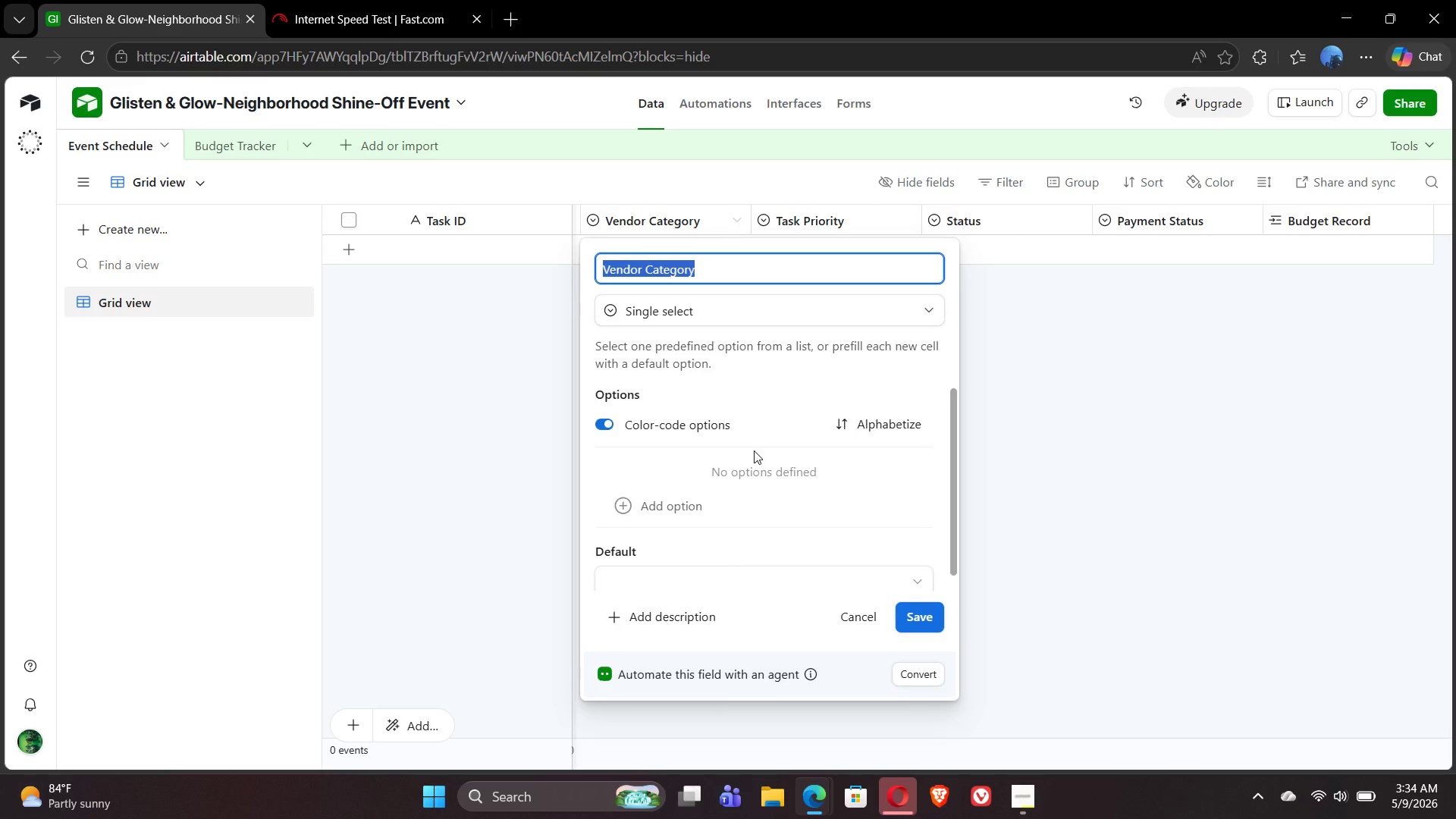 
left_click([624, 509])
 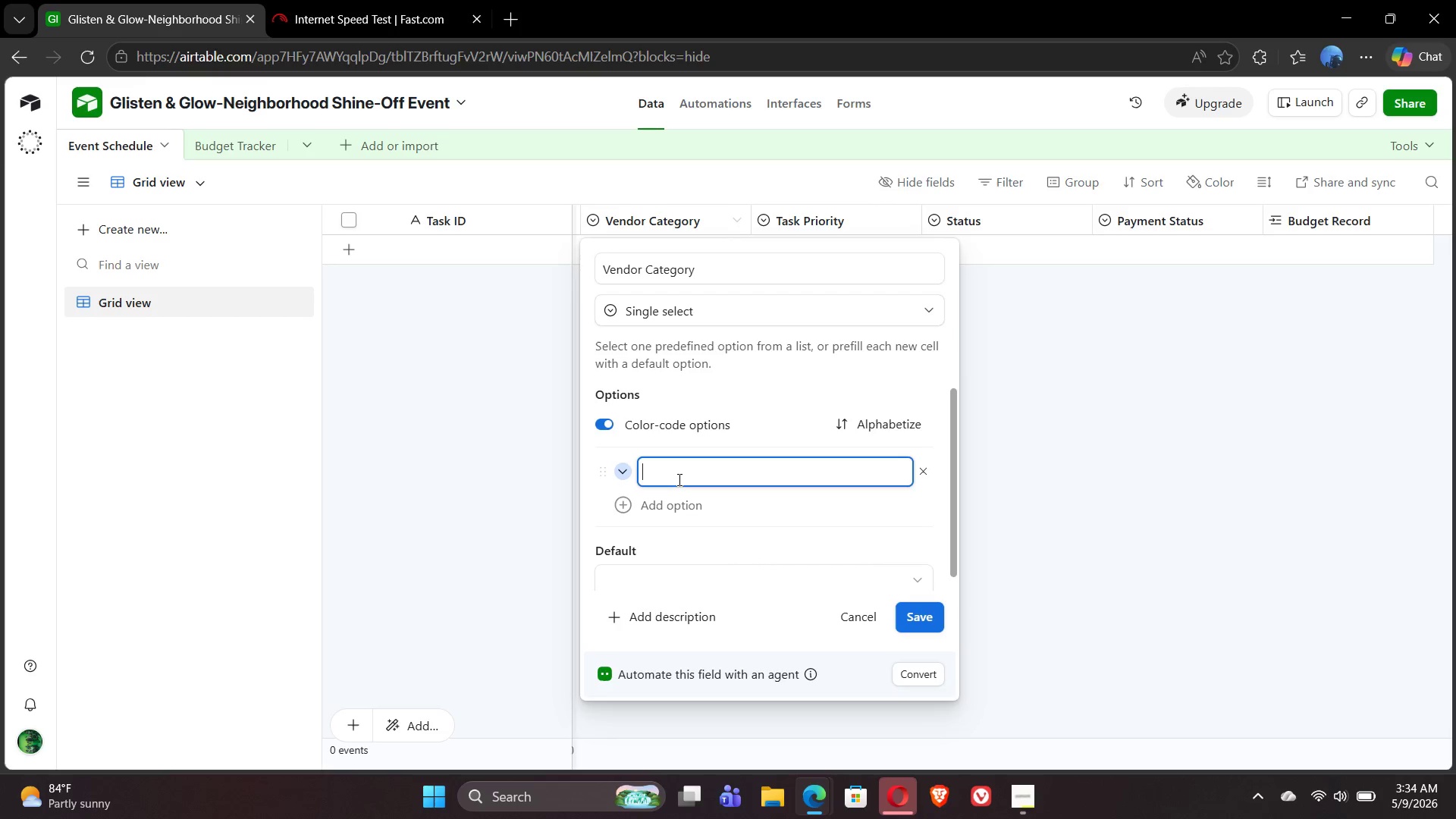 
wait(6.44)
 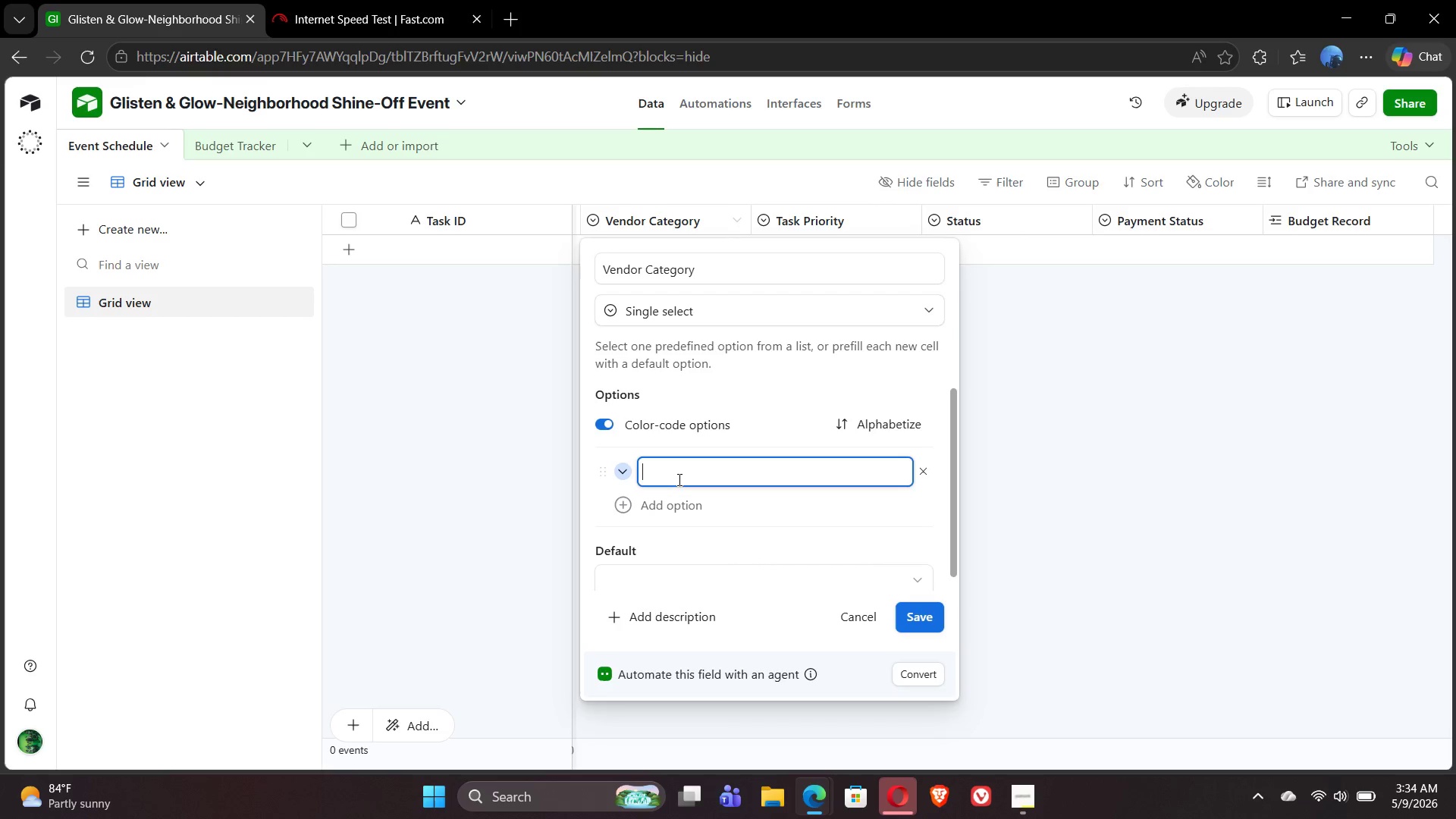 
type(Insurance & Permits)
 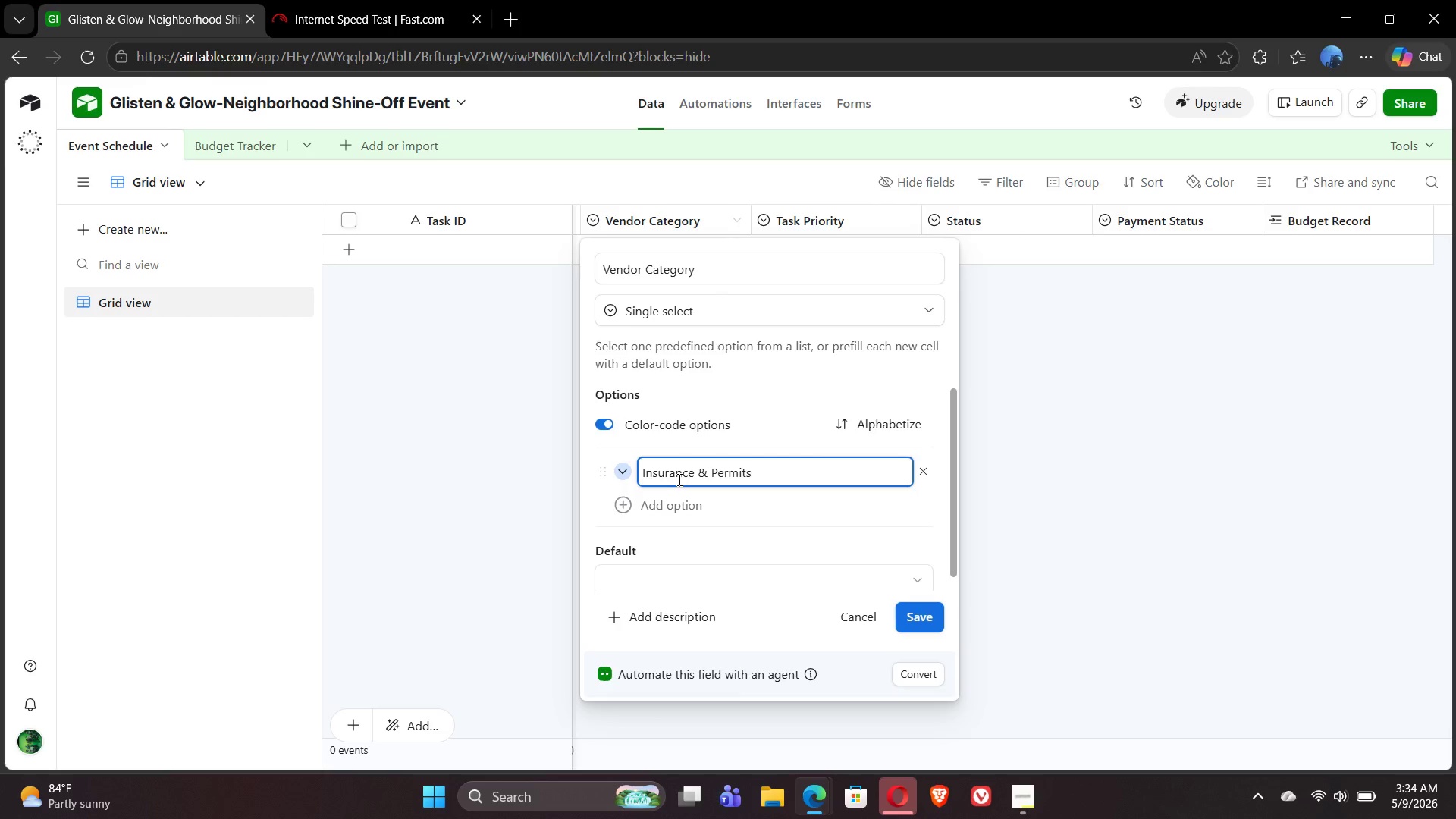 
left_click([623, 472])
 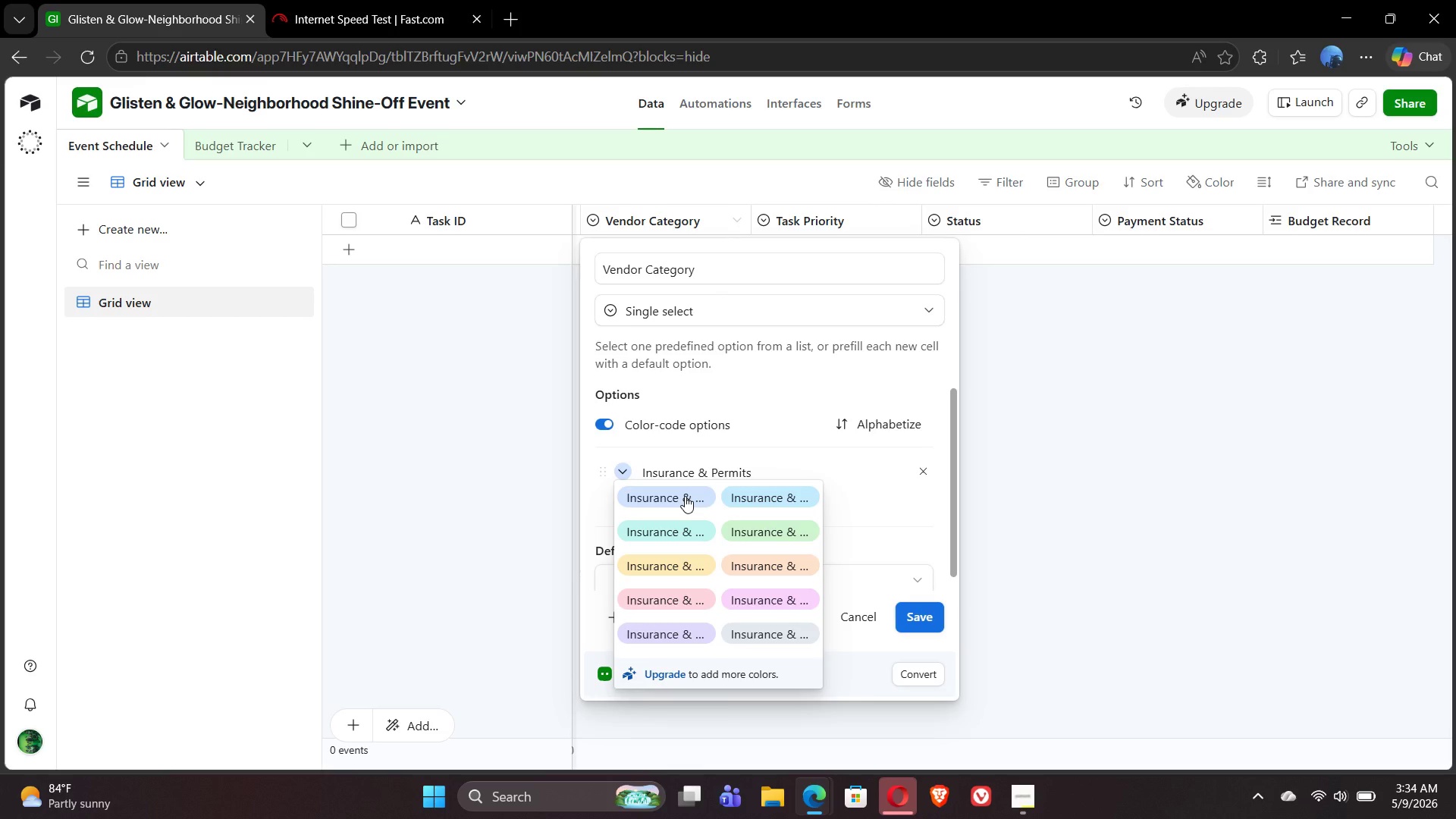 
left_click([685, 496])
 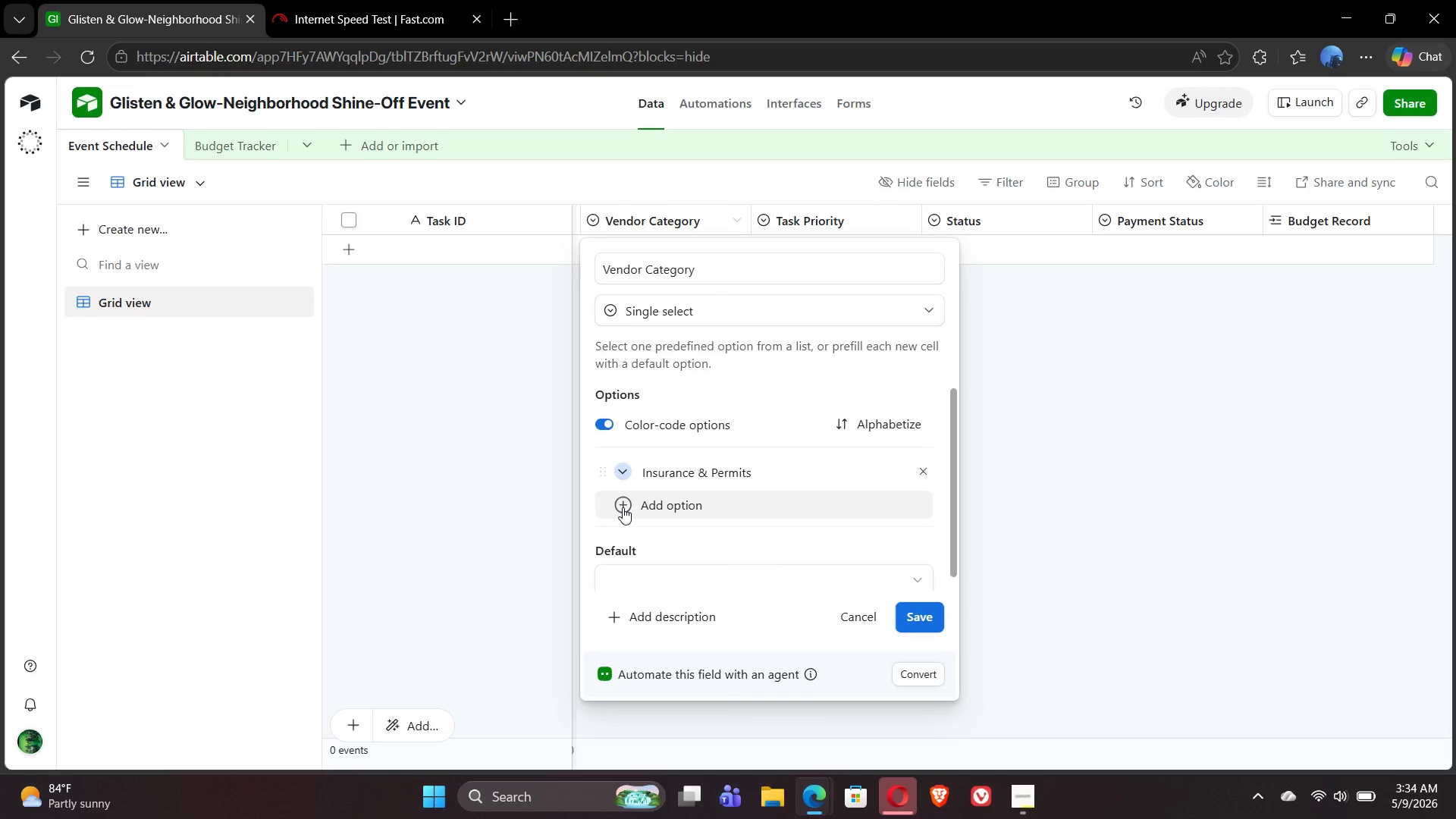 
left_click([626, 507])
 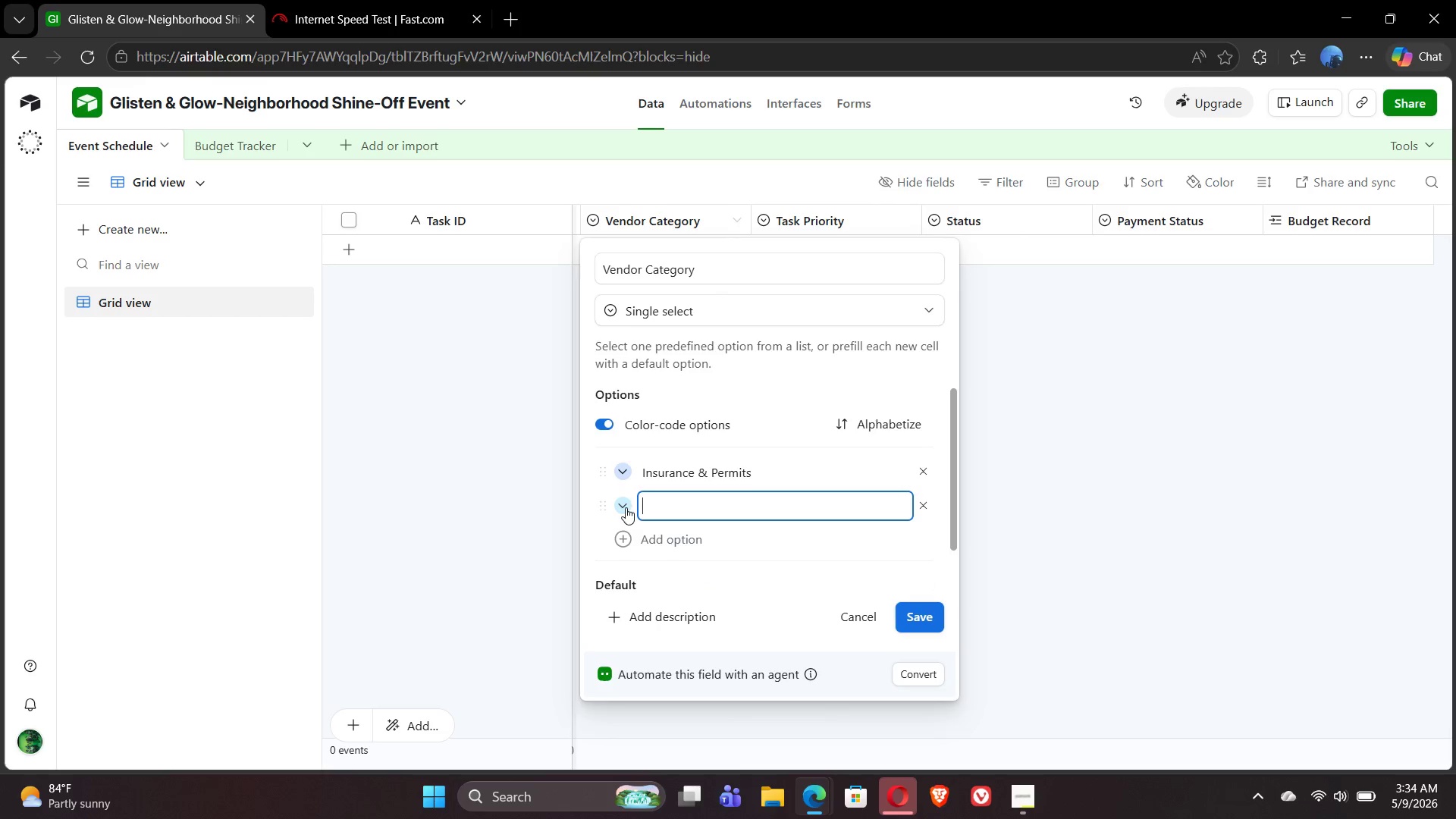 
wait(6.23)
 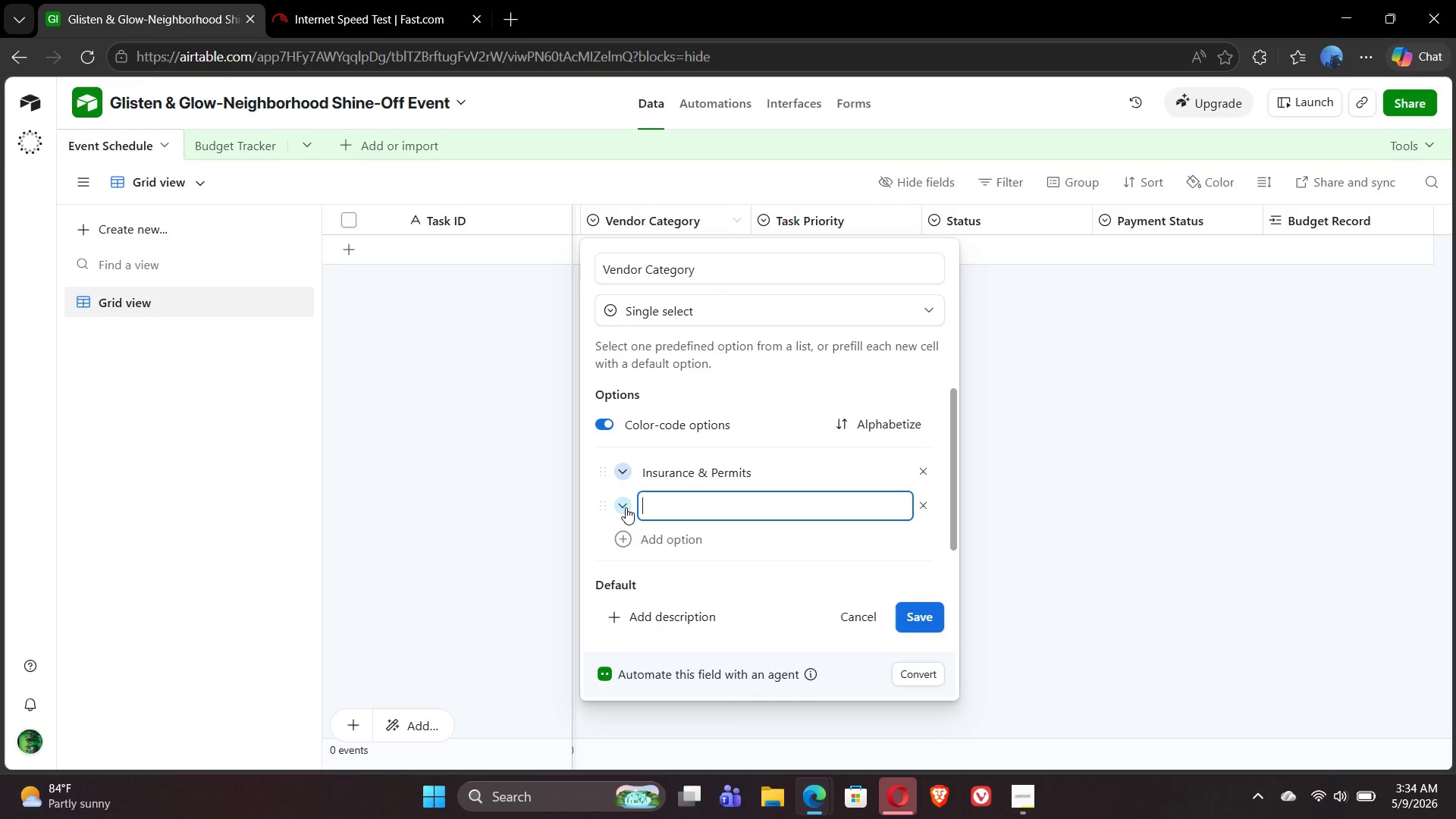 
type(Equipment Rental)
 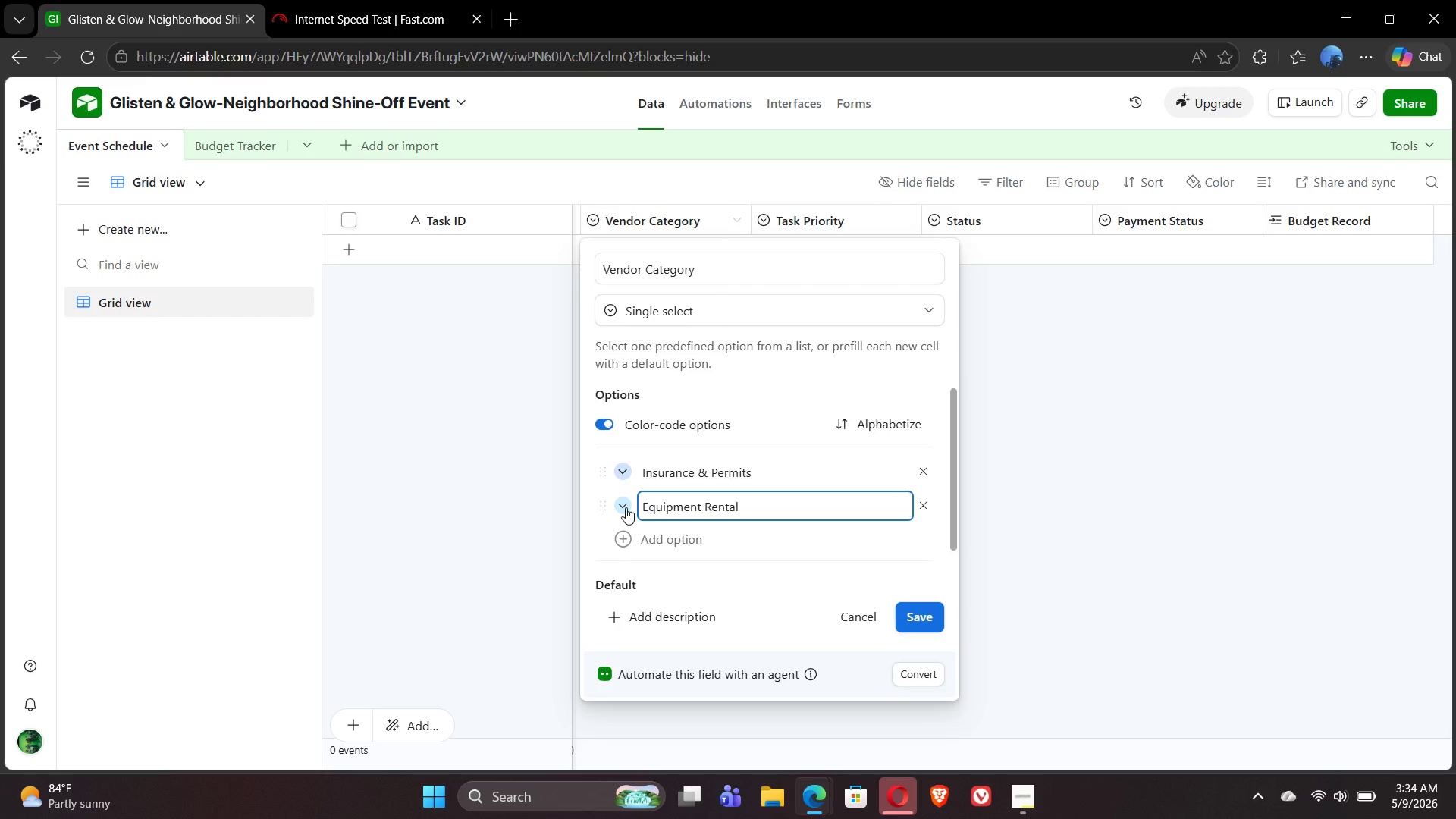 
left_click([618, 504])
 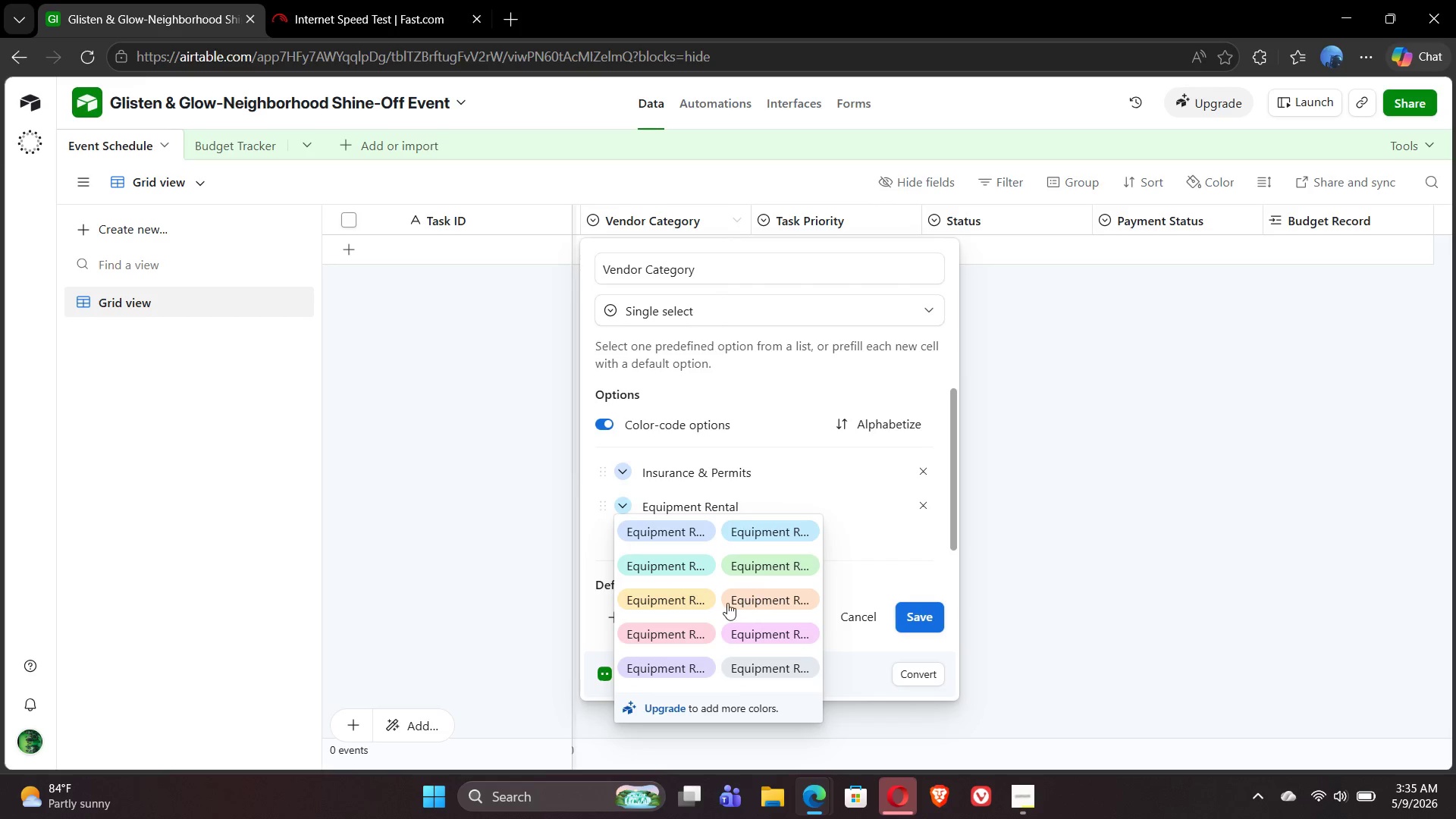 
left_click([752, 601])
 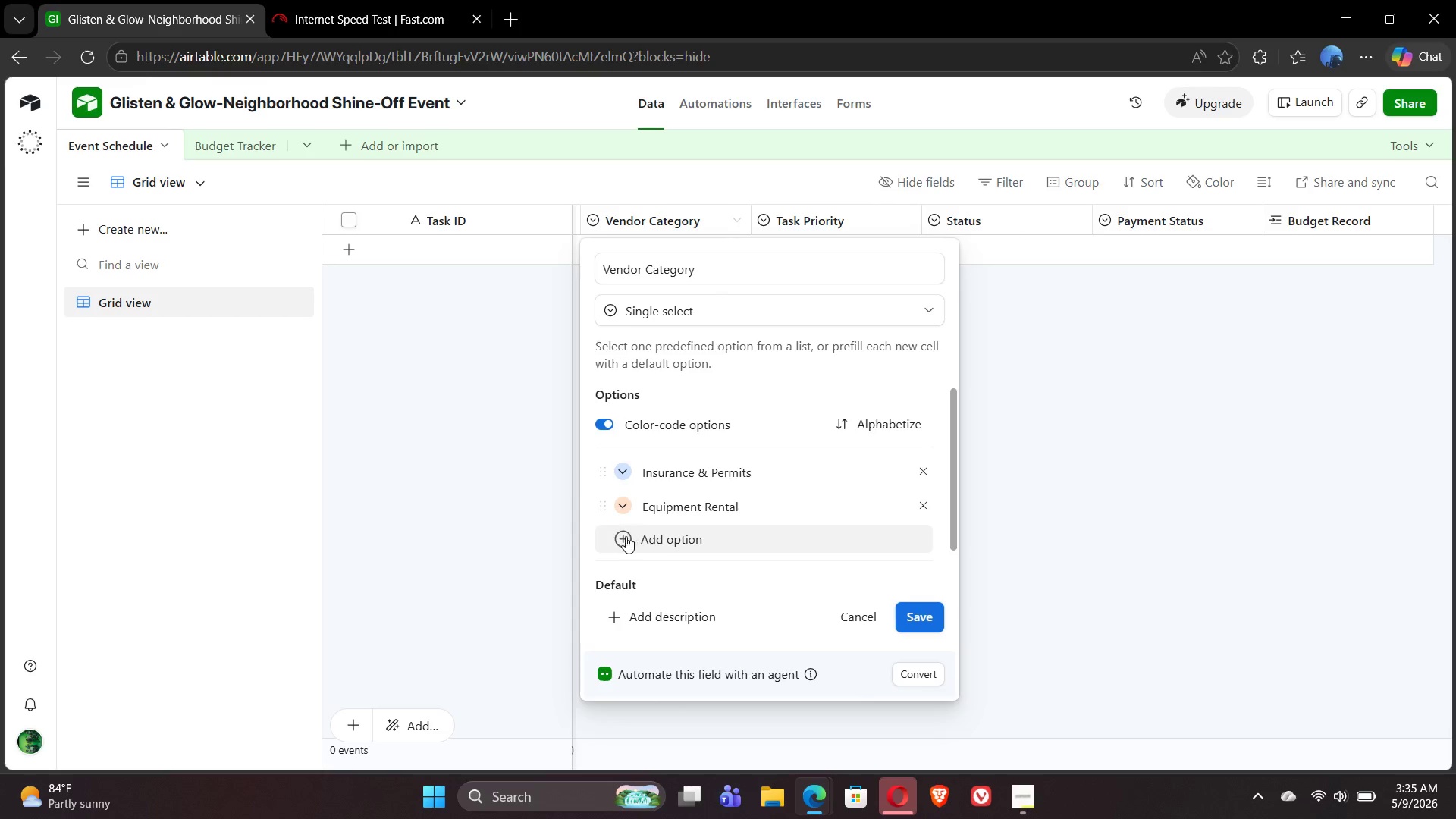 
left_click([623, 536])
 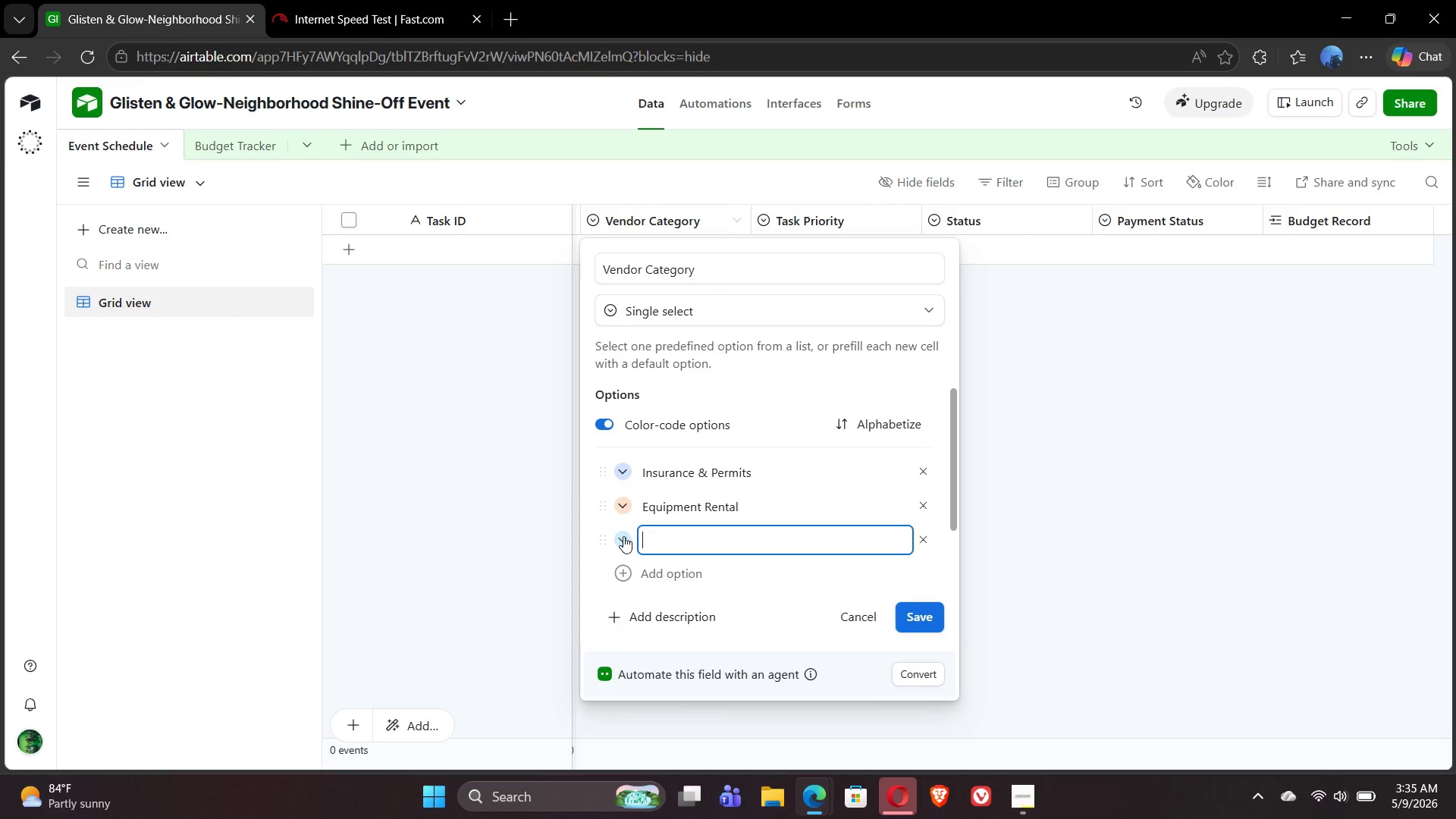 
type(Catering)
 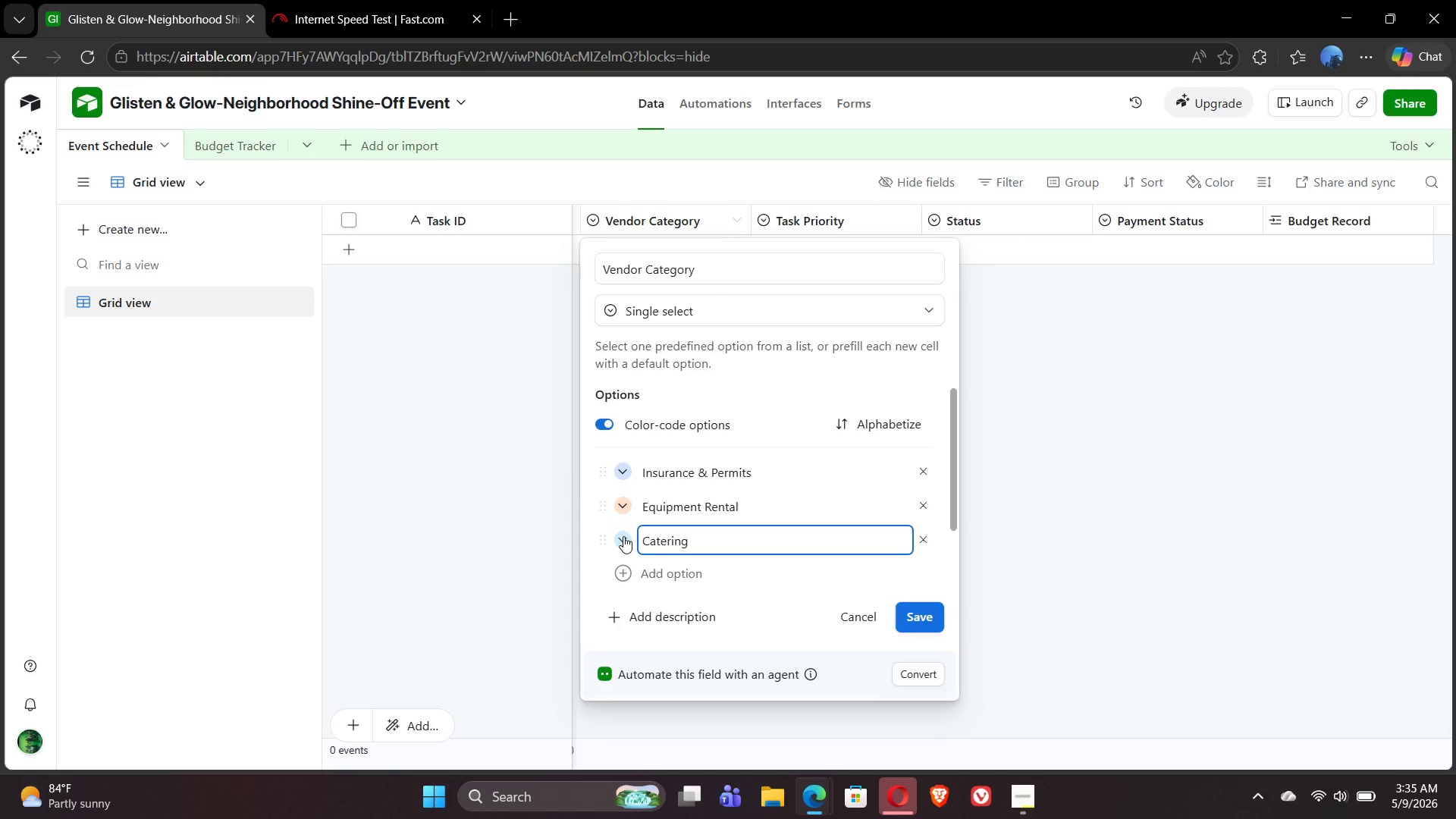 
left_click([623, 536])
 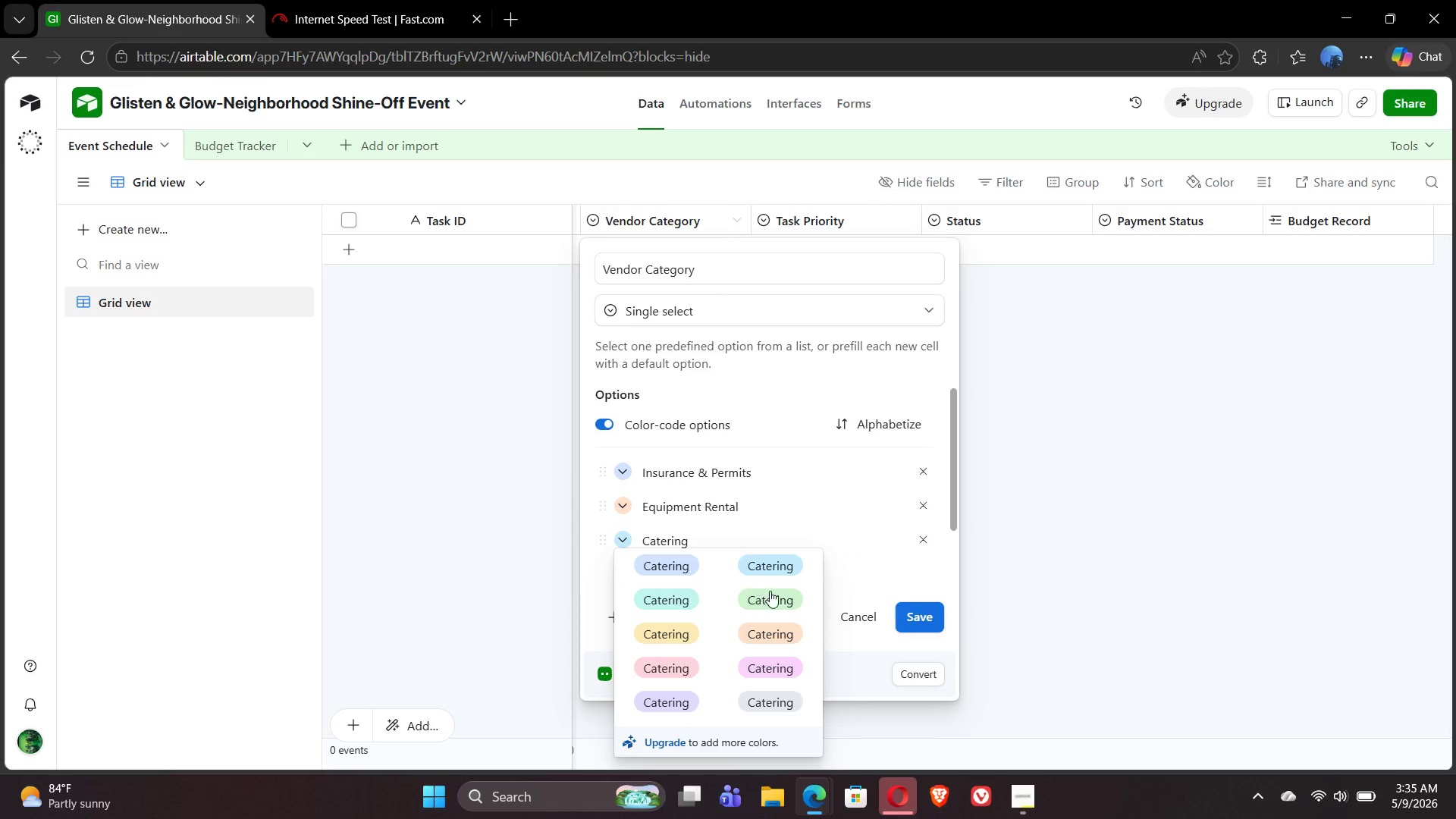 
left_click([772, 596])
 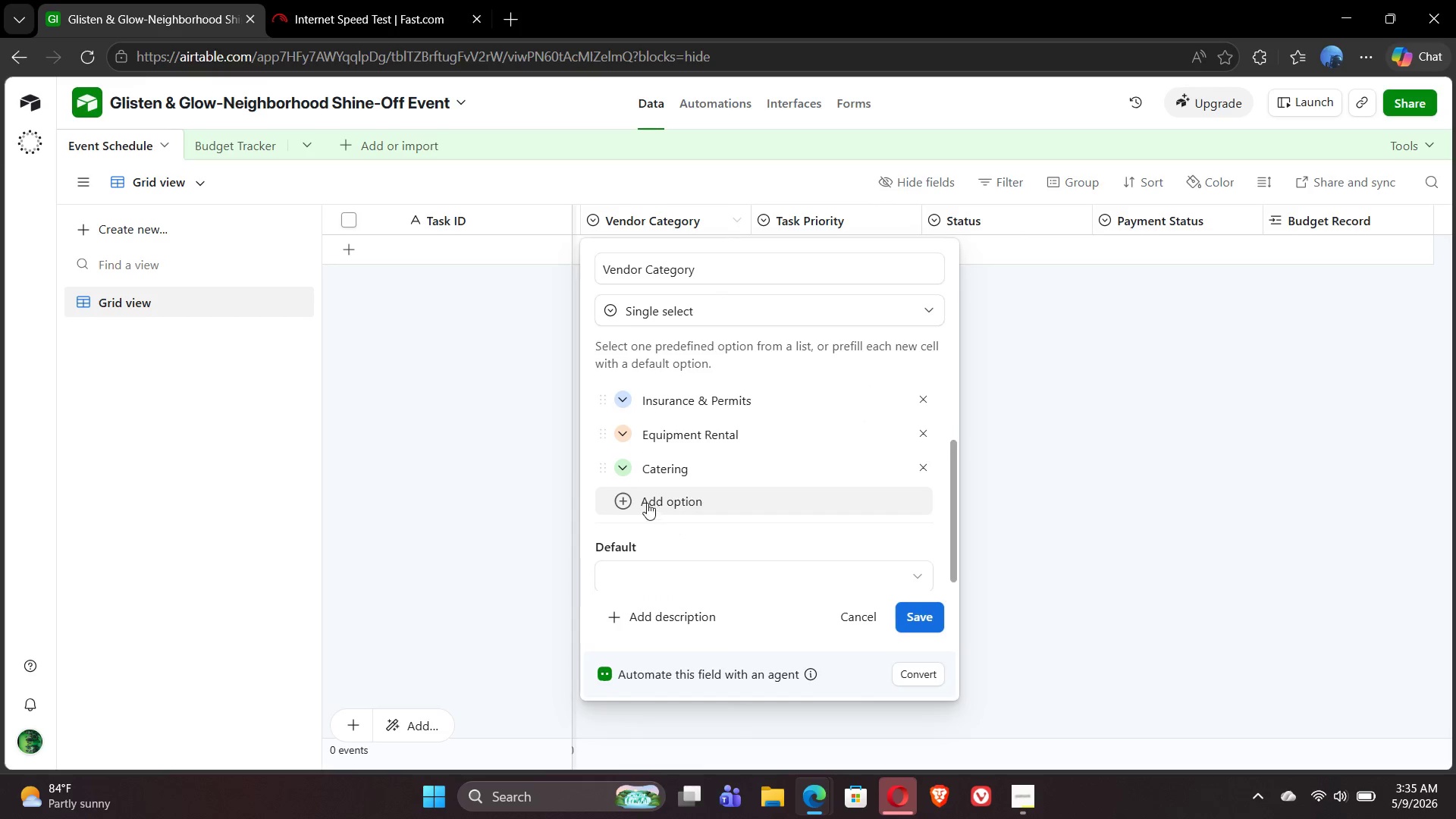 
left_click([623, 497])
 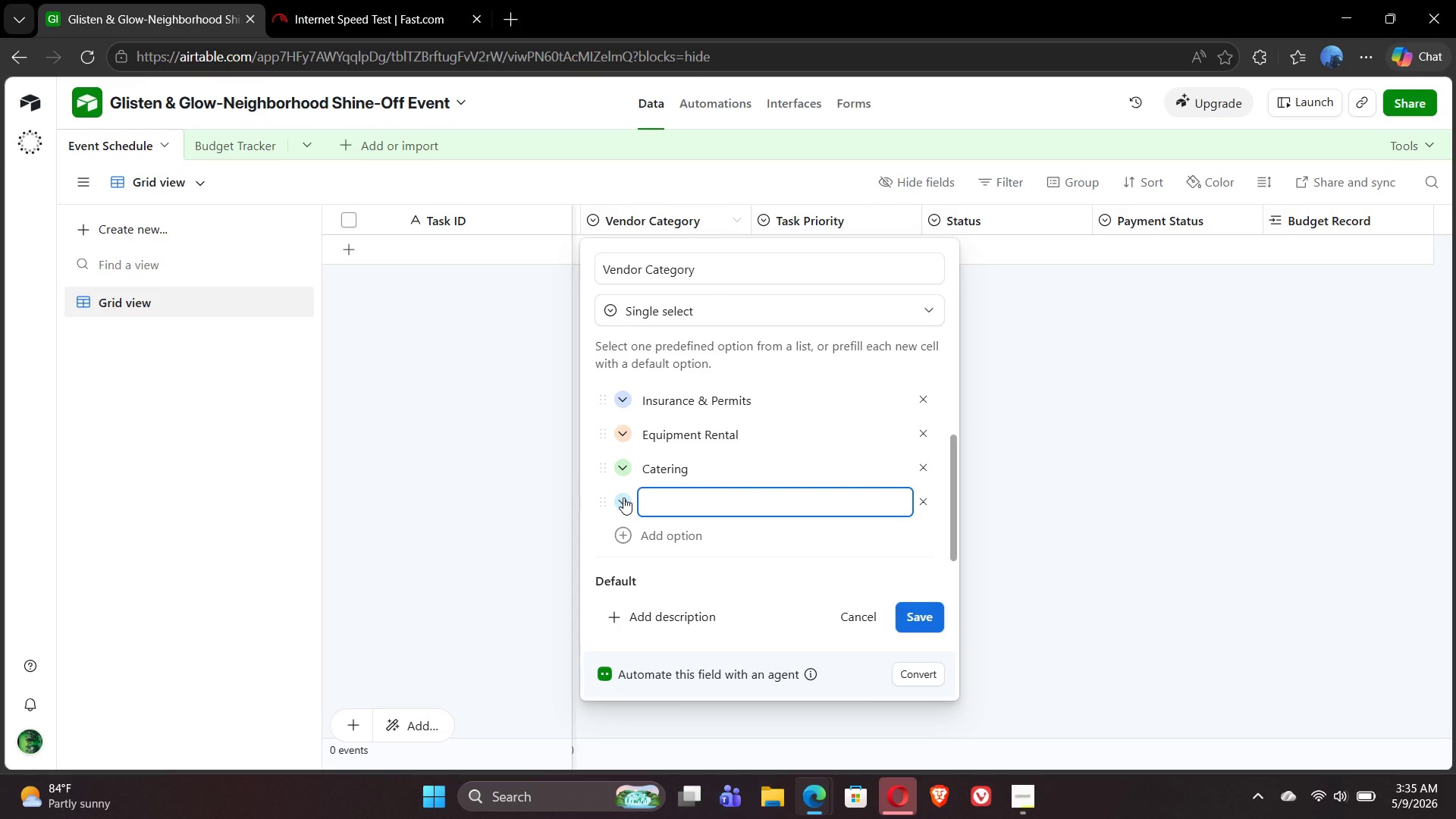 
type(Marketing)
 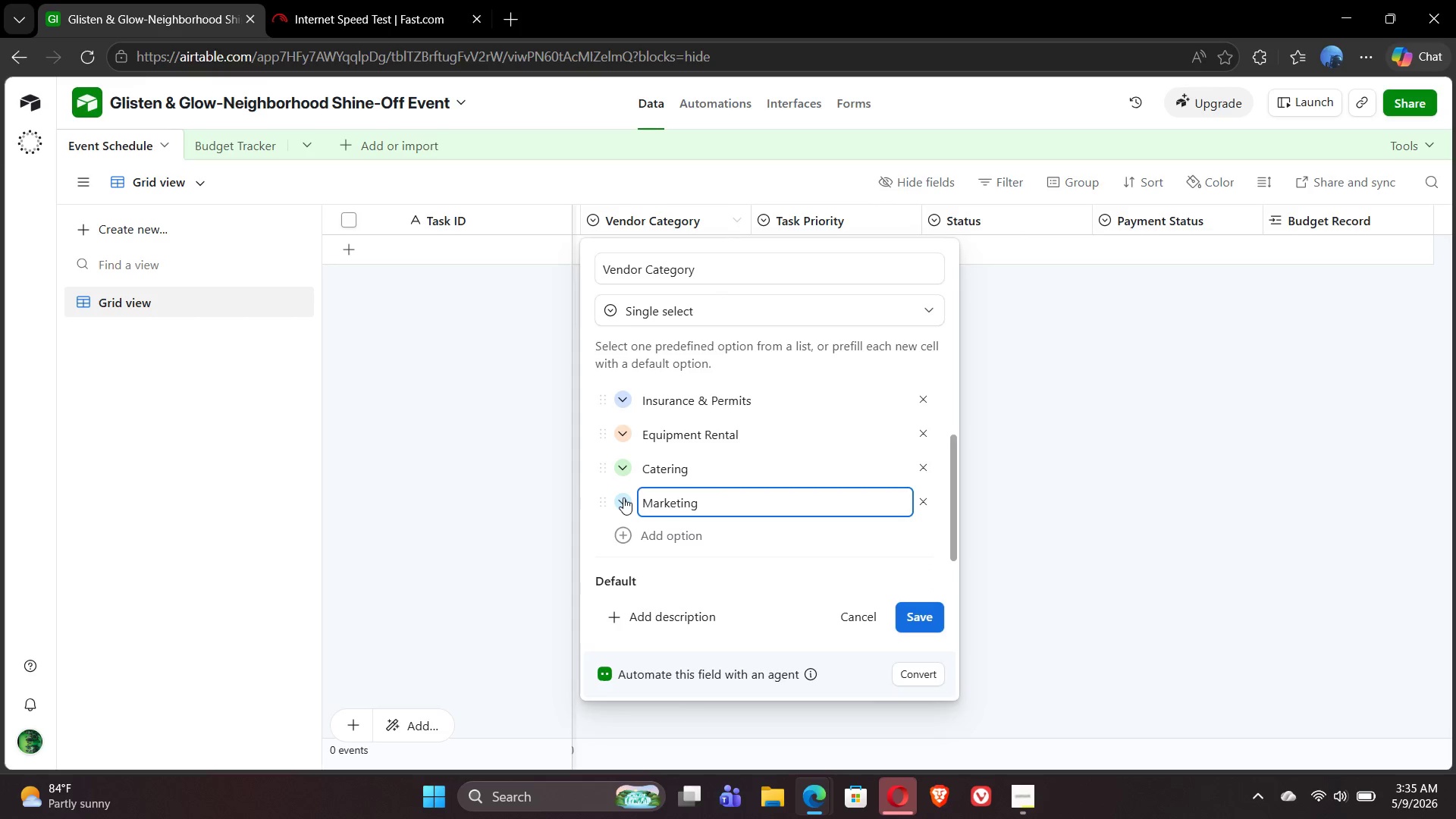 
wait(5.27)
 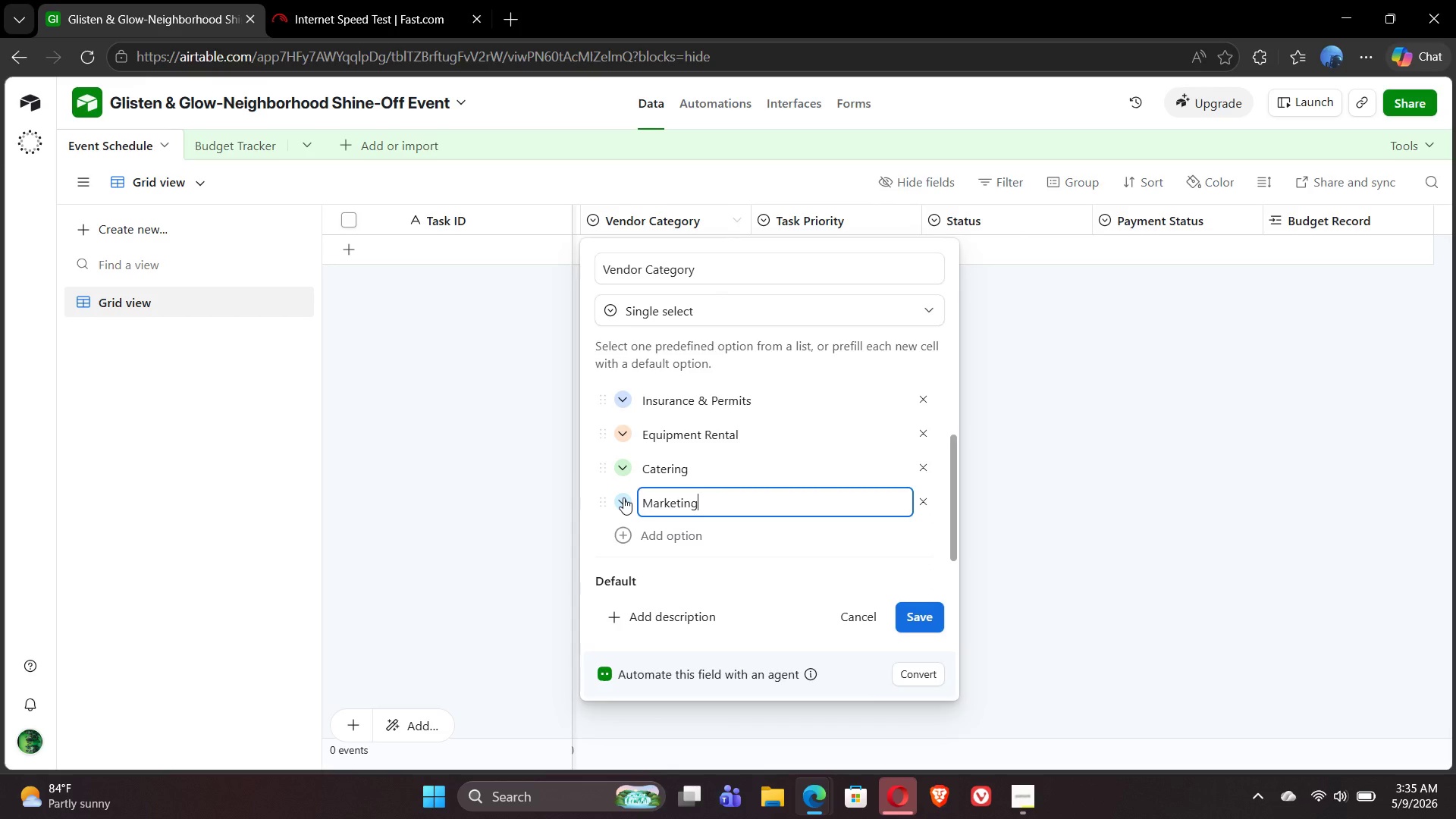 
left_click([628, 503])
 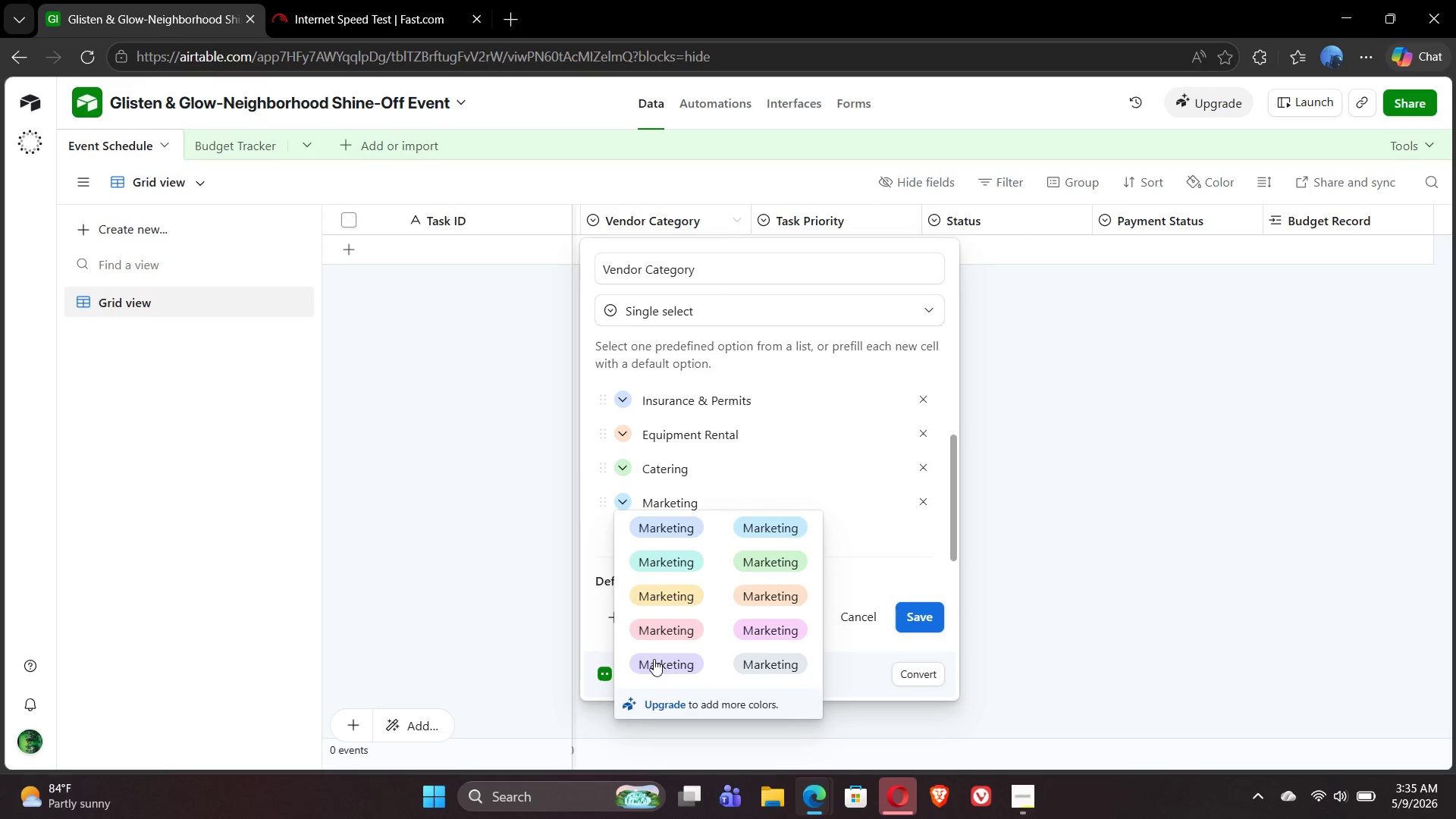 
left_click([659, 662])
 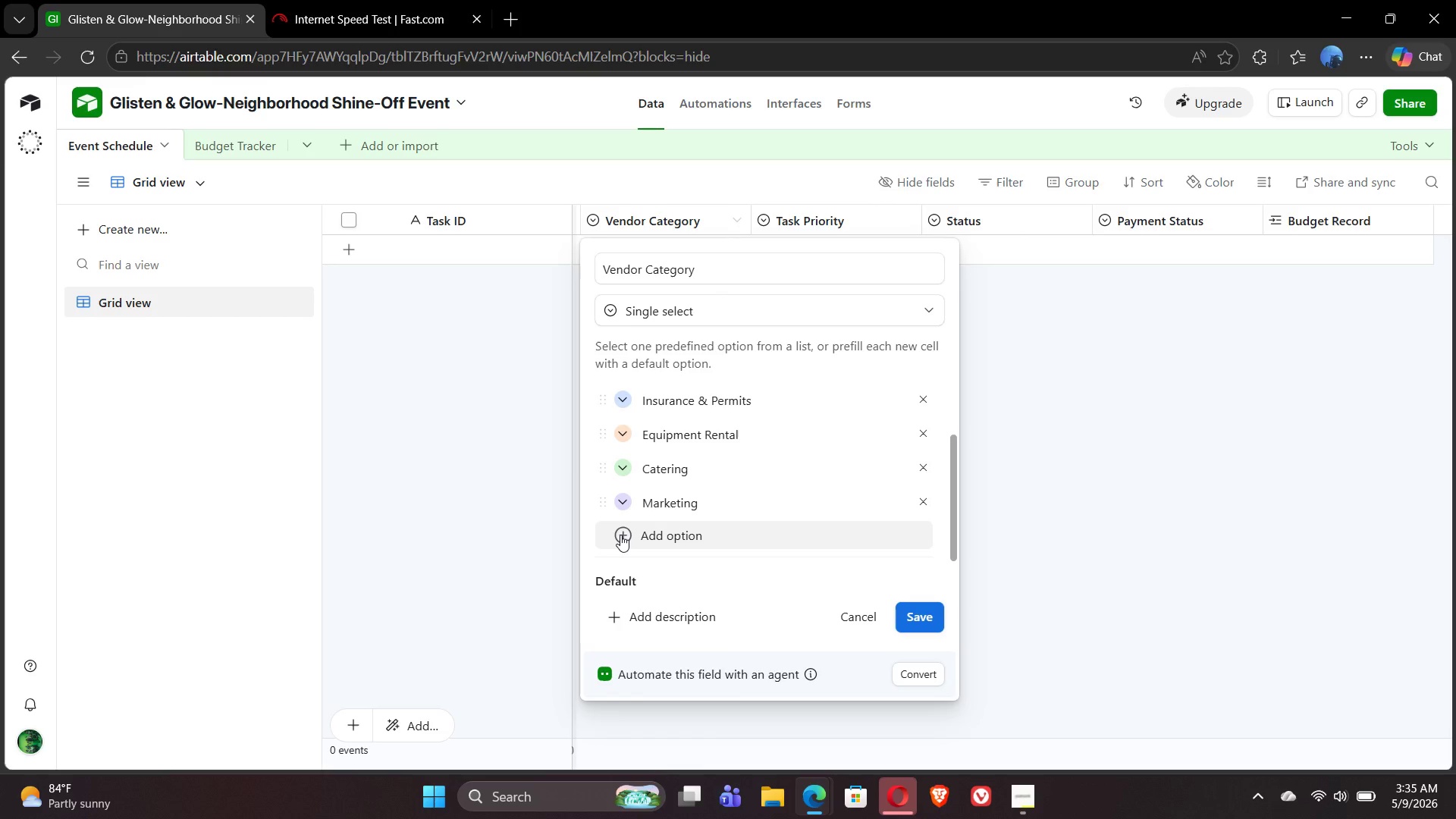 
left_click([620, 535])
 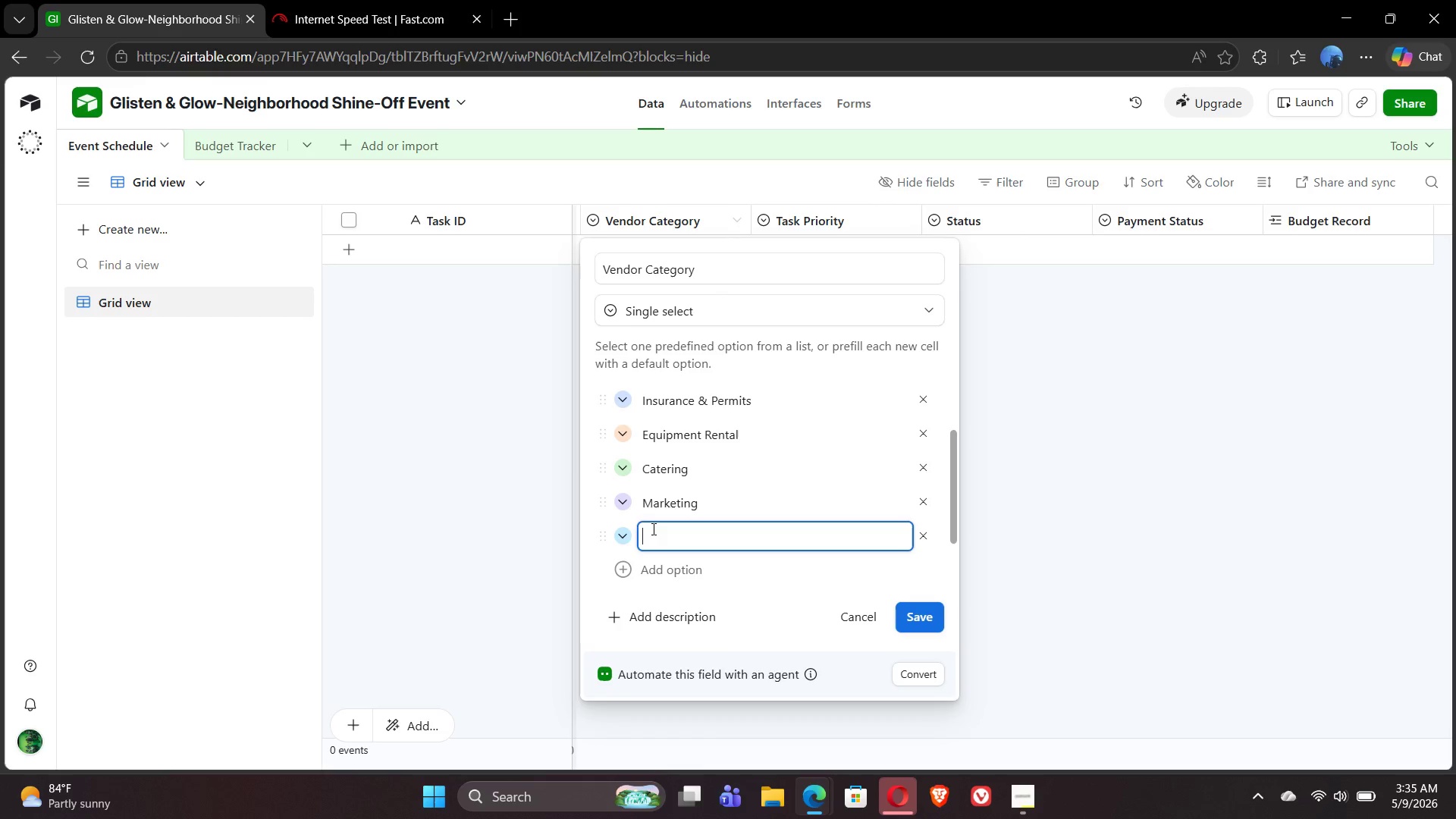 
type(Apparel/Mrchandis)
 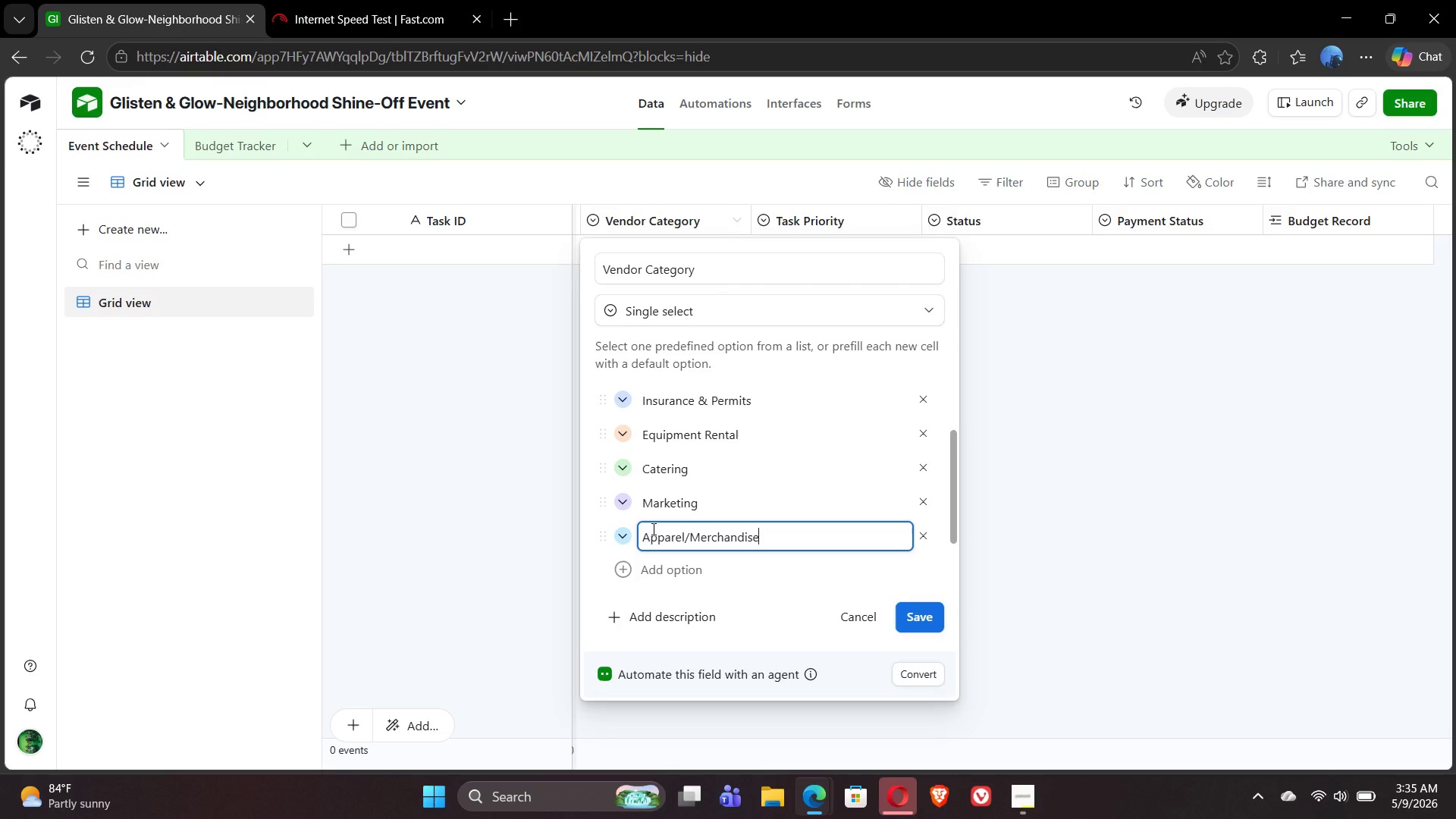 
 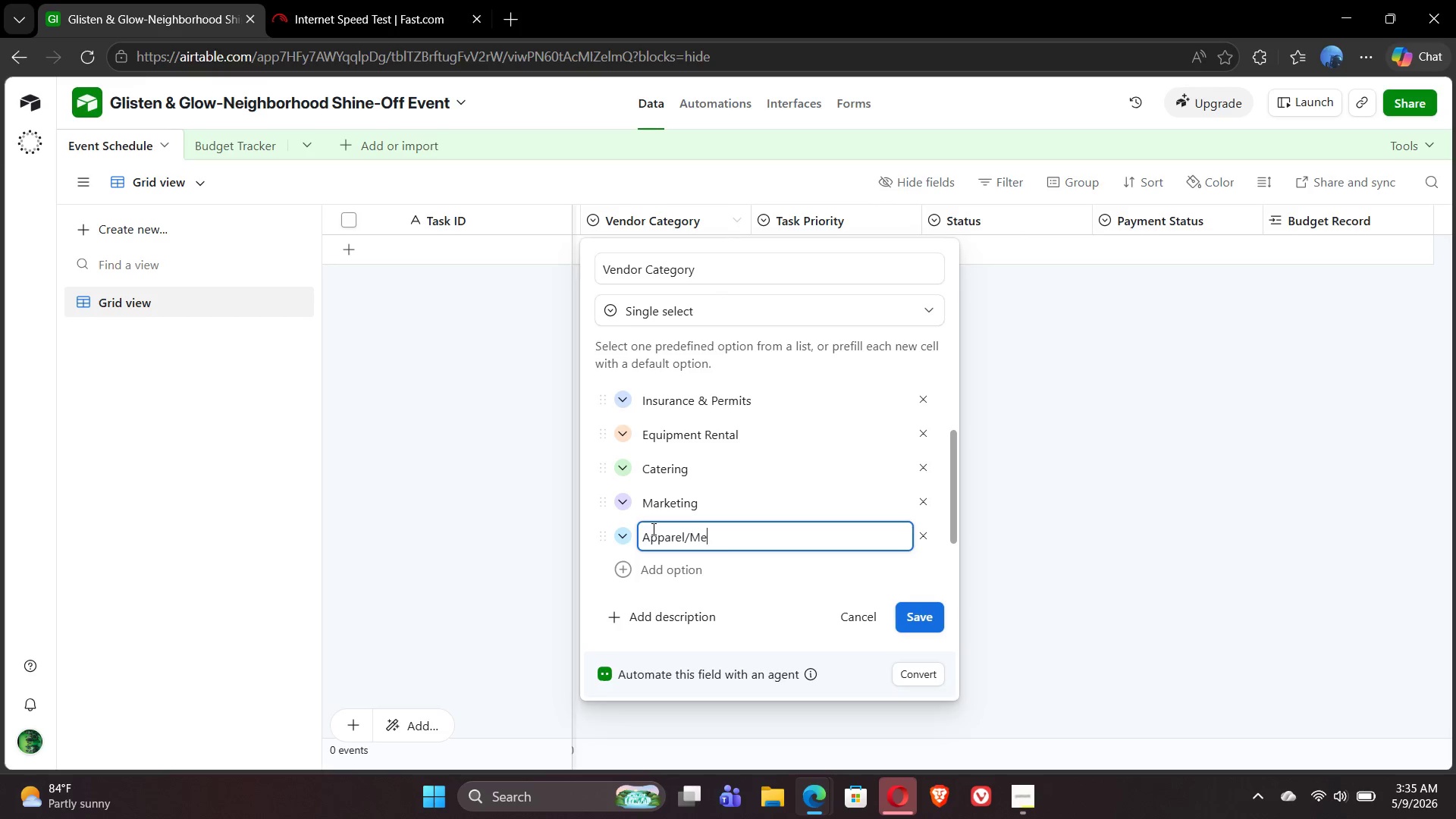 
hold_key(key=E, duration=4.56)
 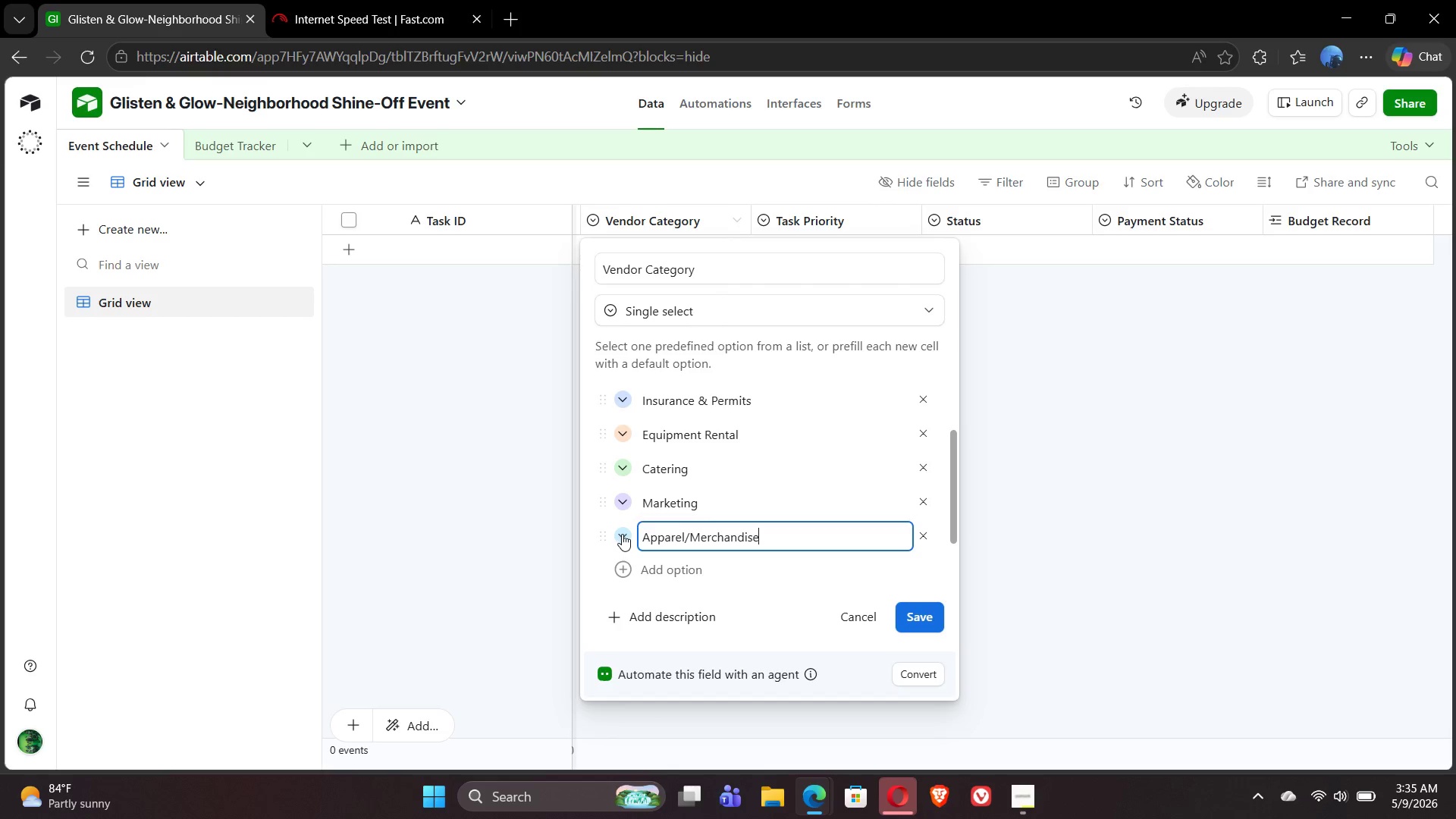 
left_click([622, 534])
 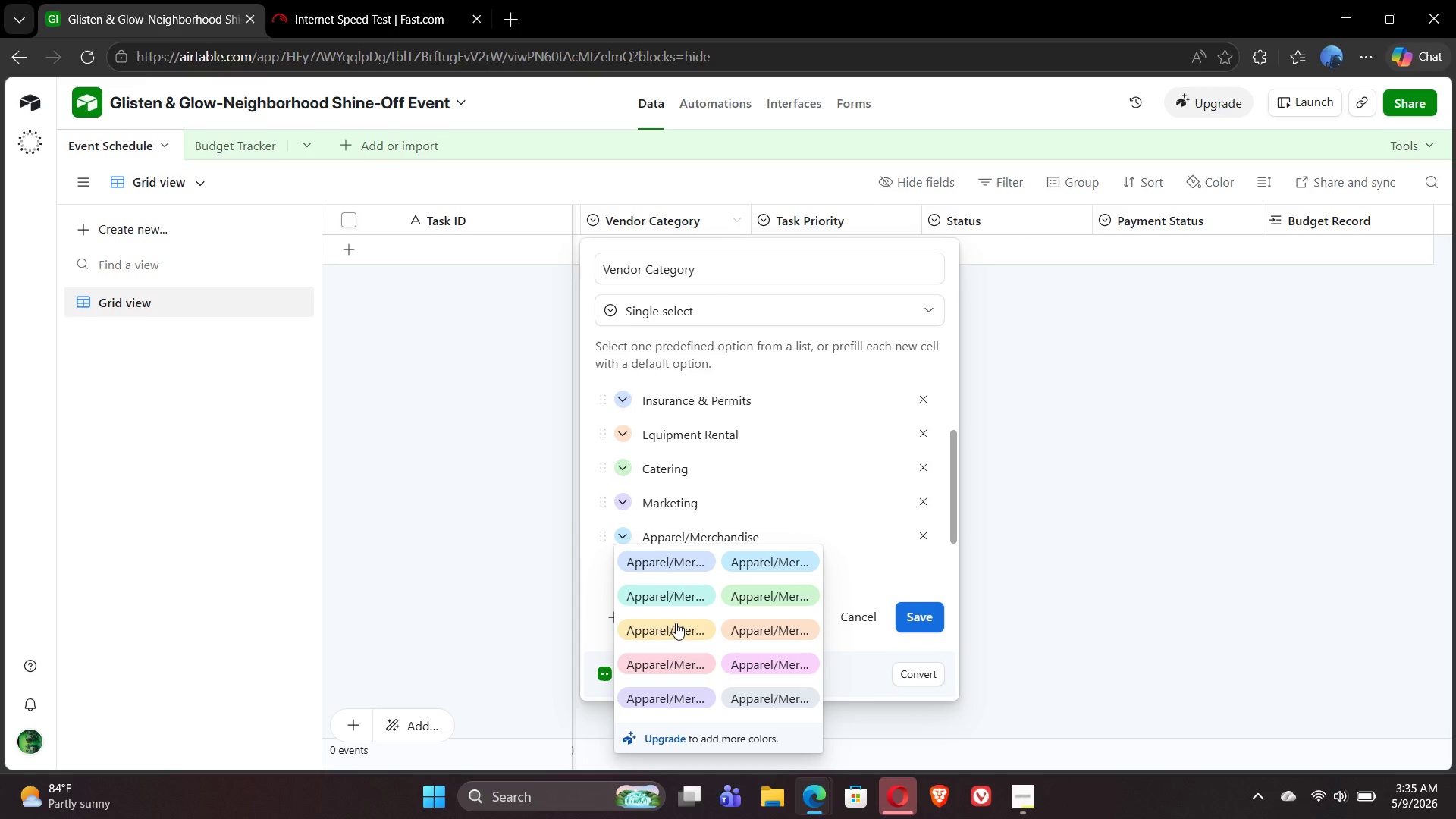 
left_click([673, 632])
 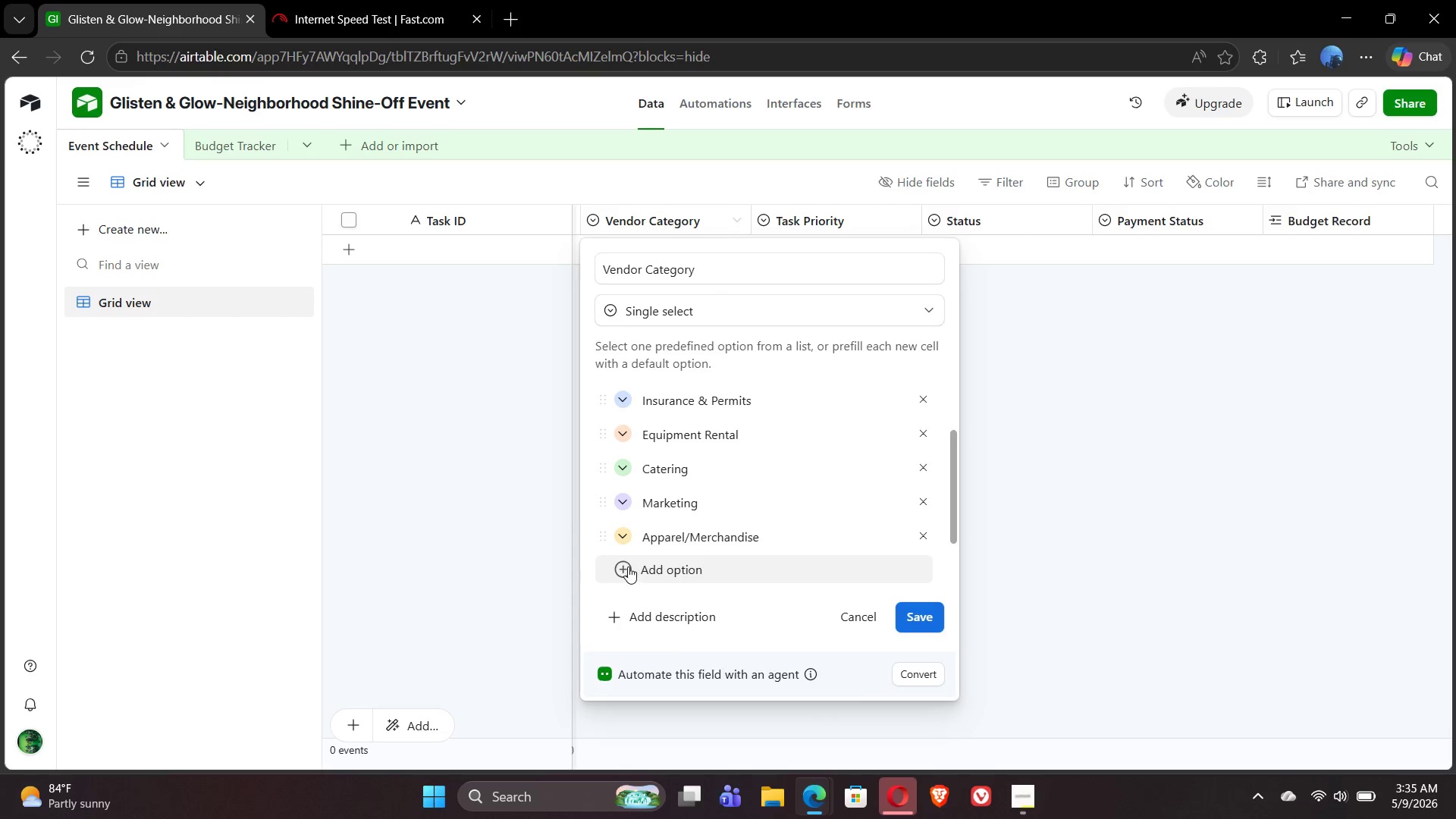 
left_click([626, 566])
 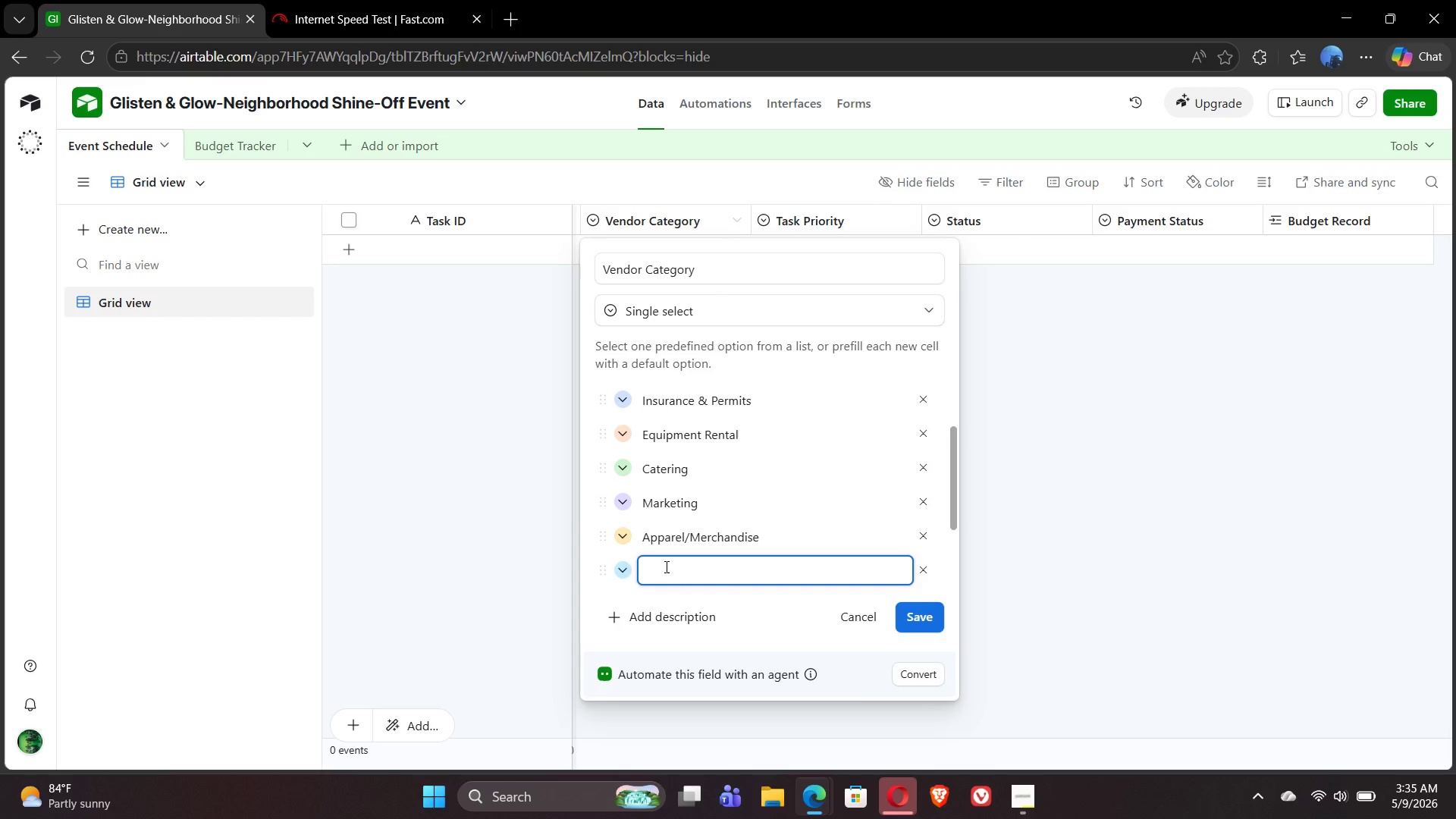 
type(Facilities Maa)
key(Backspace)
type(nagement)
 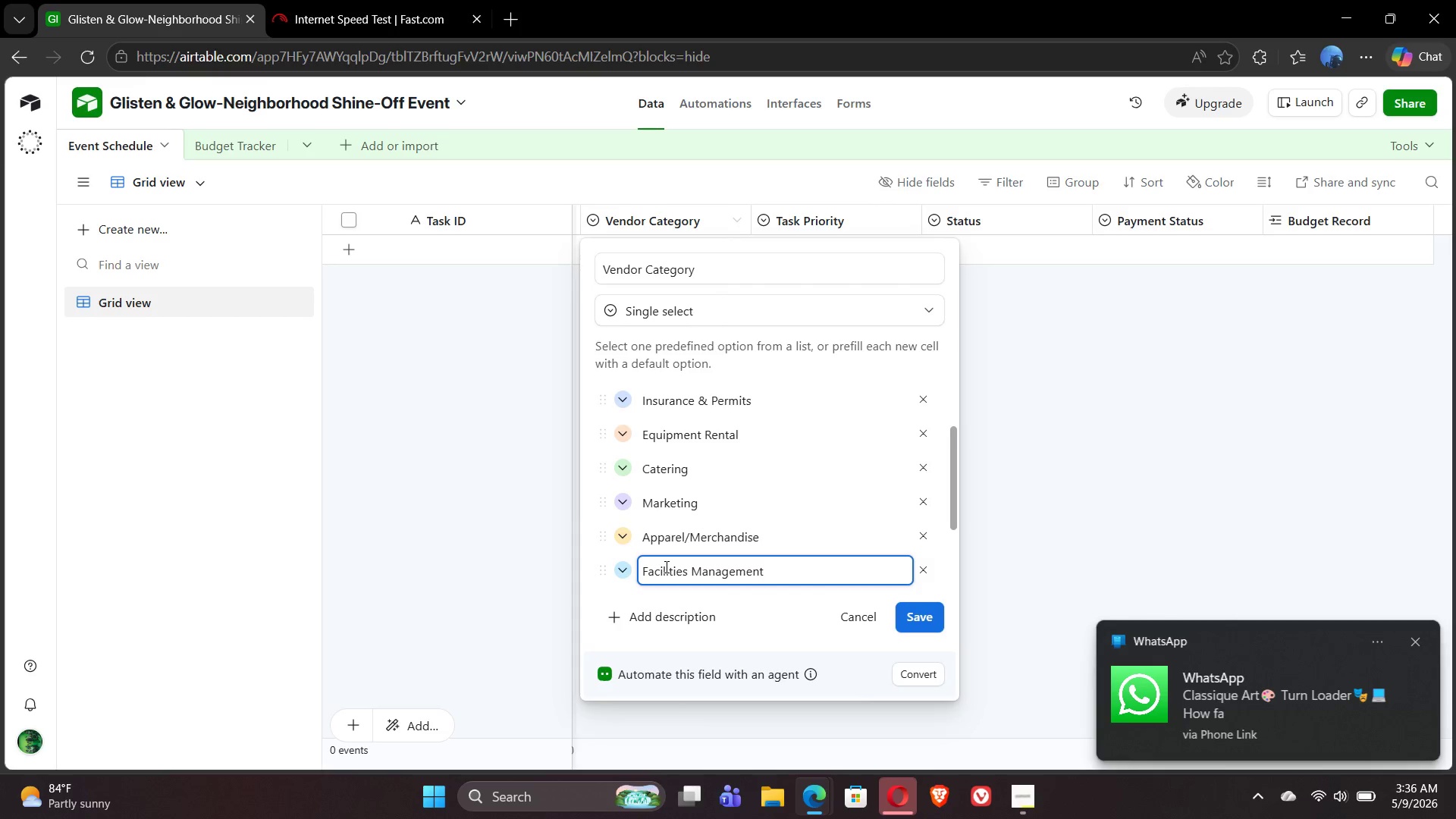 
wait(11.22)
 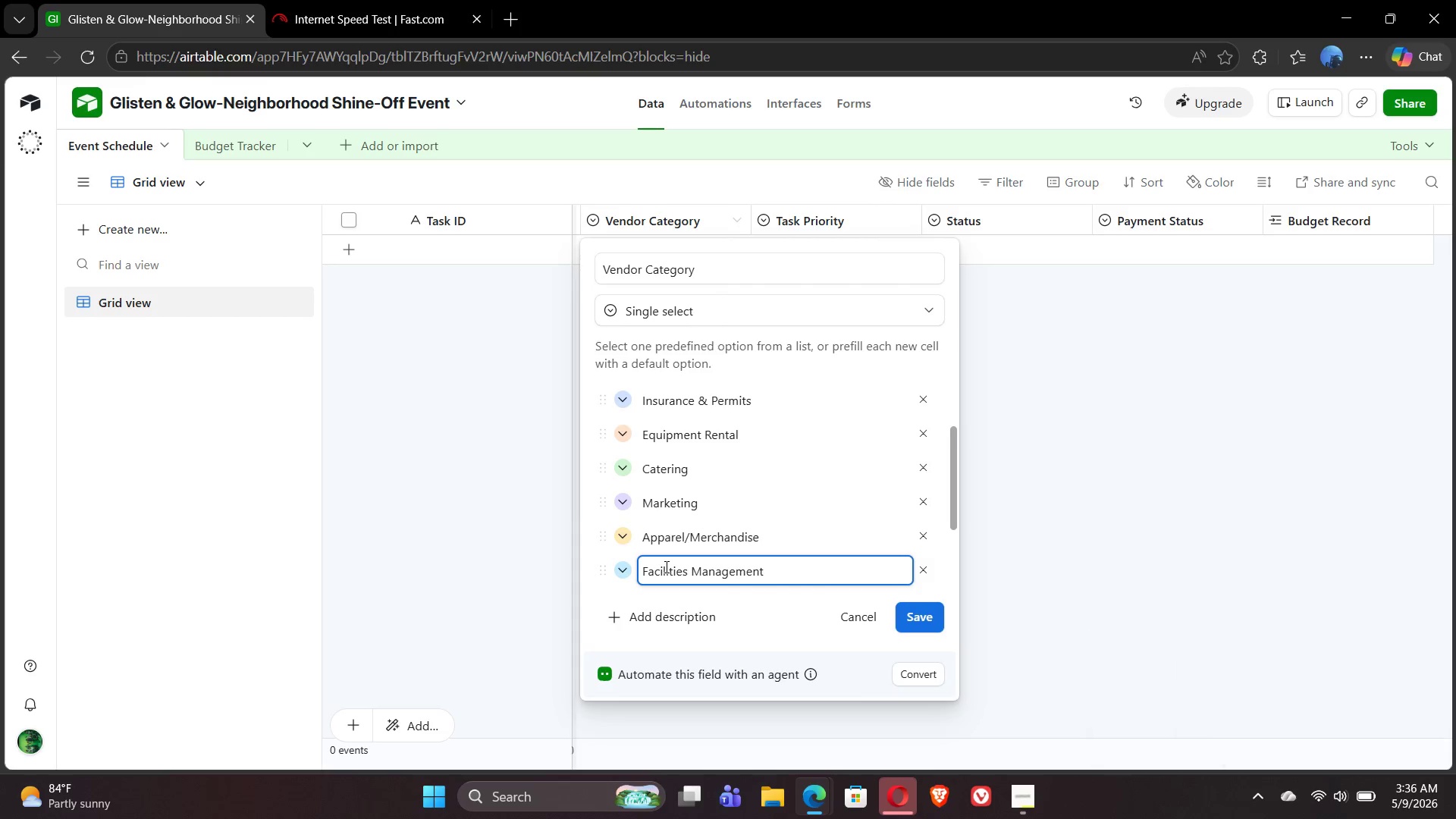 
left_click([623, 532])
 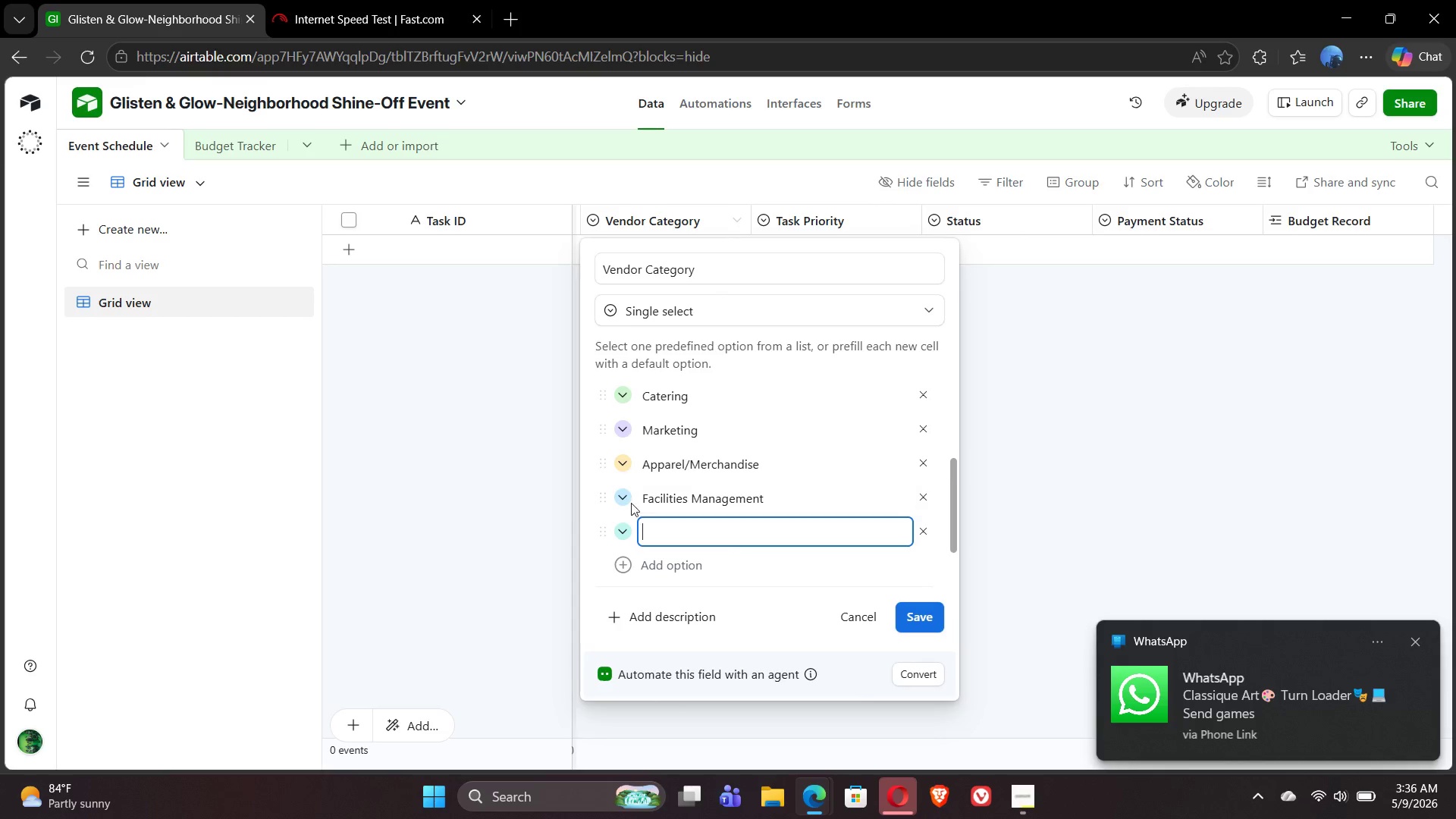 
left_click([626, 504])
 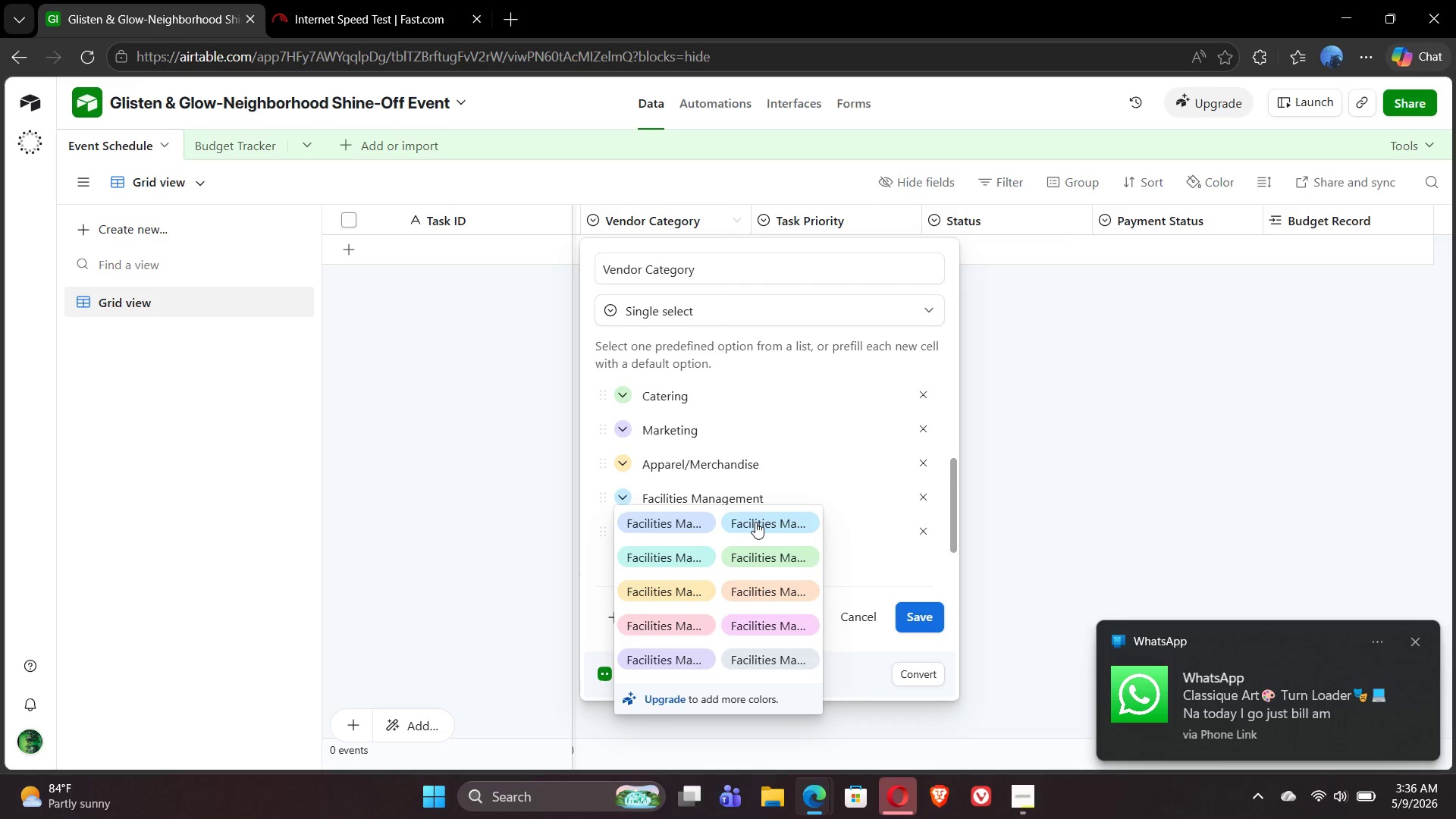 
left_click([755, 522])
 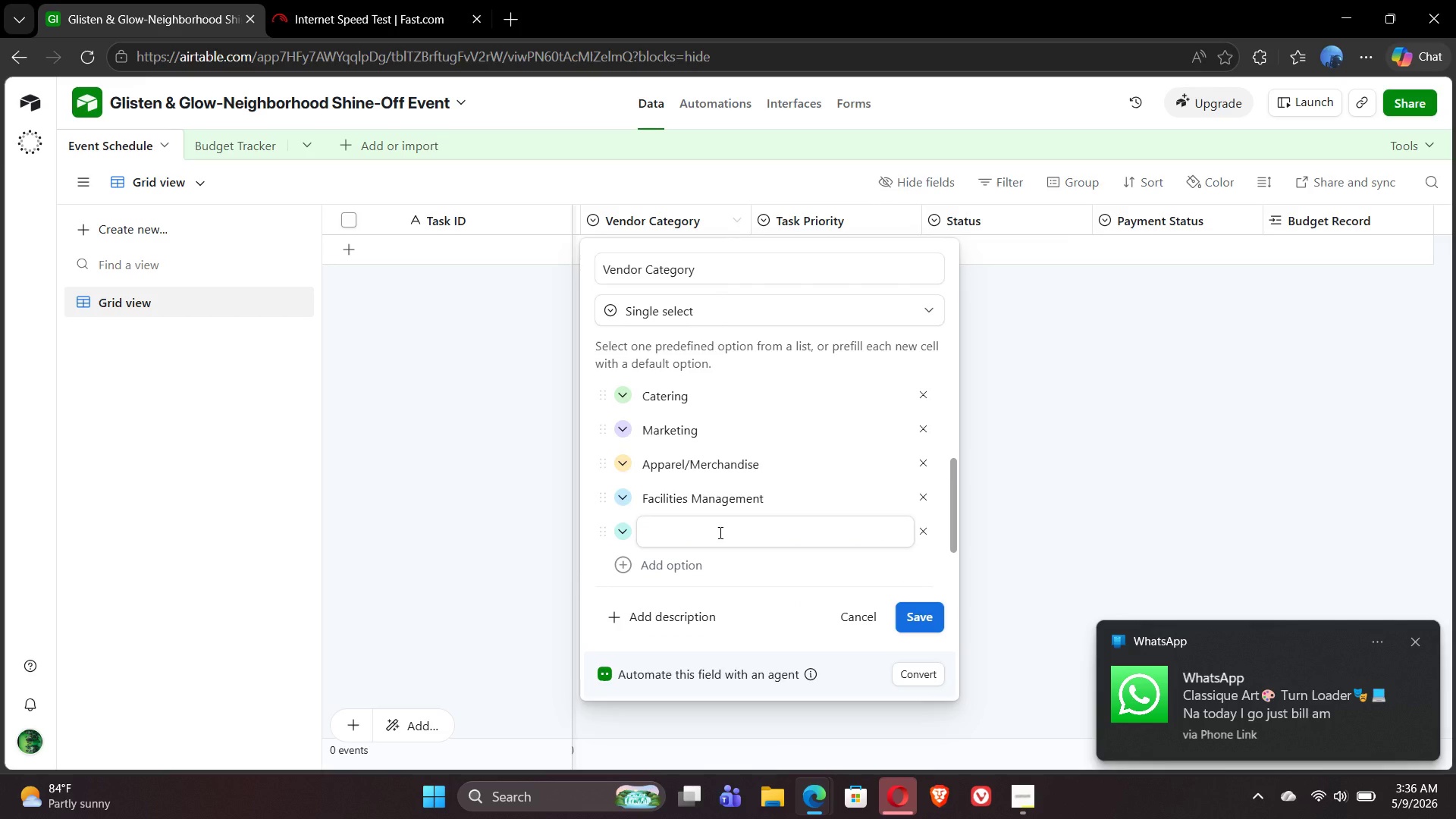 
wait(8.09)
 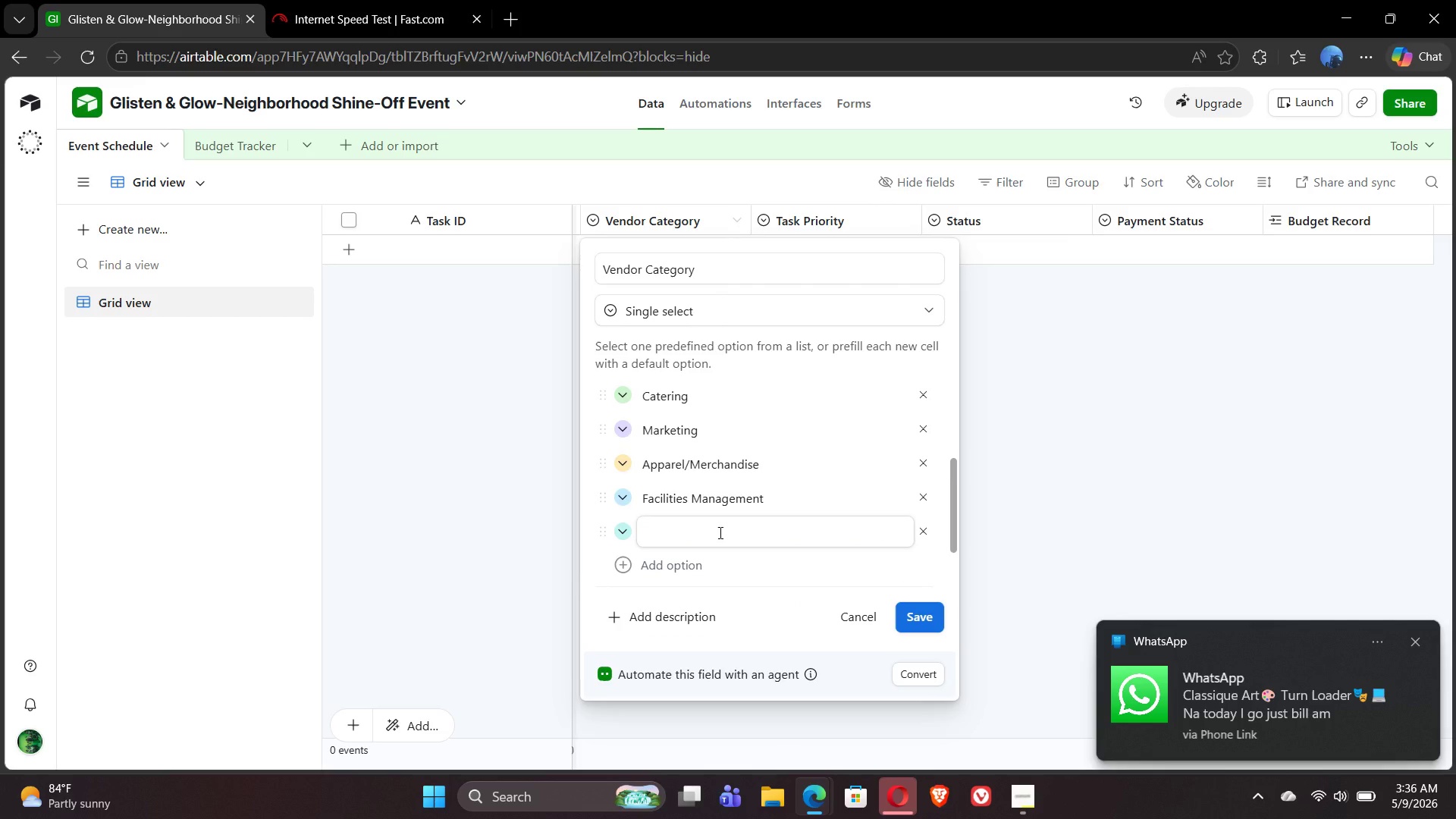 
left_click([681, 526])
 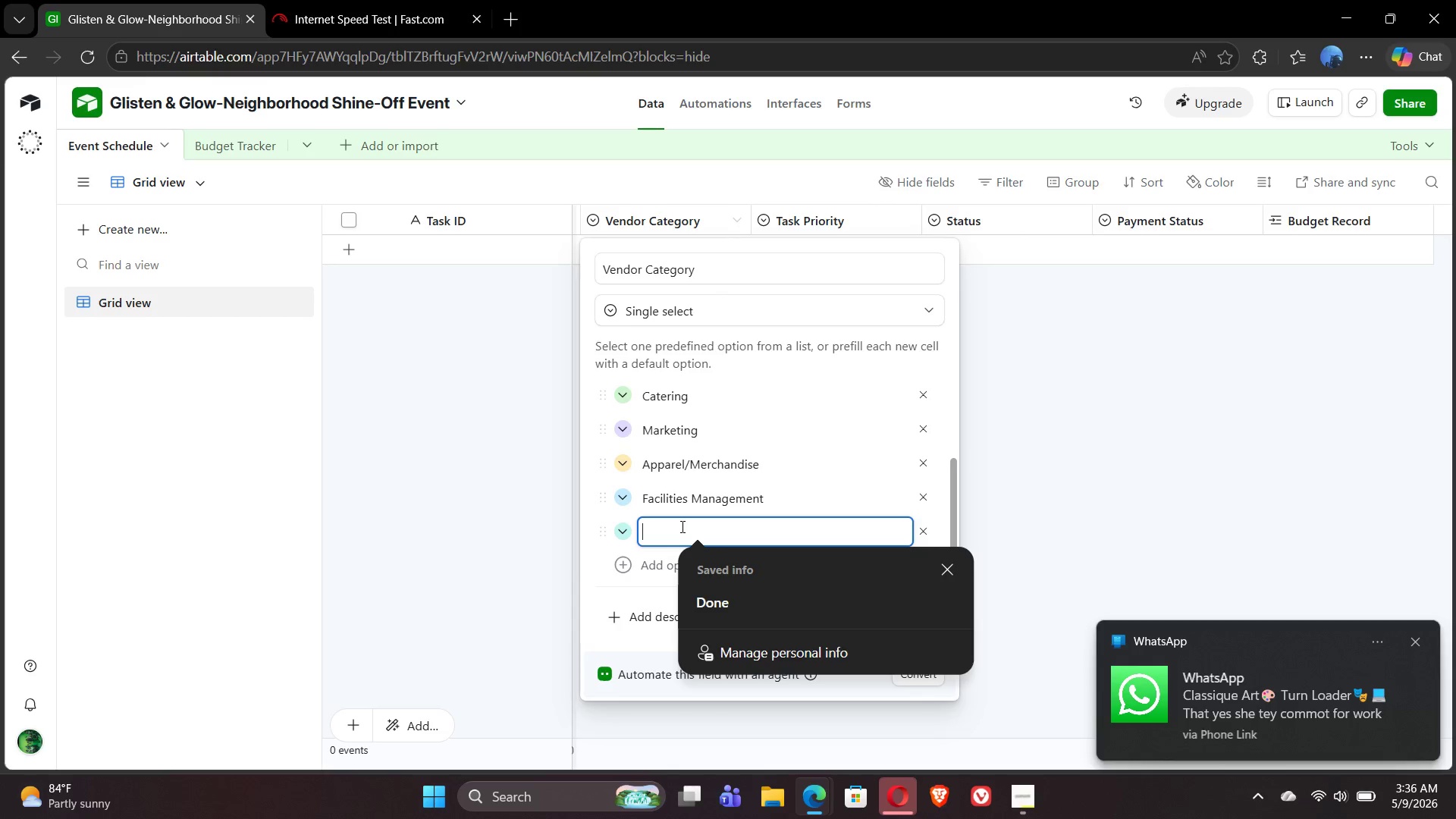 
type(Professo)
key(Backspace)
type(ional Servc=)
key(Backspace)
key(Backspace)
type(ices)
 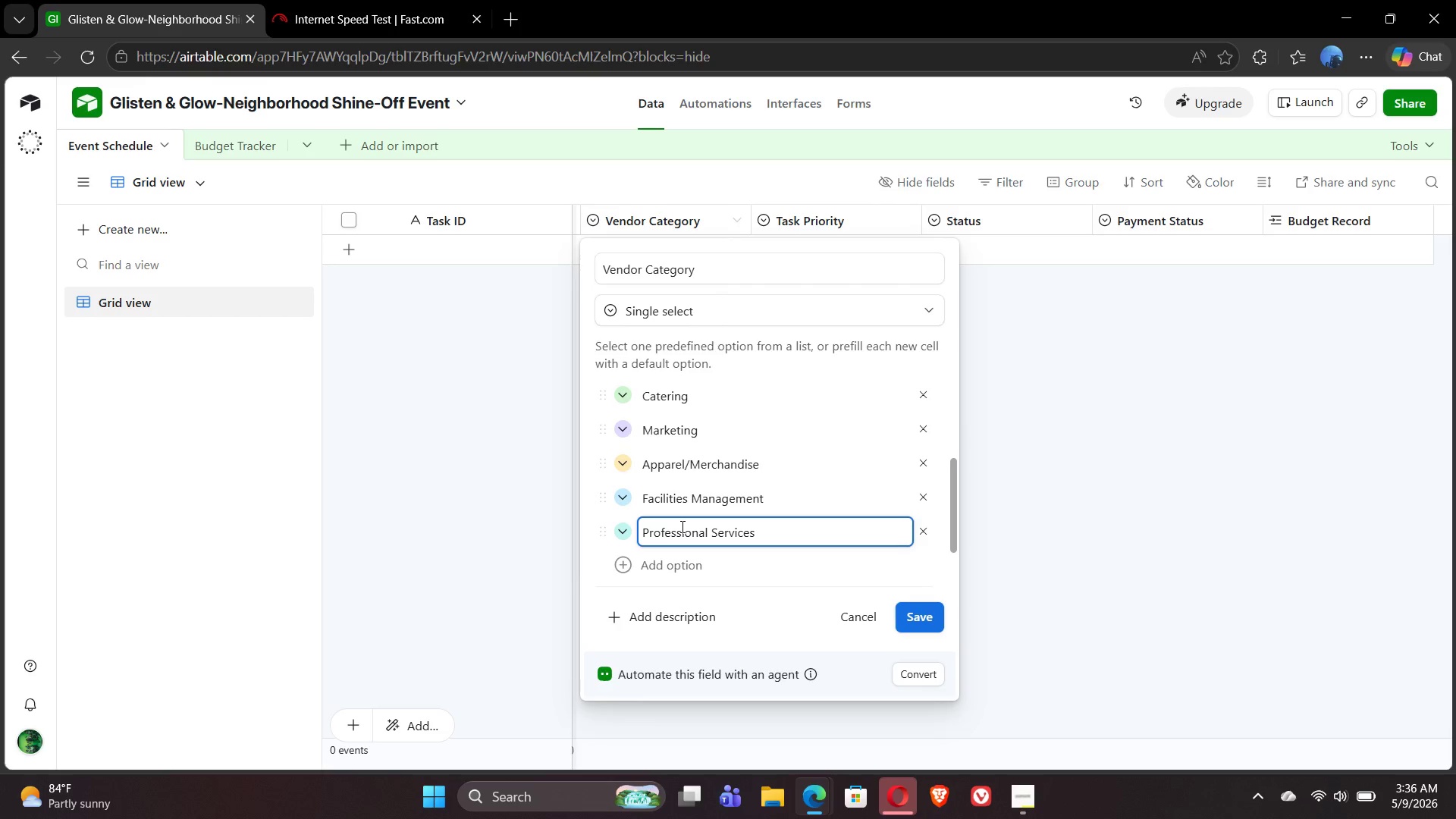 
wait(6.47)
 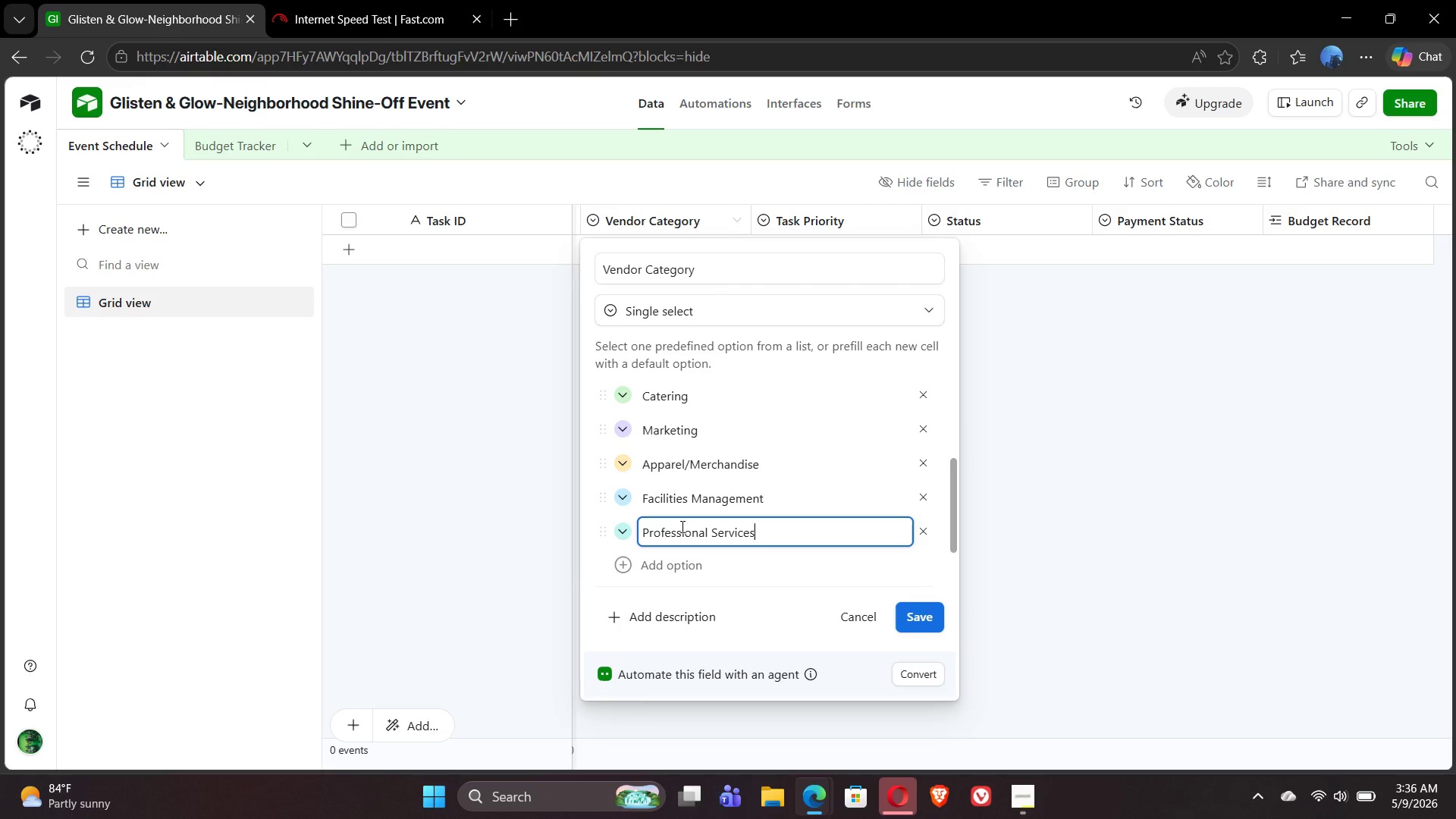 
left_click([621, 503])
 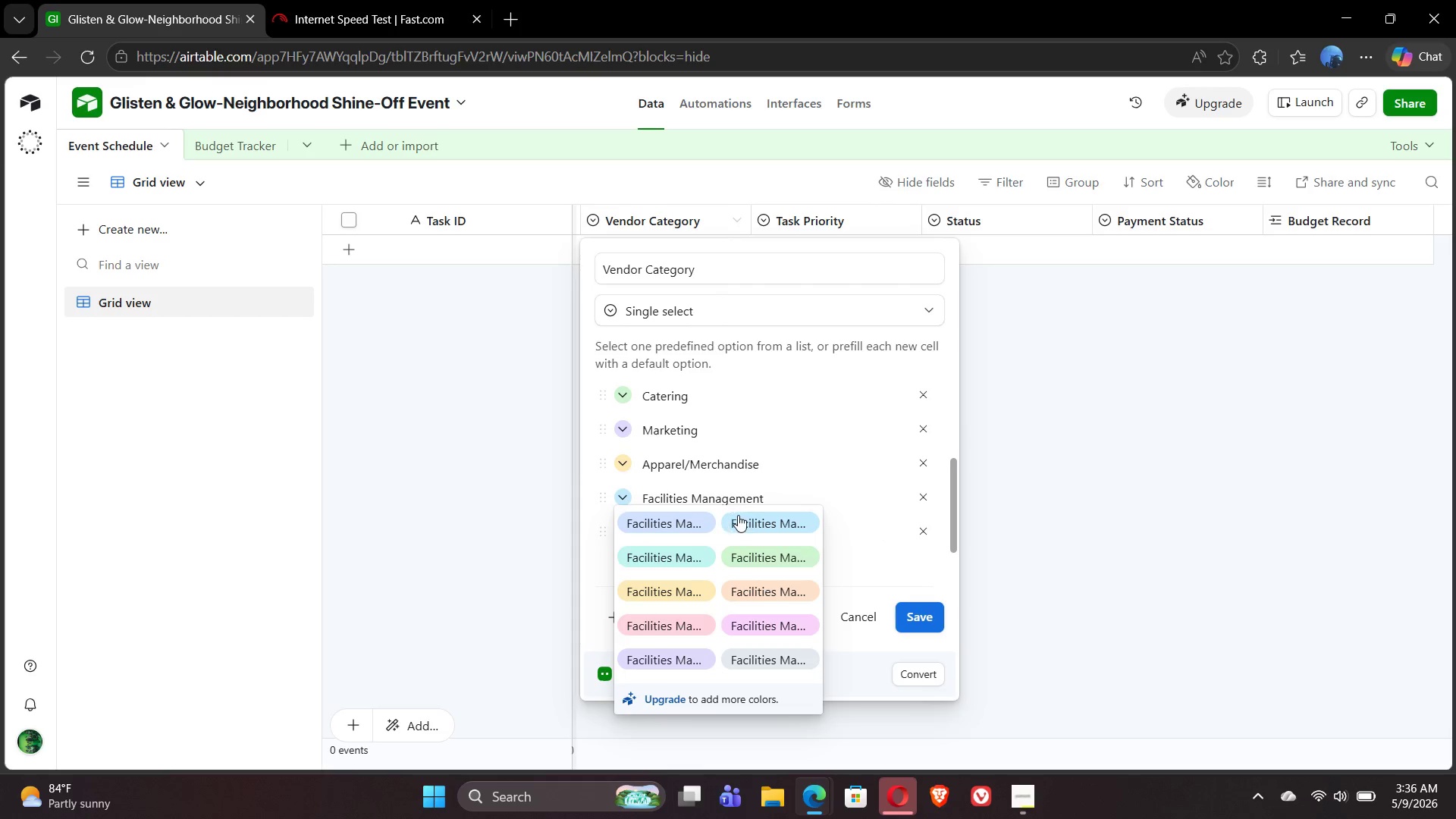 
left_click([748, 522])
 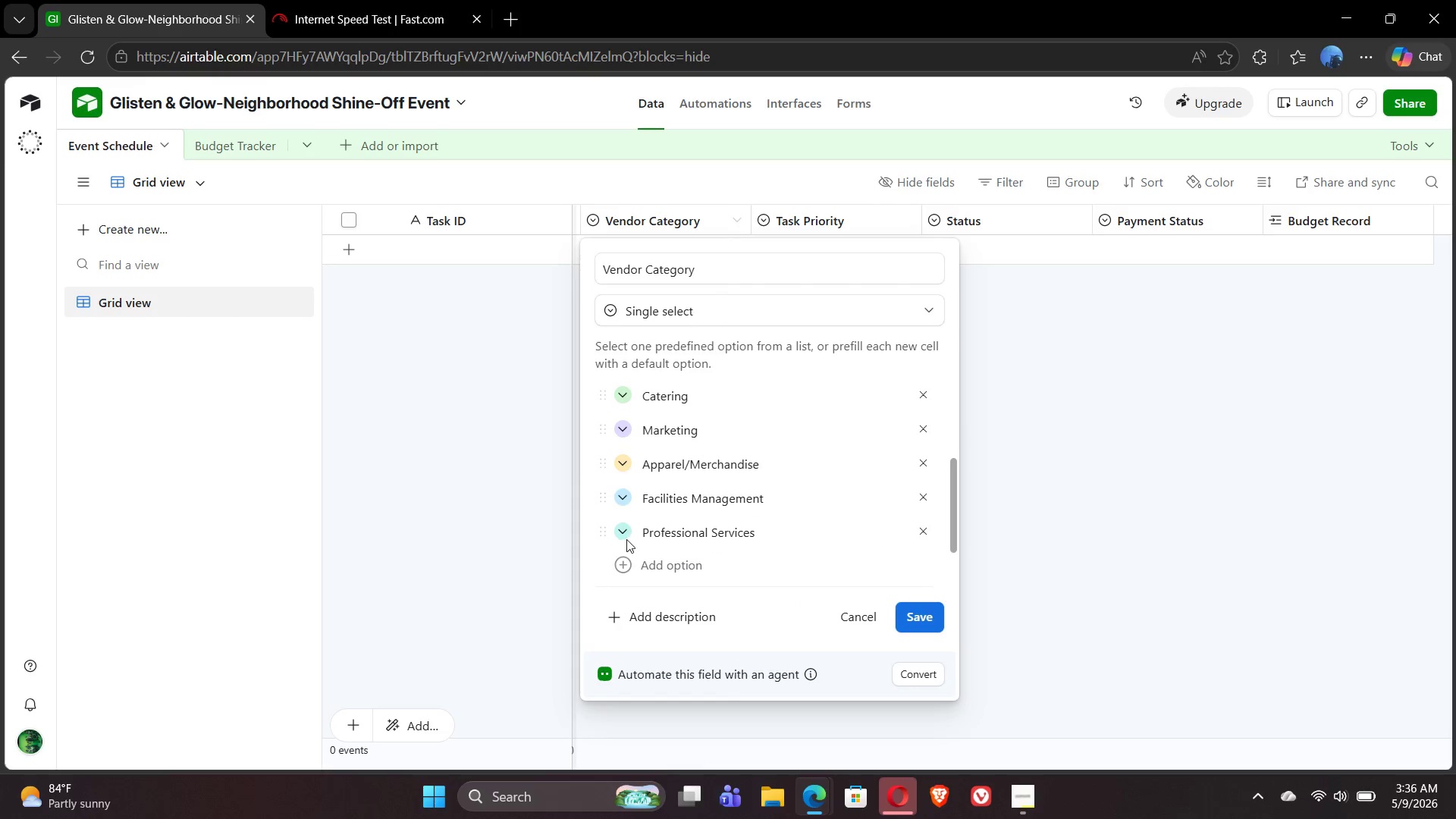 
left_click([623, 538])
 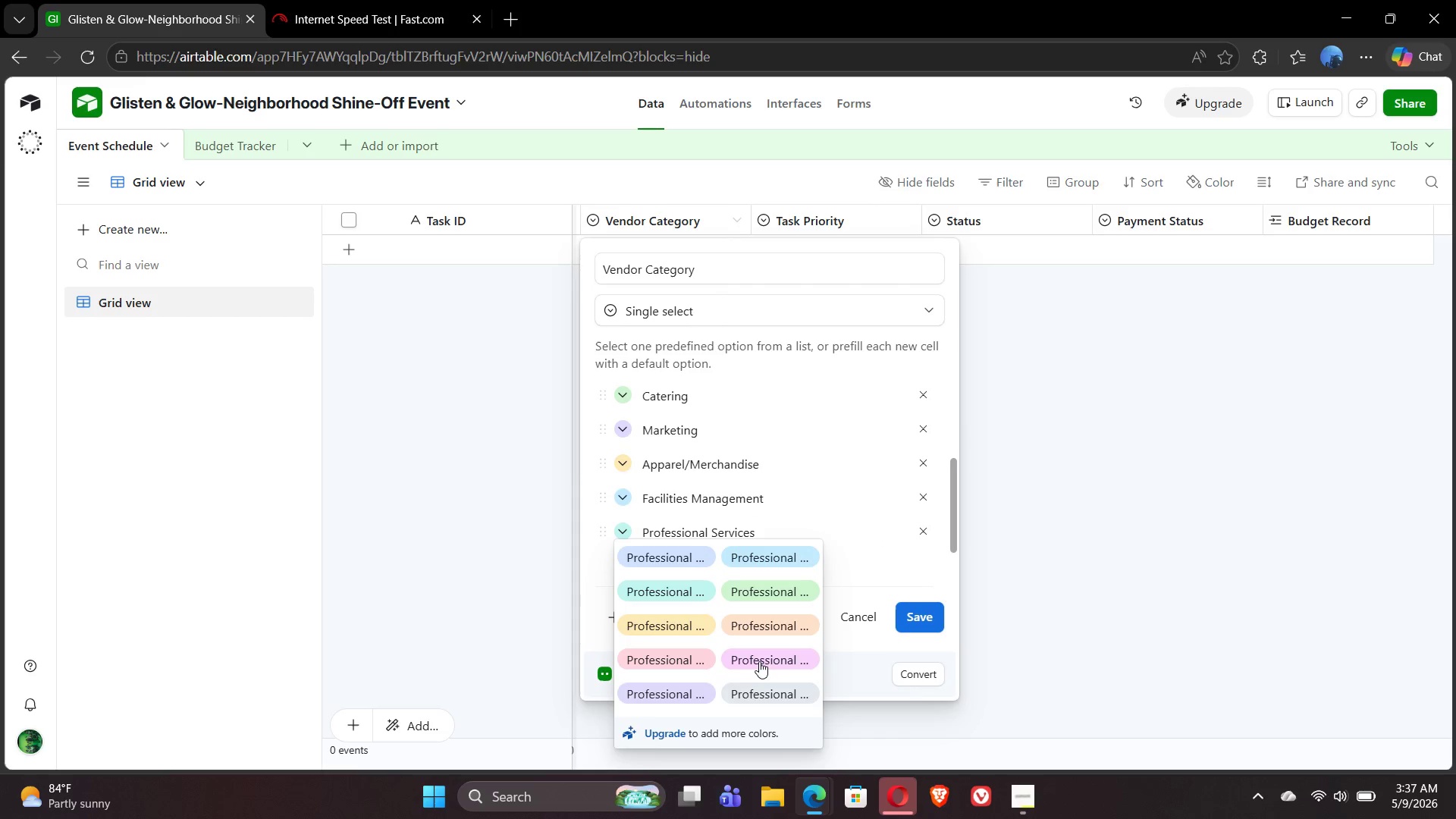 
left_click([678, 664])
 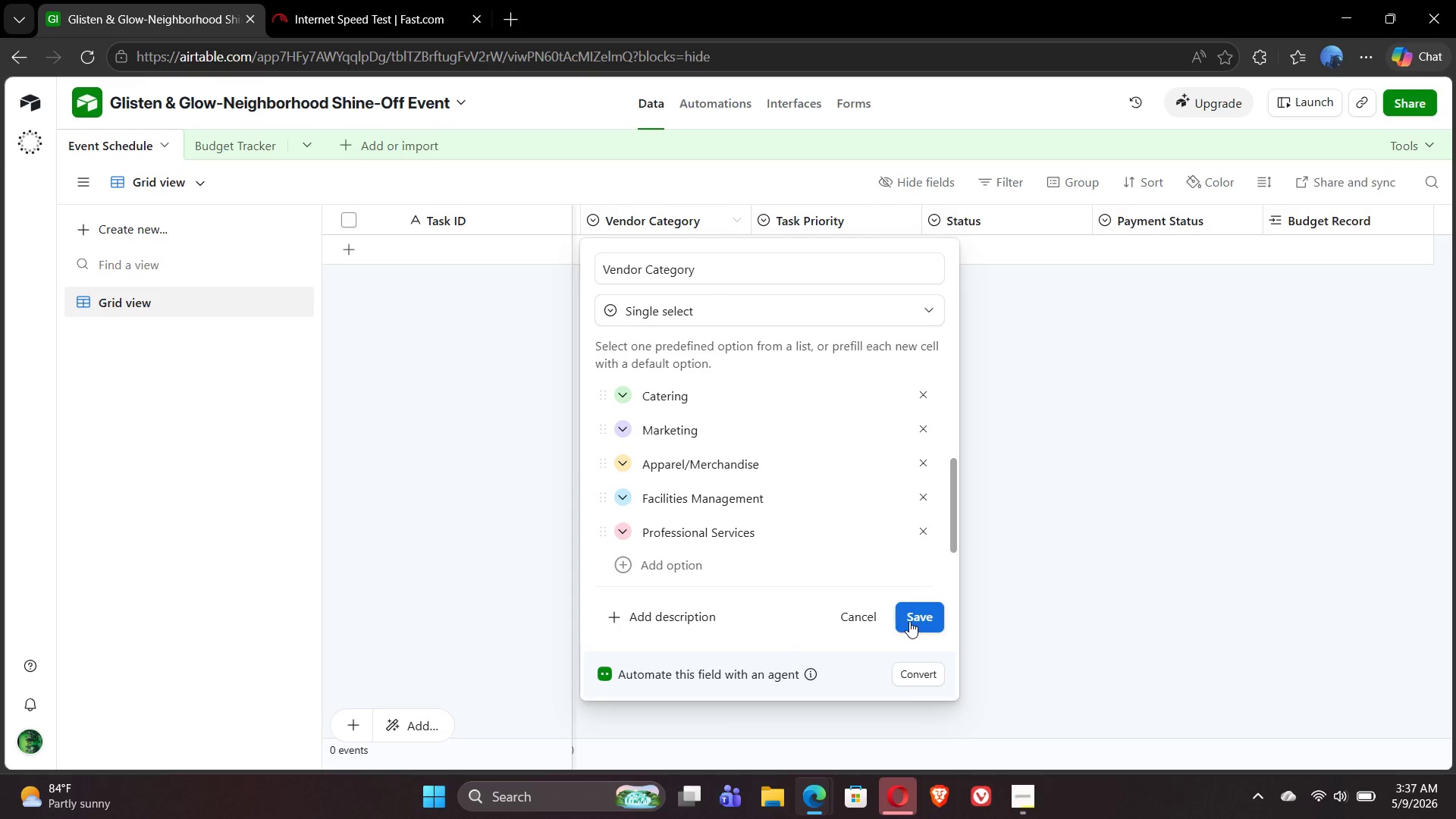 
left_click([909, 620])
 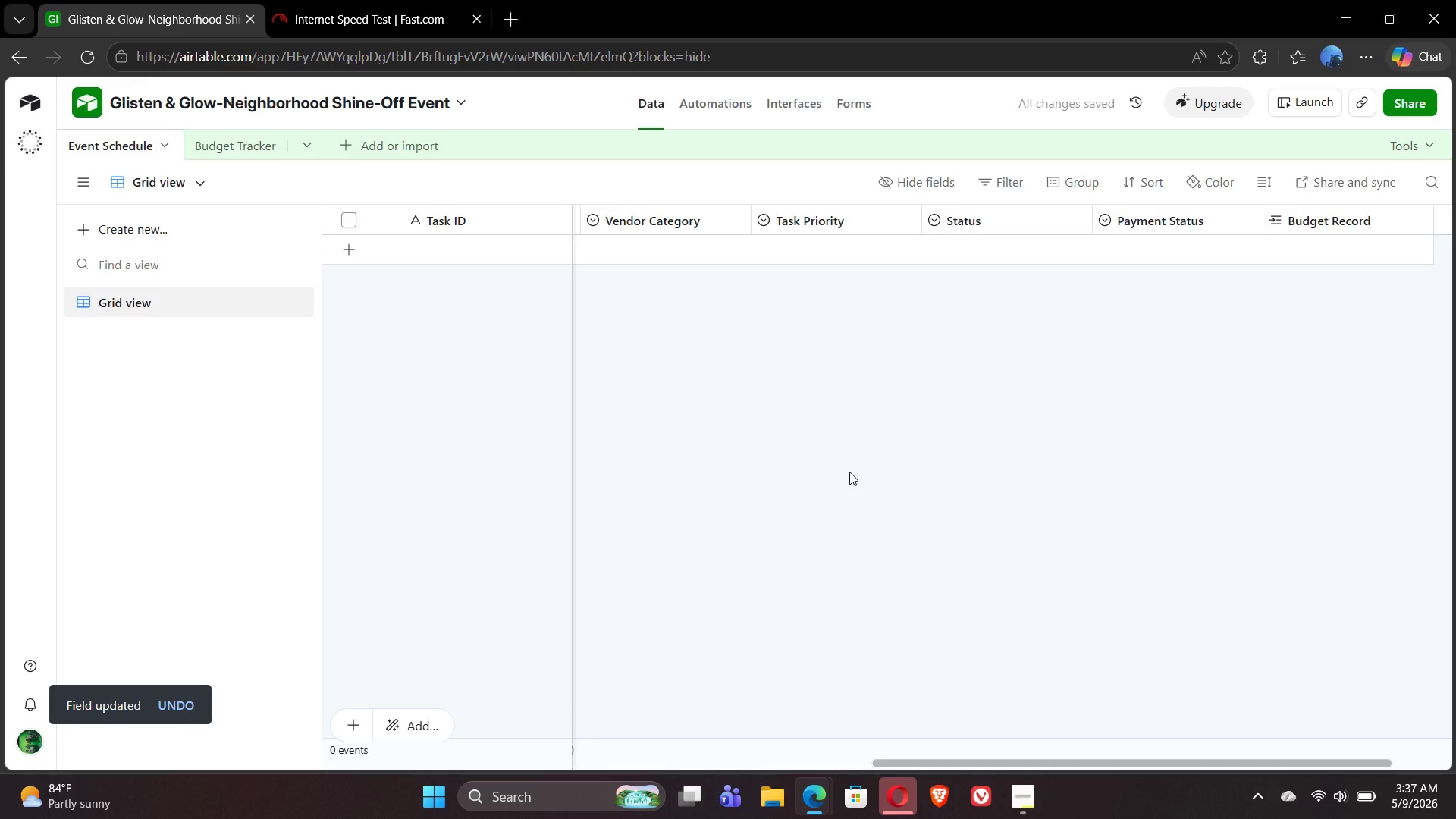 
wait(9.05)
 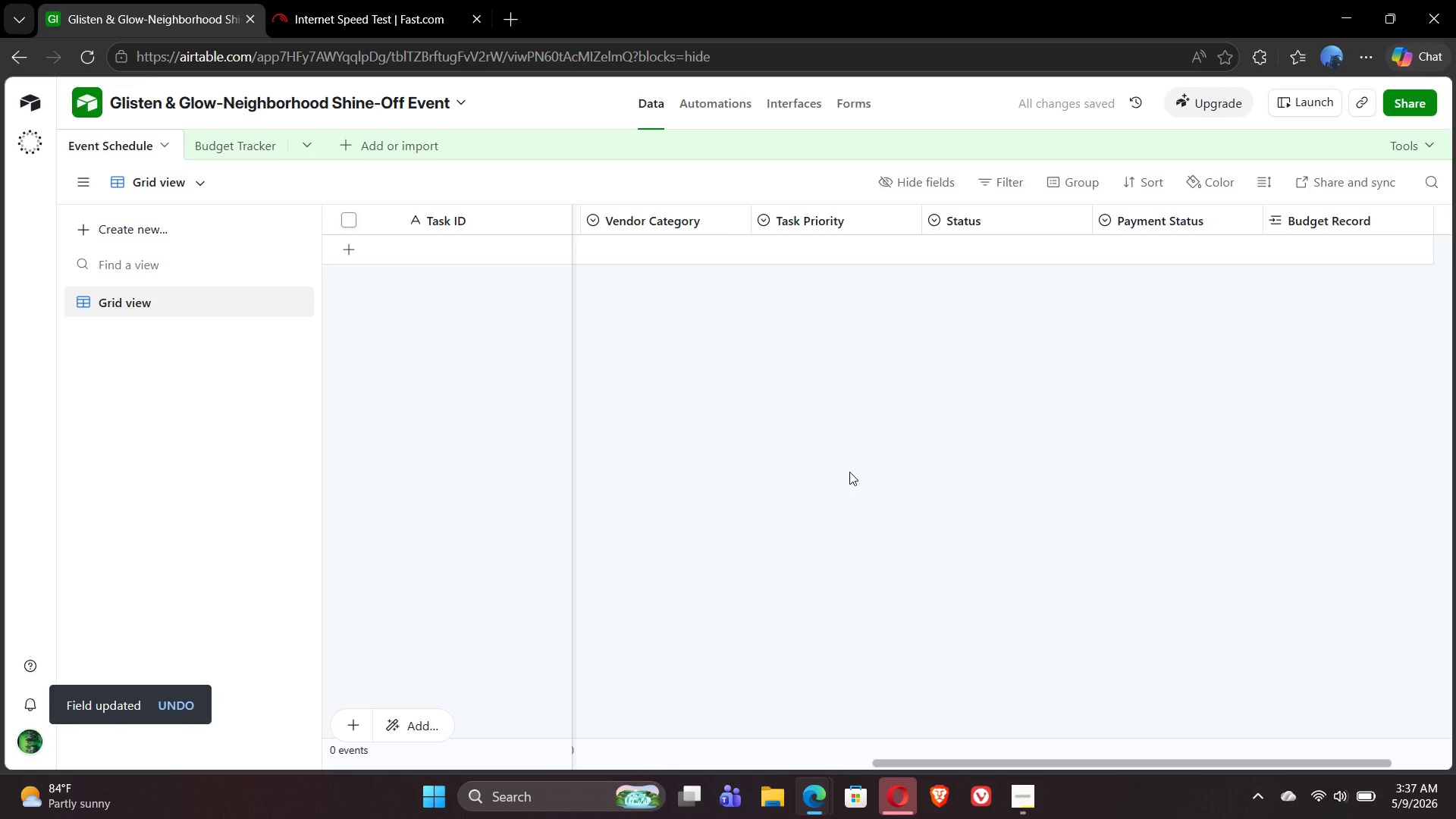 
double_click([817, 224])
 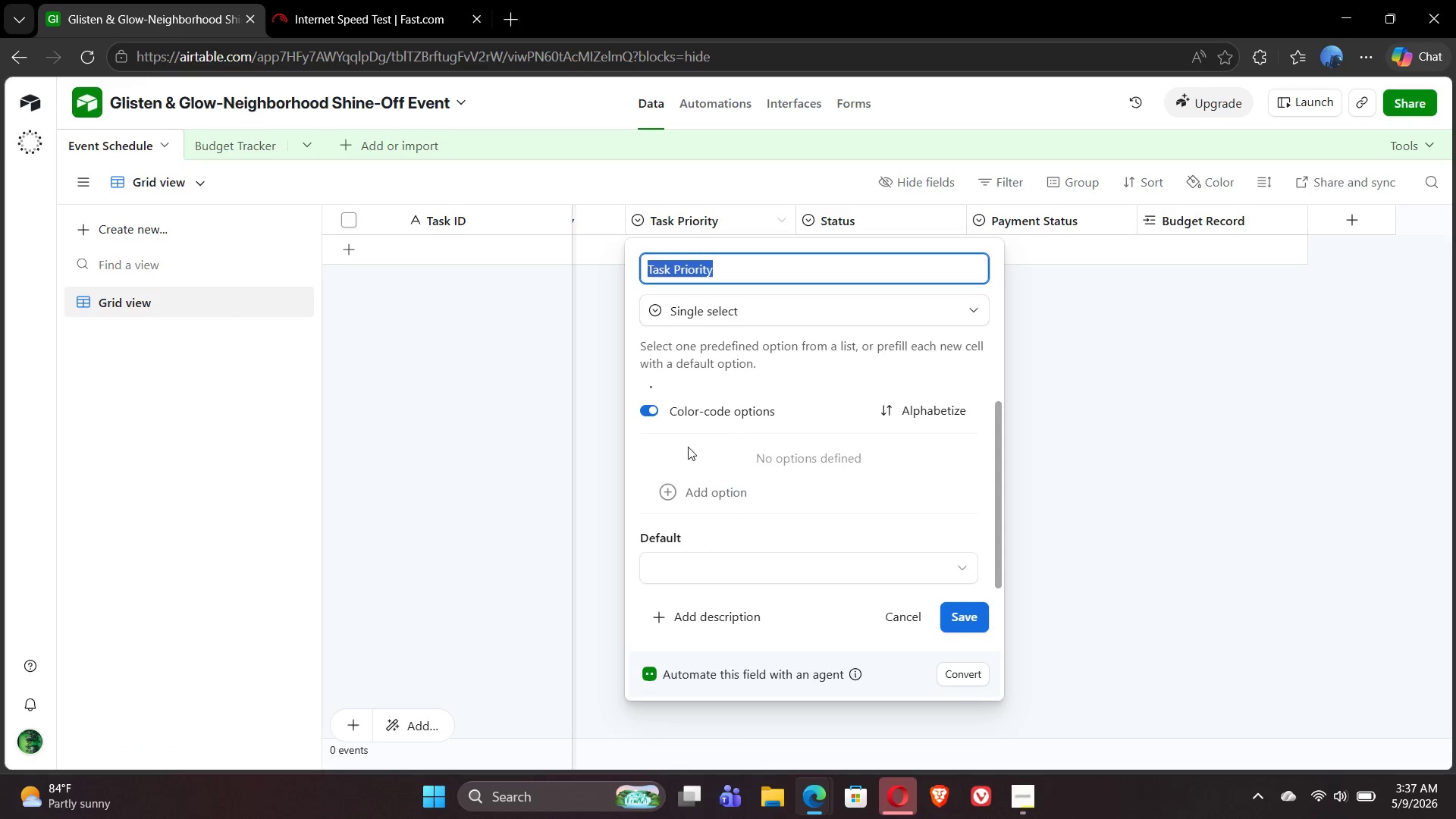 
left_click([673, 489])
 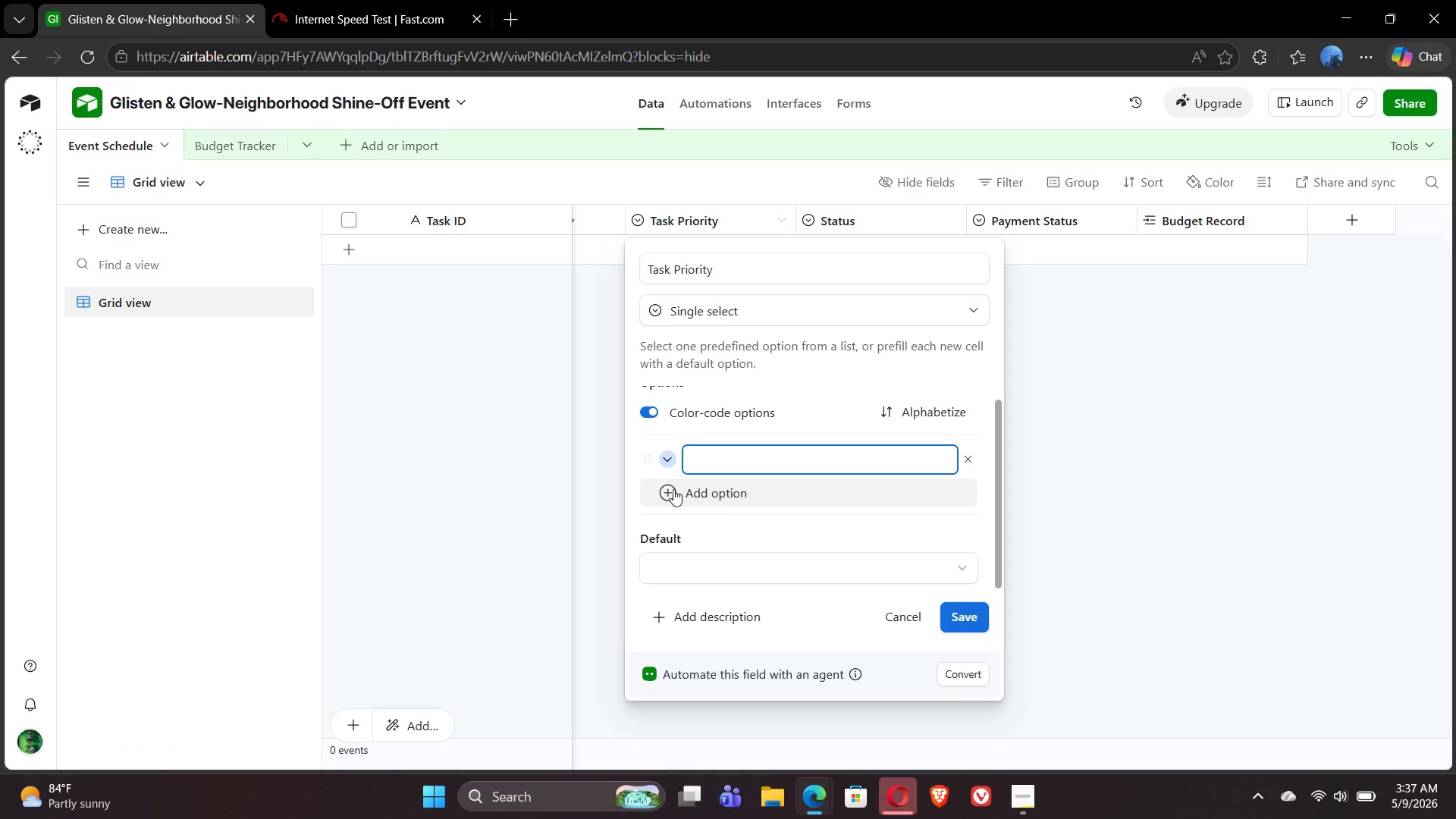 
type(Low)
 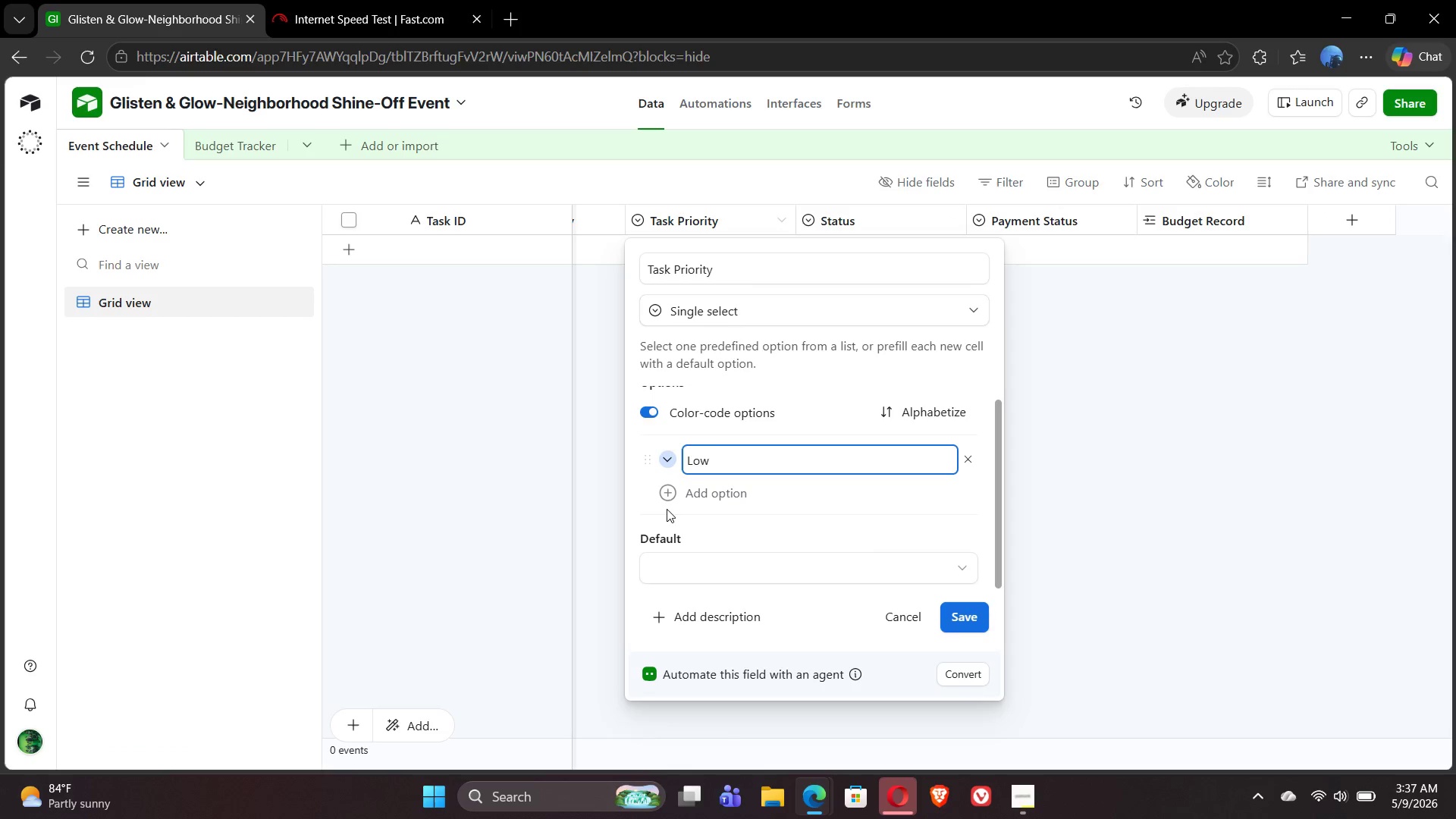 
left_click([665, 496])
 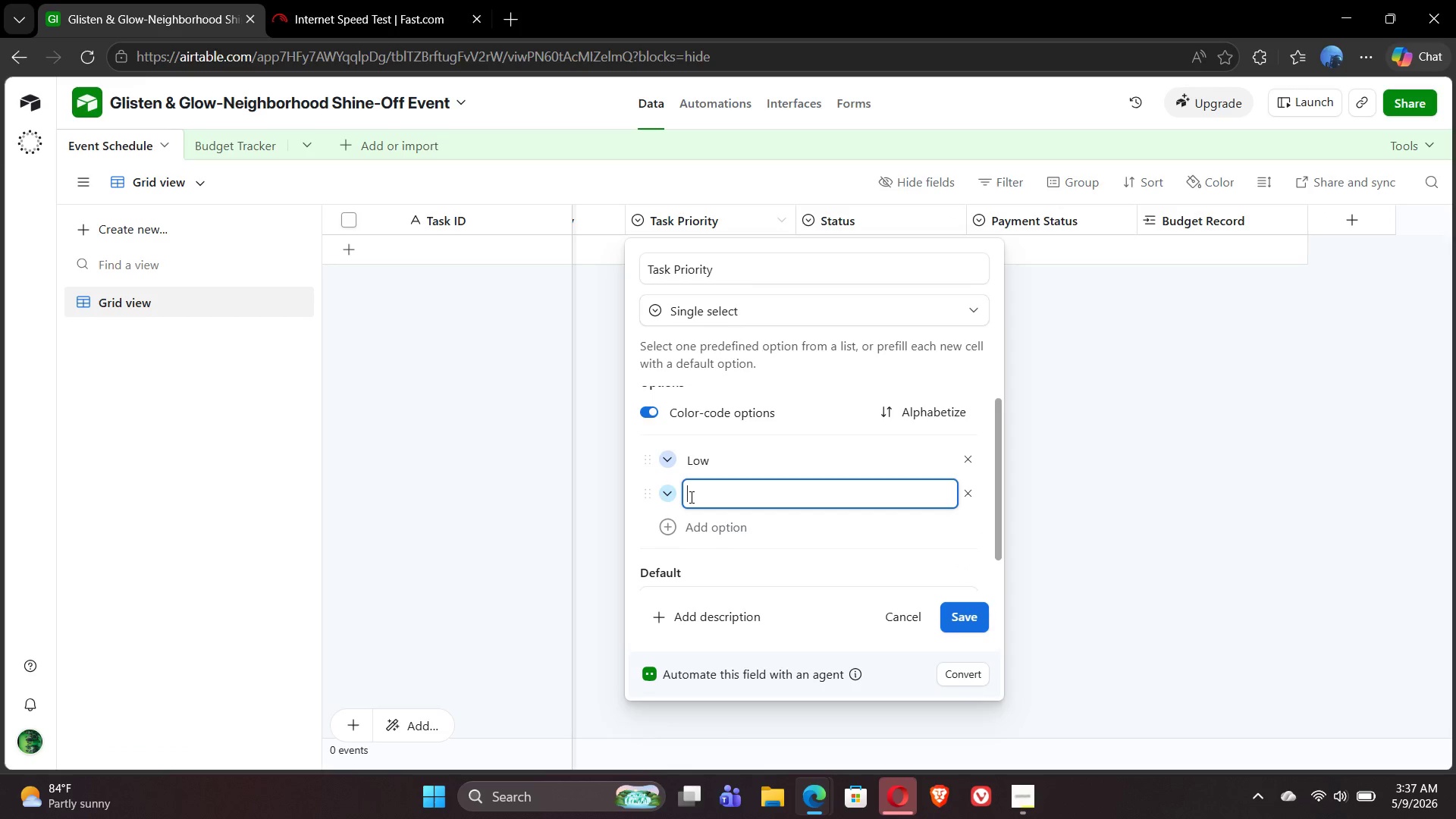 
type(Medium)
 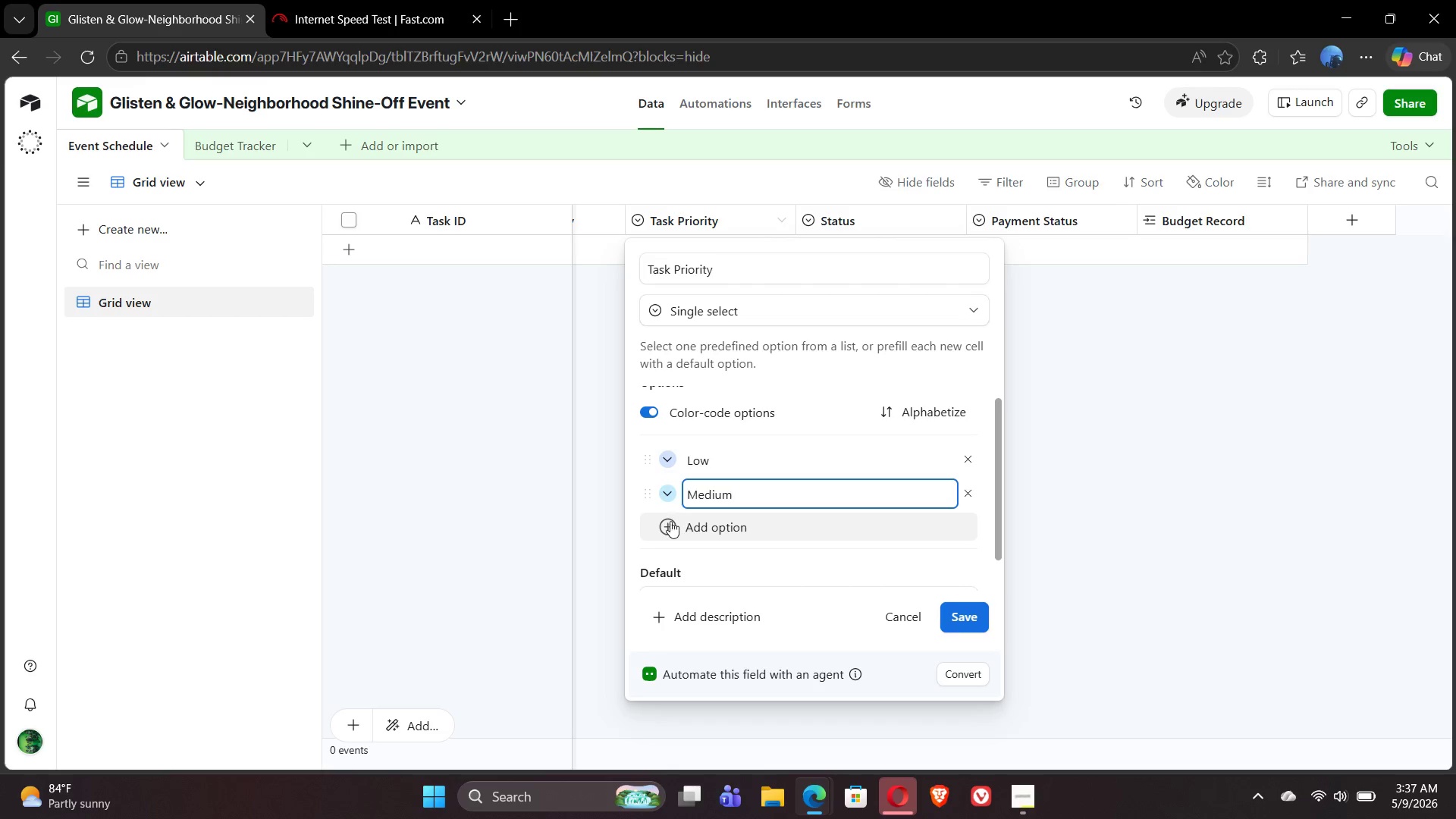 
left_click([669, 525])
 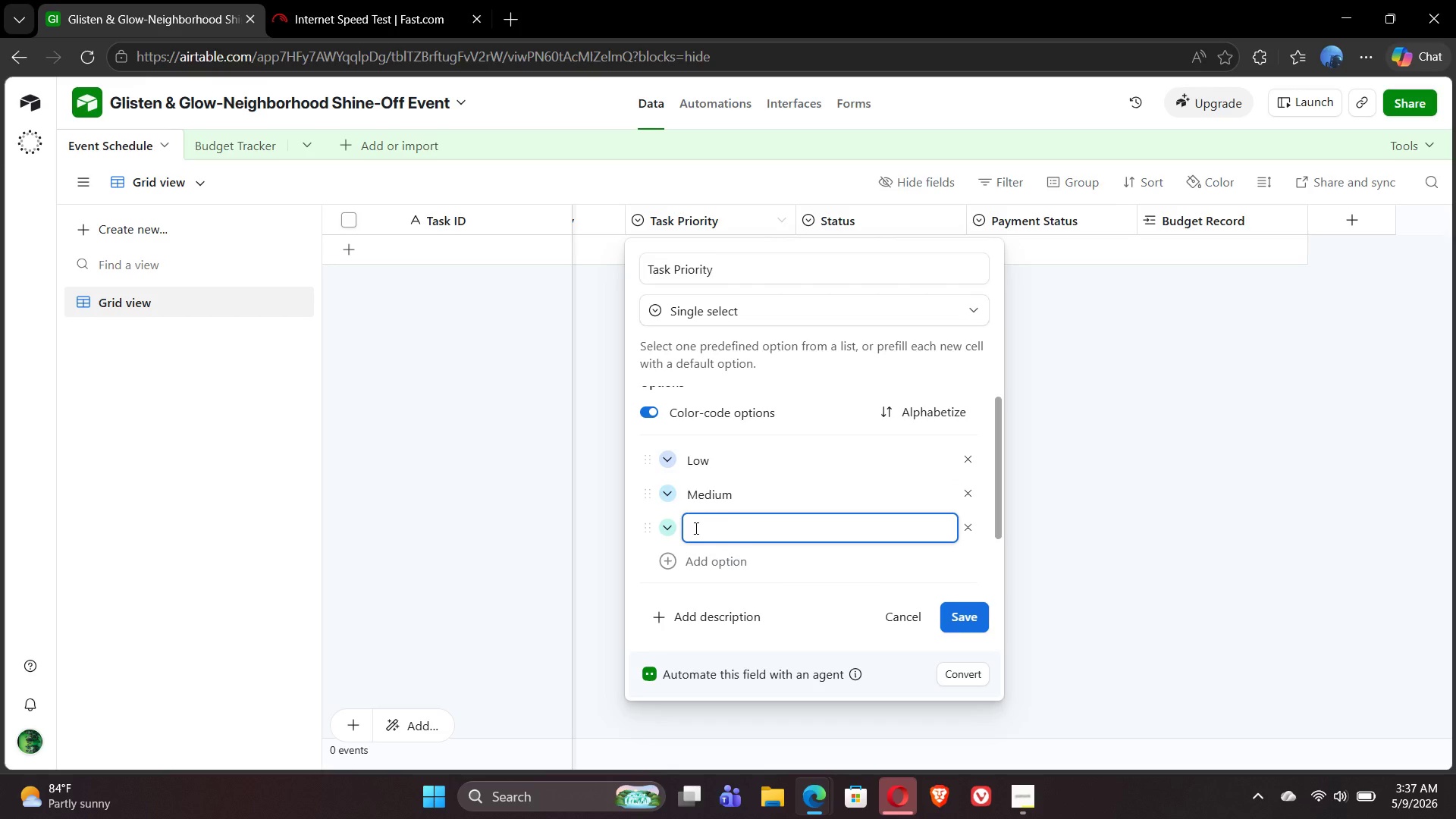 
type(High)
 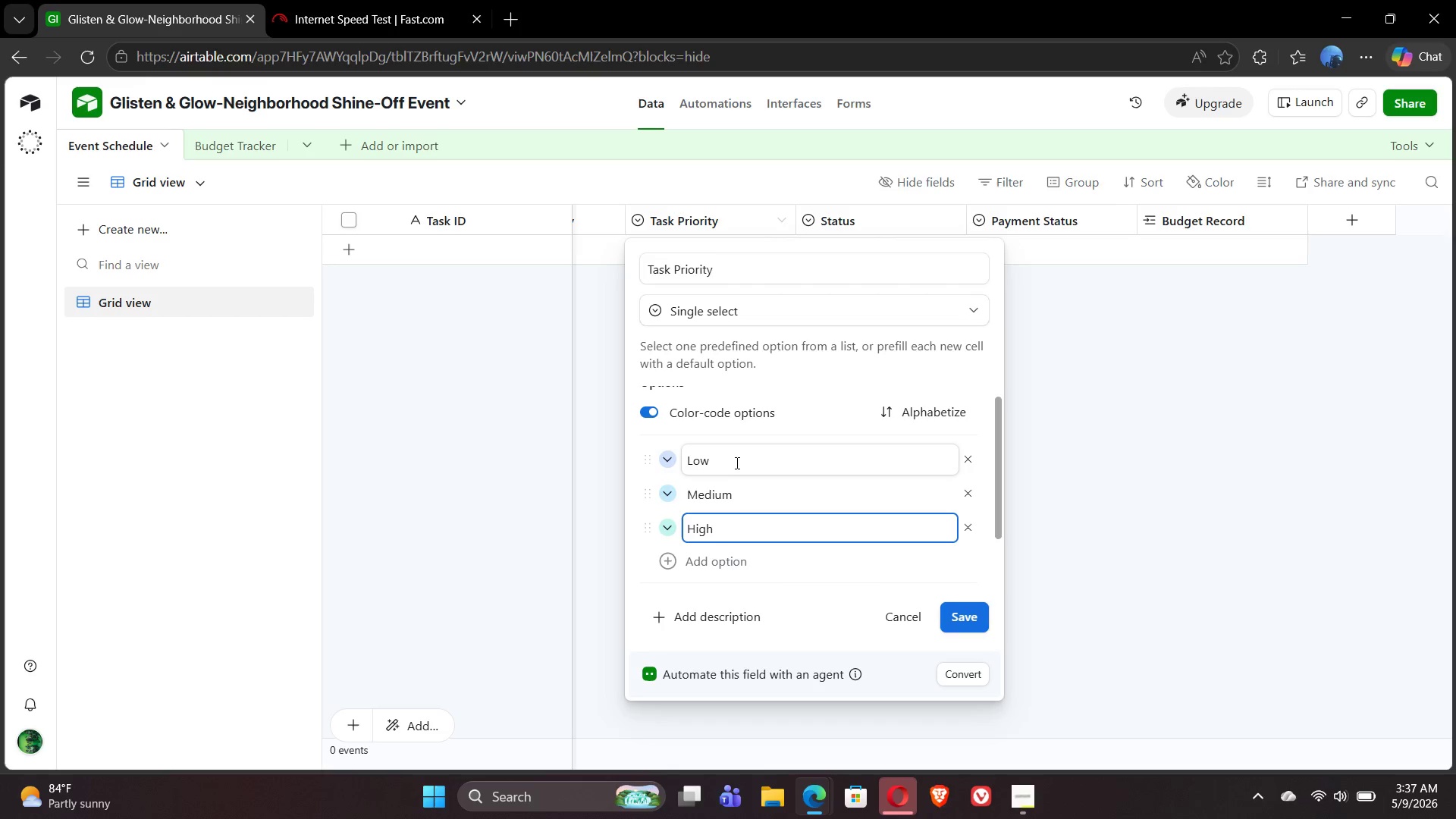 
left_click([736, 460])
 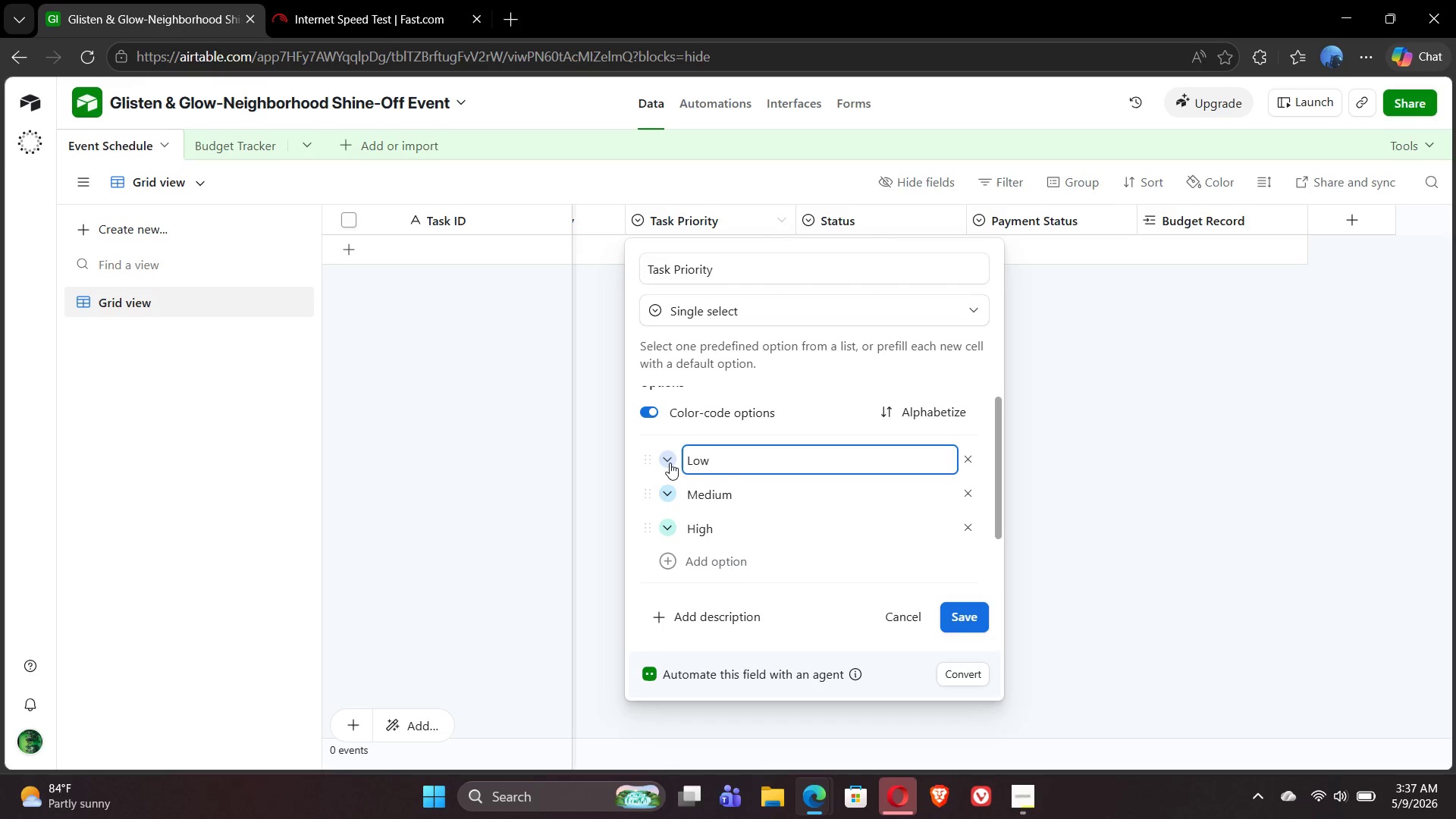 
left_click([670, 463])
 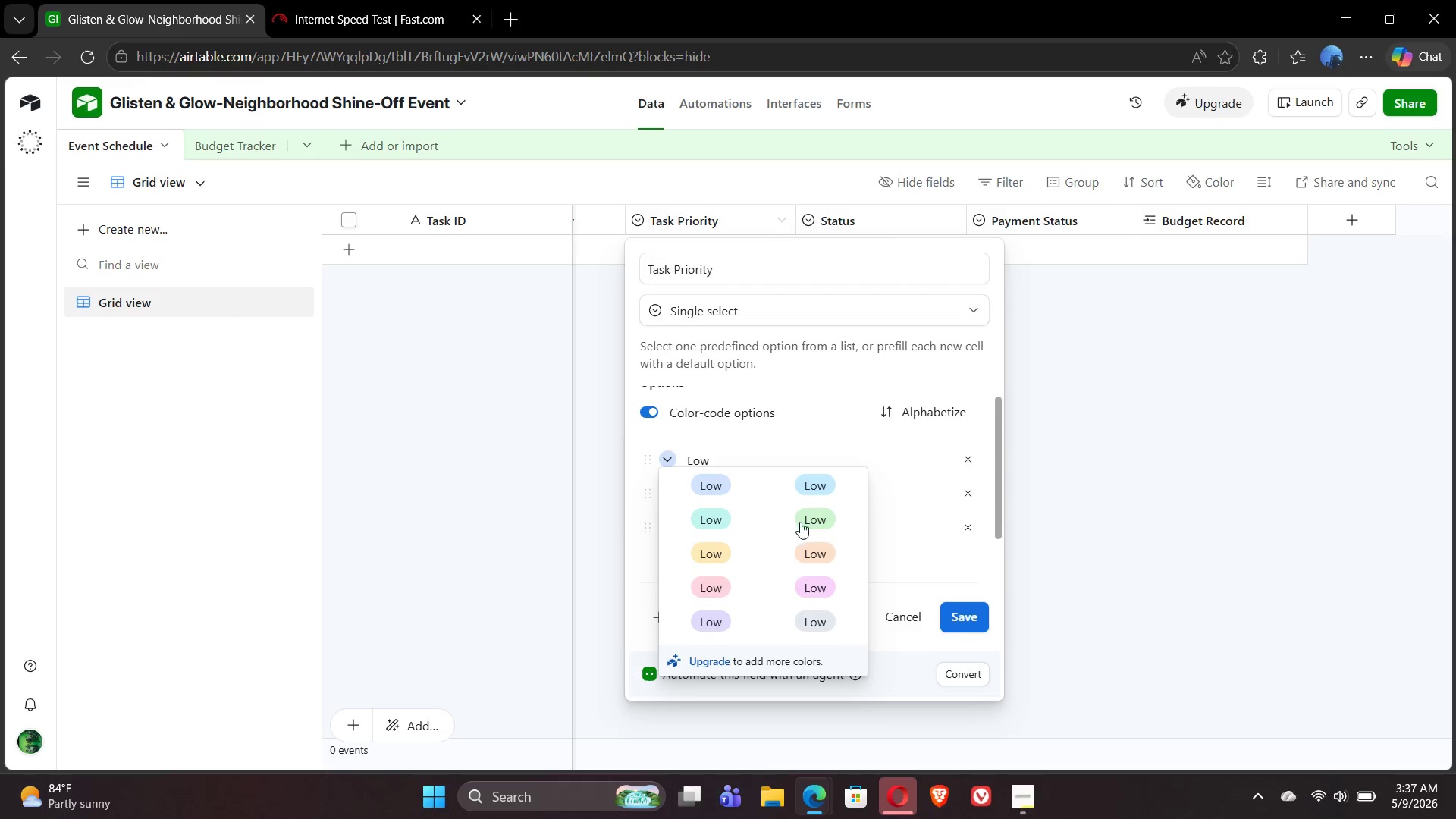 
left_click([824, 519])
 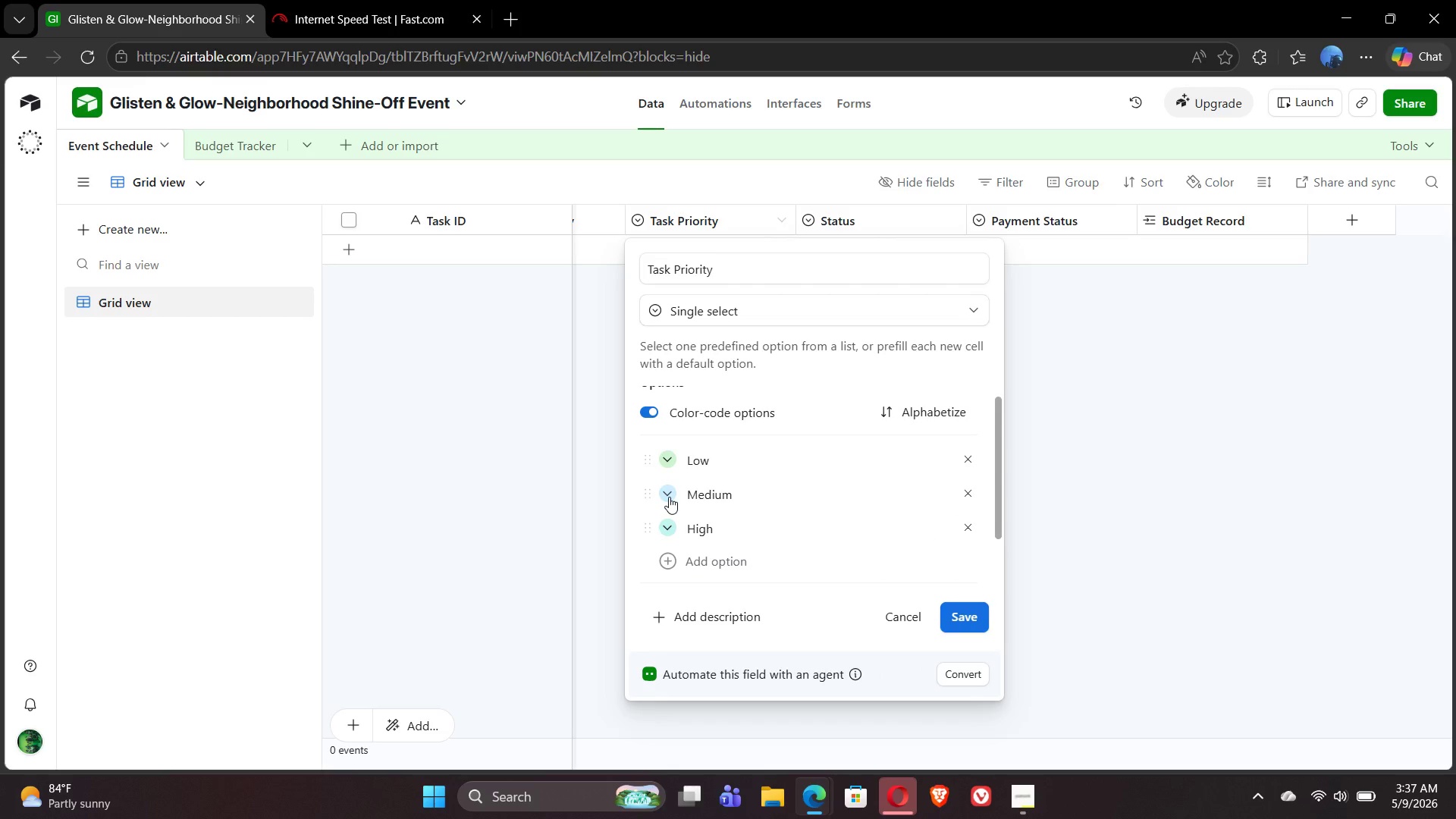 
left_click([669, 497])
 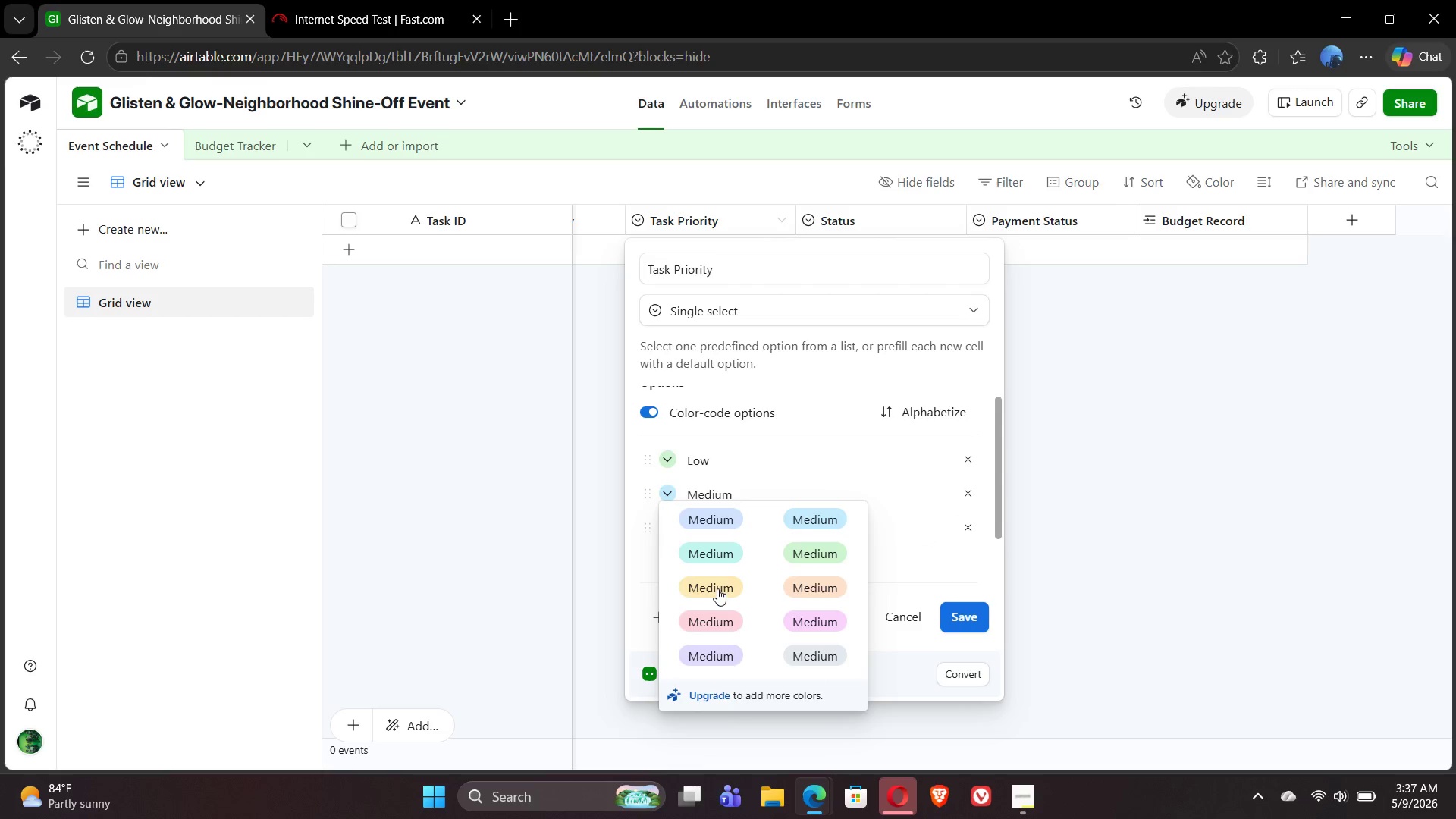 
left_click([718, 593])
 